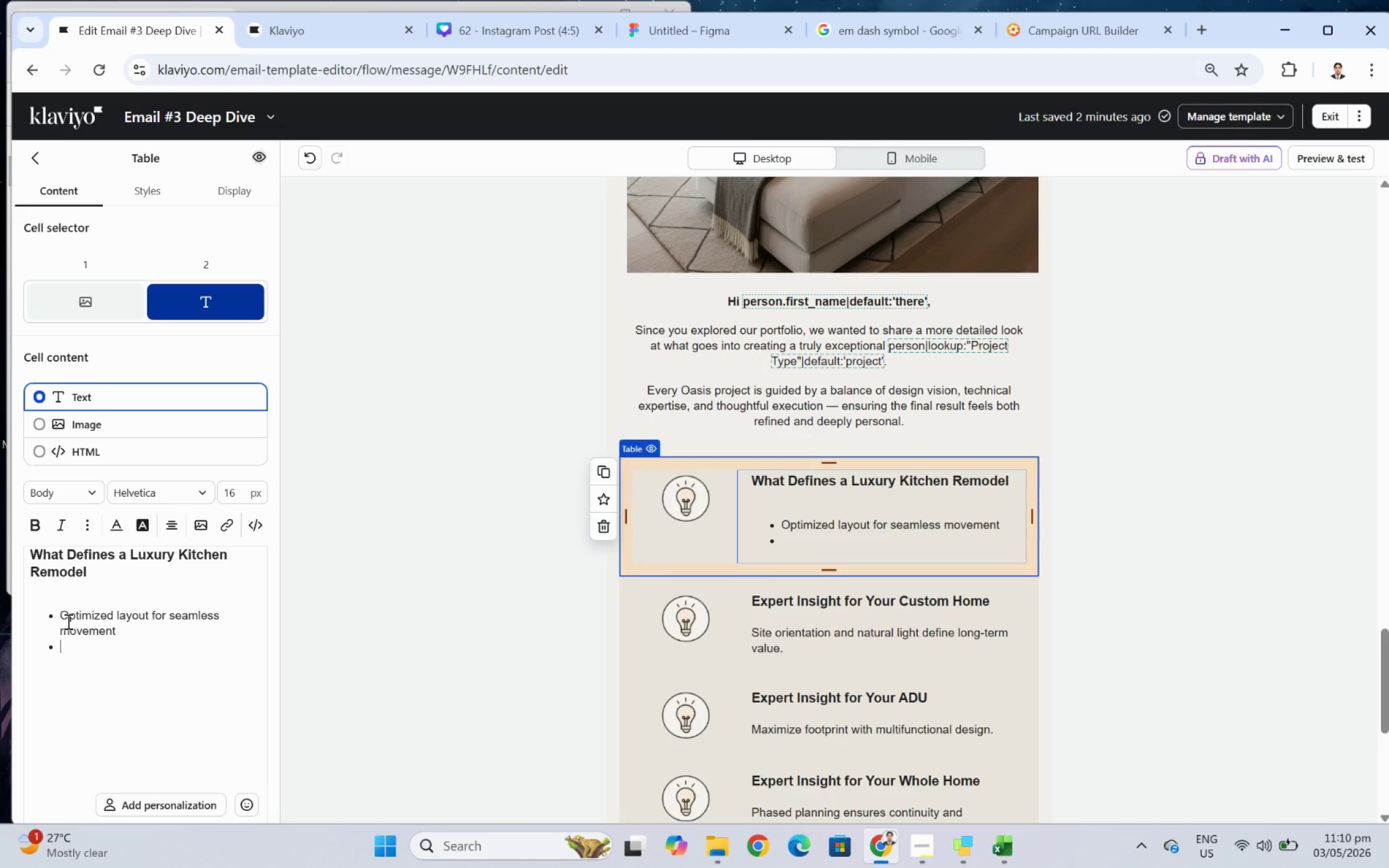 
wait(6.25)
 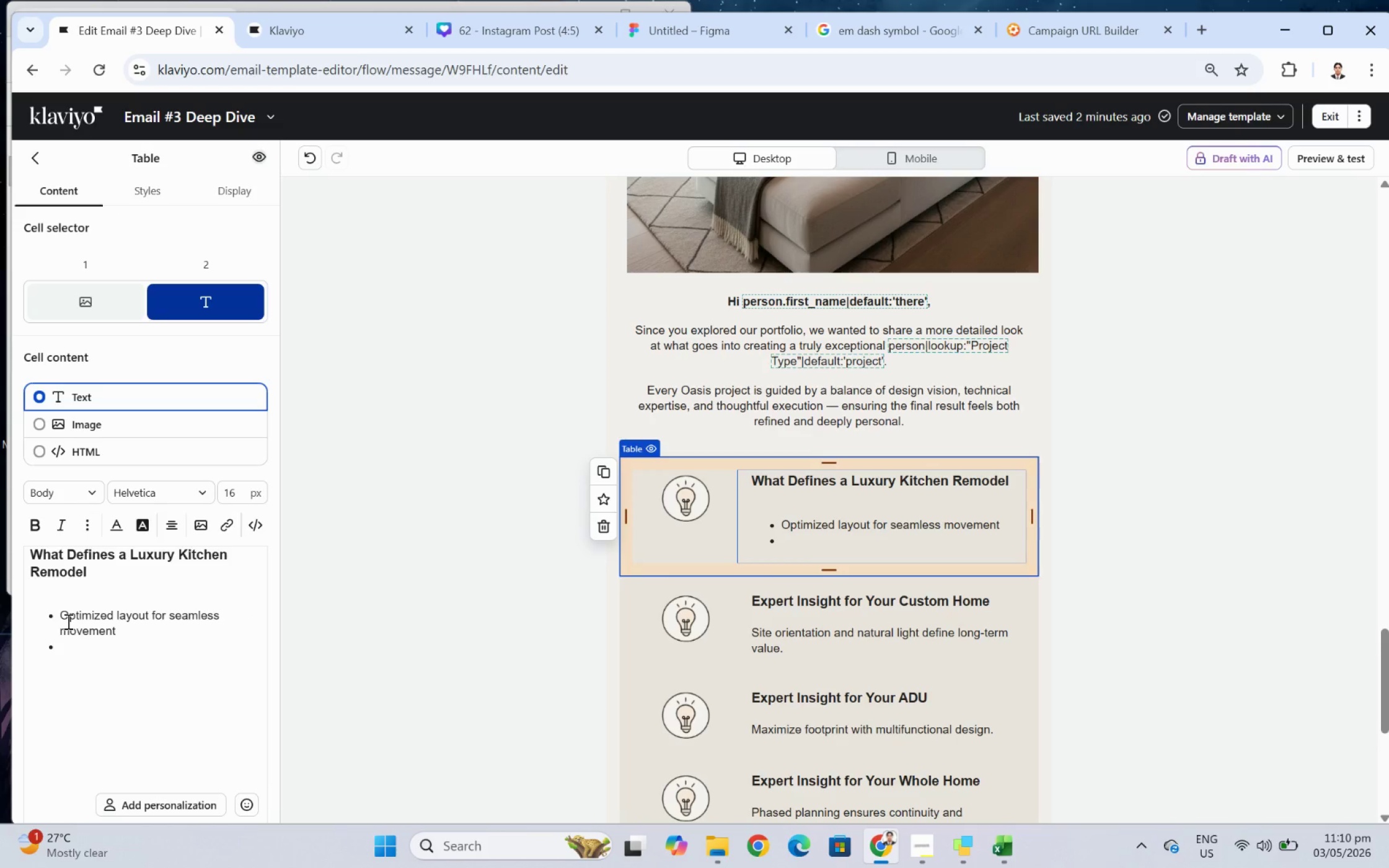 
type(Layered)
 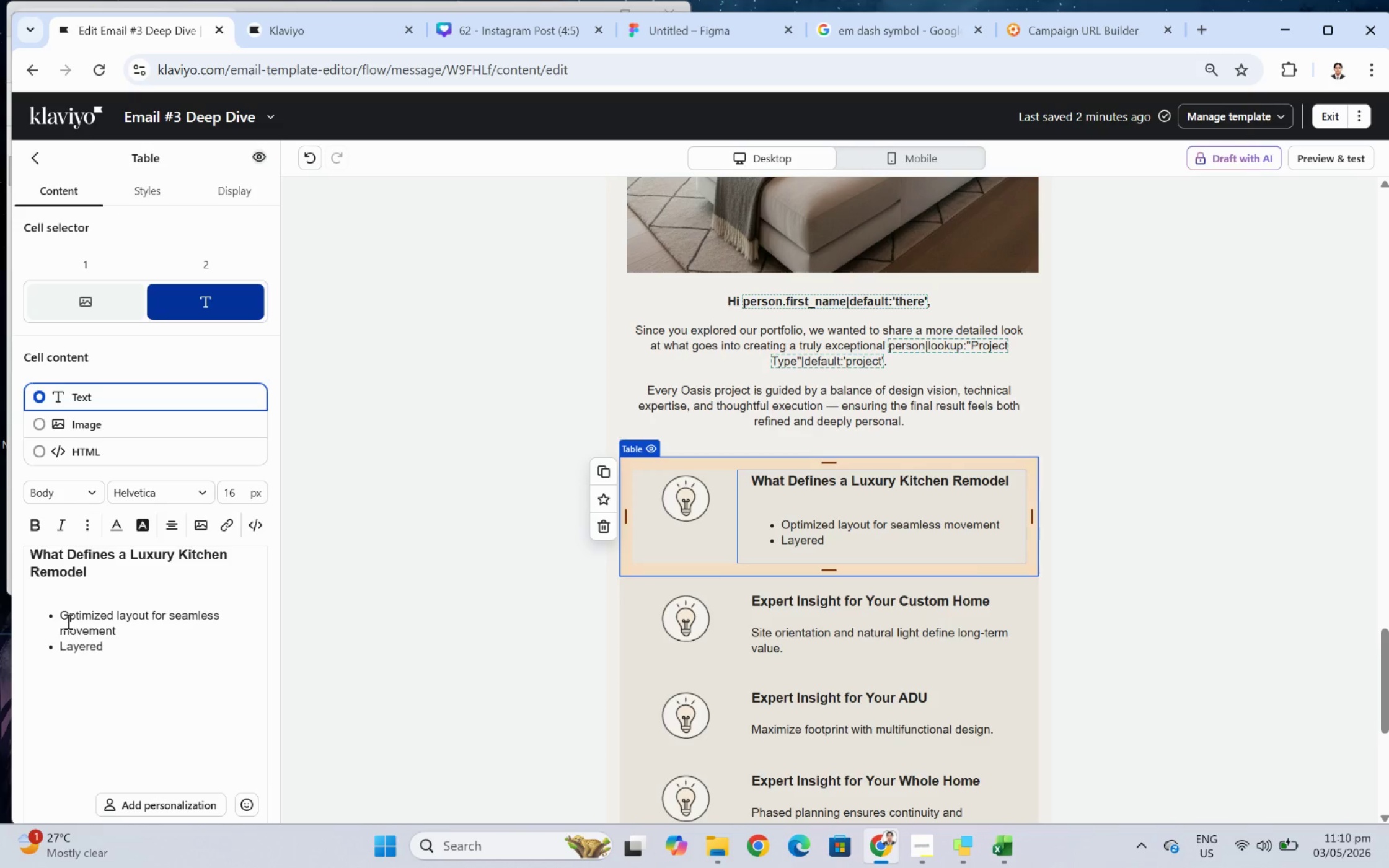 
type( lighting (taks,)
key(Backspace)
key(Backspace)
key(Backspace)
type(sk, ambient, accent))
 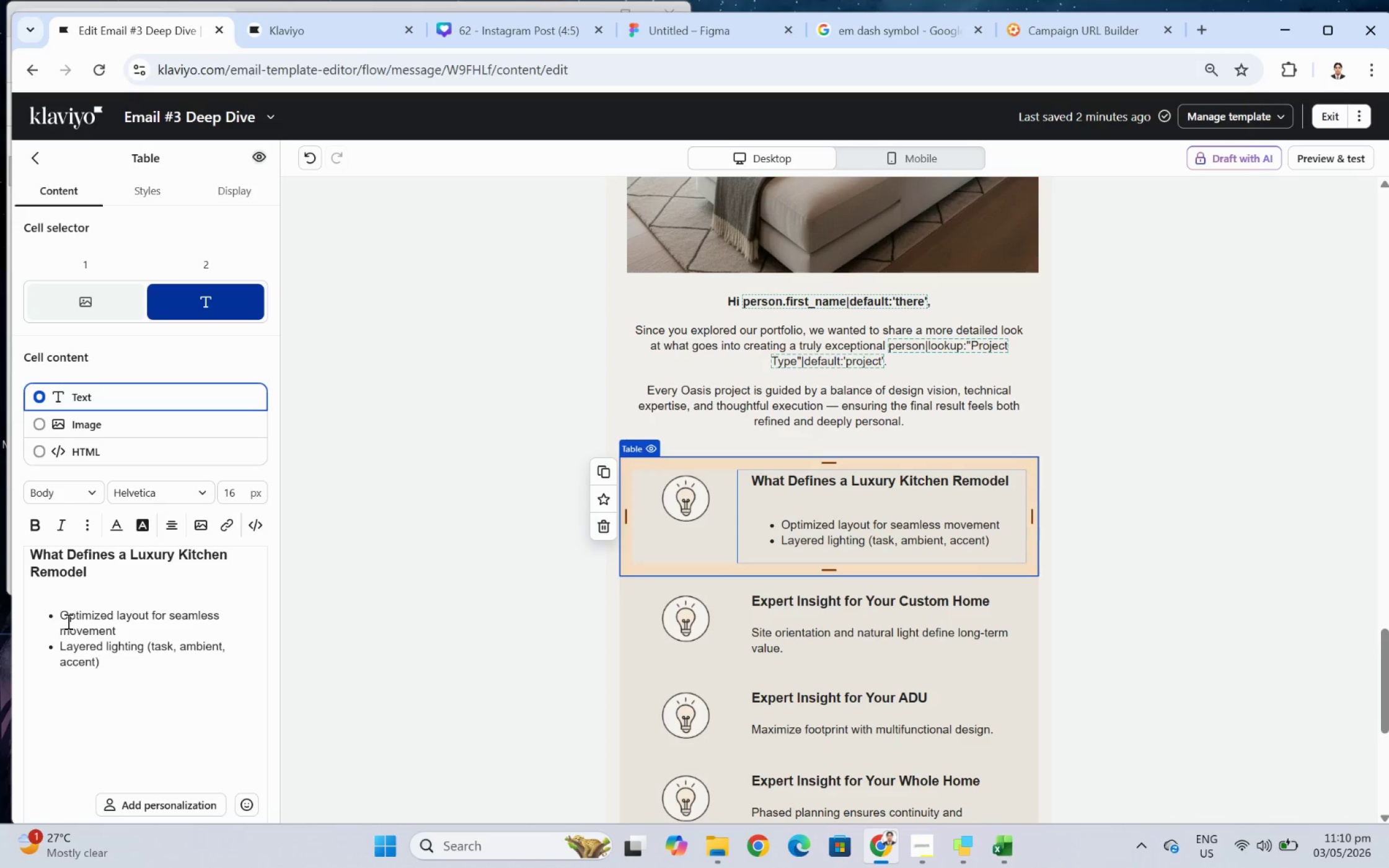 
key(Enter)
 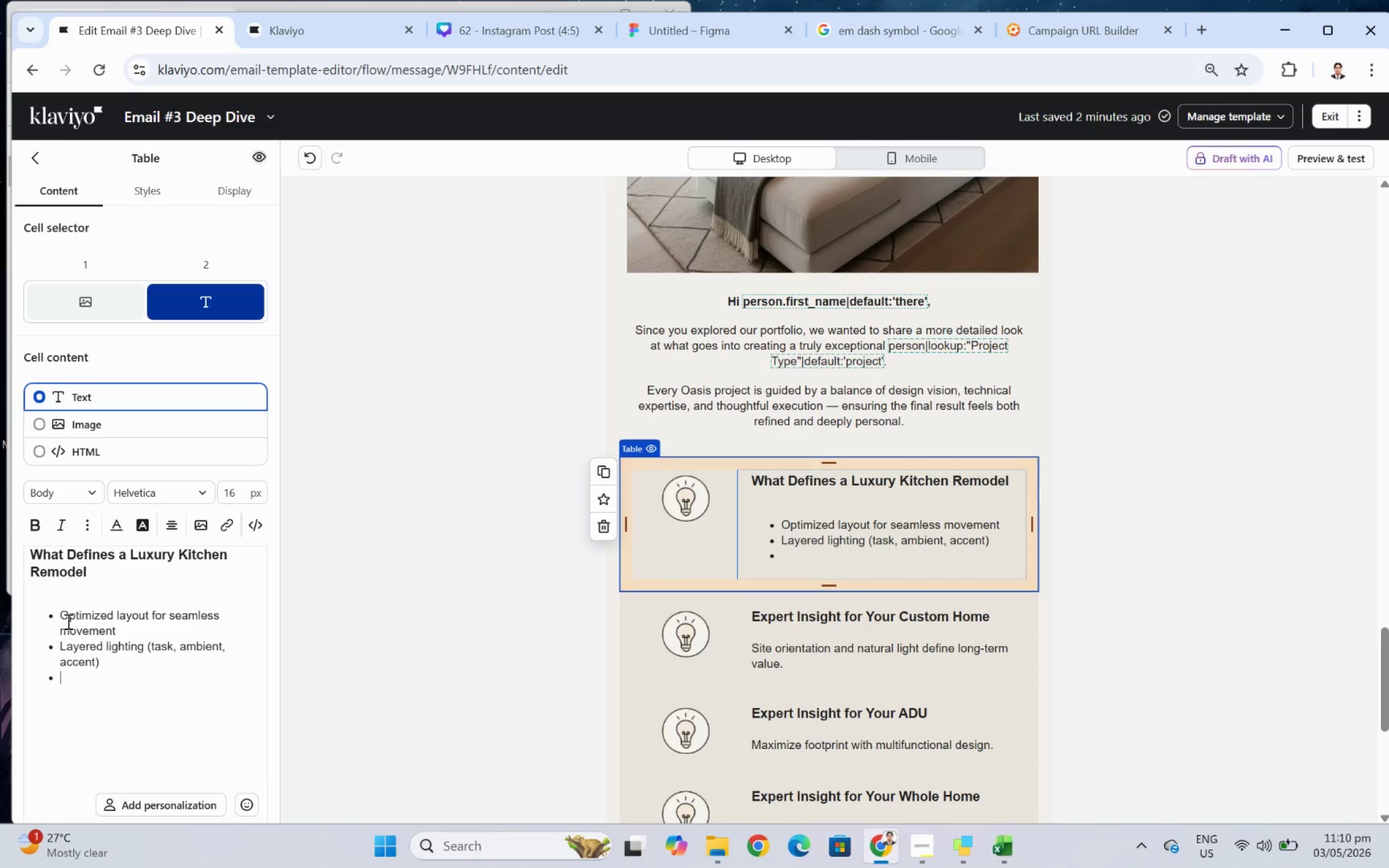 
type(Custom cabinetry and premium materials)
 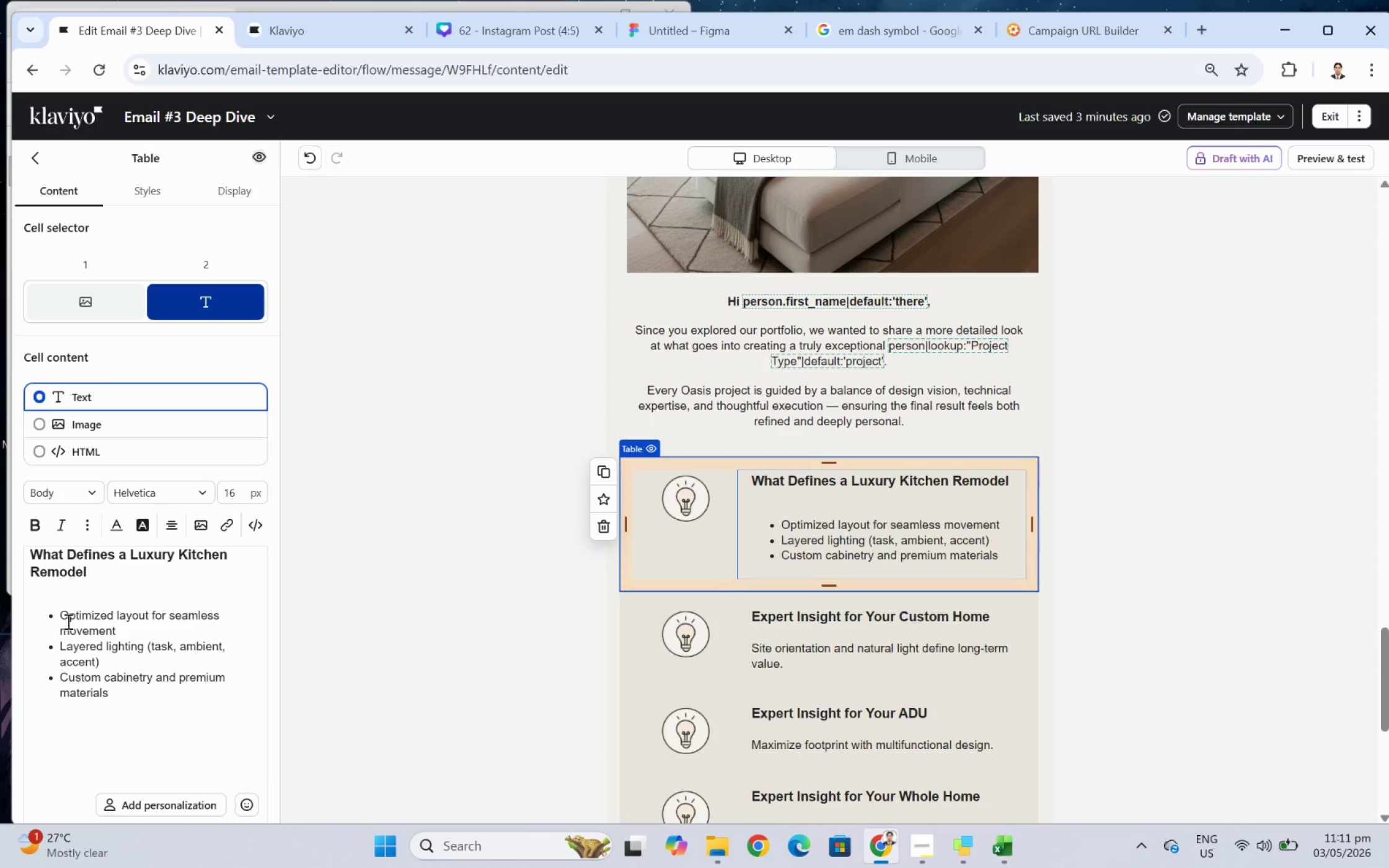 
key(Enter)
 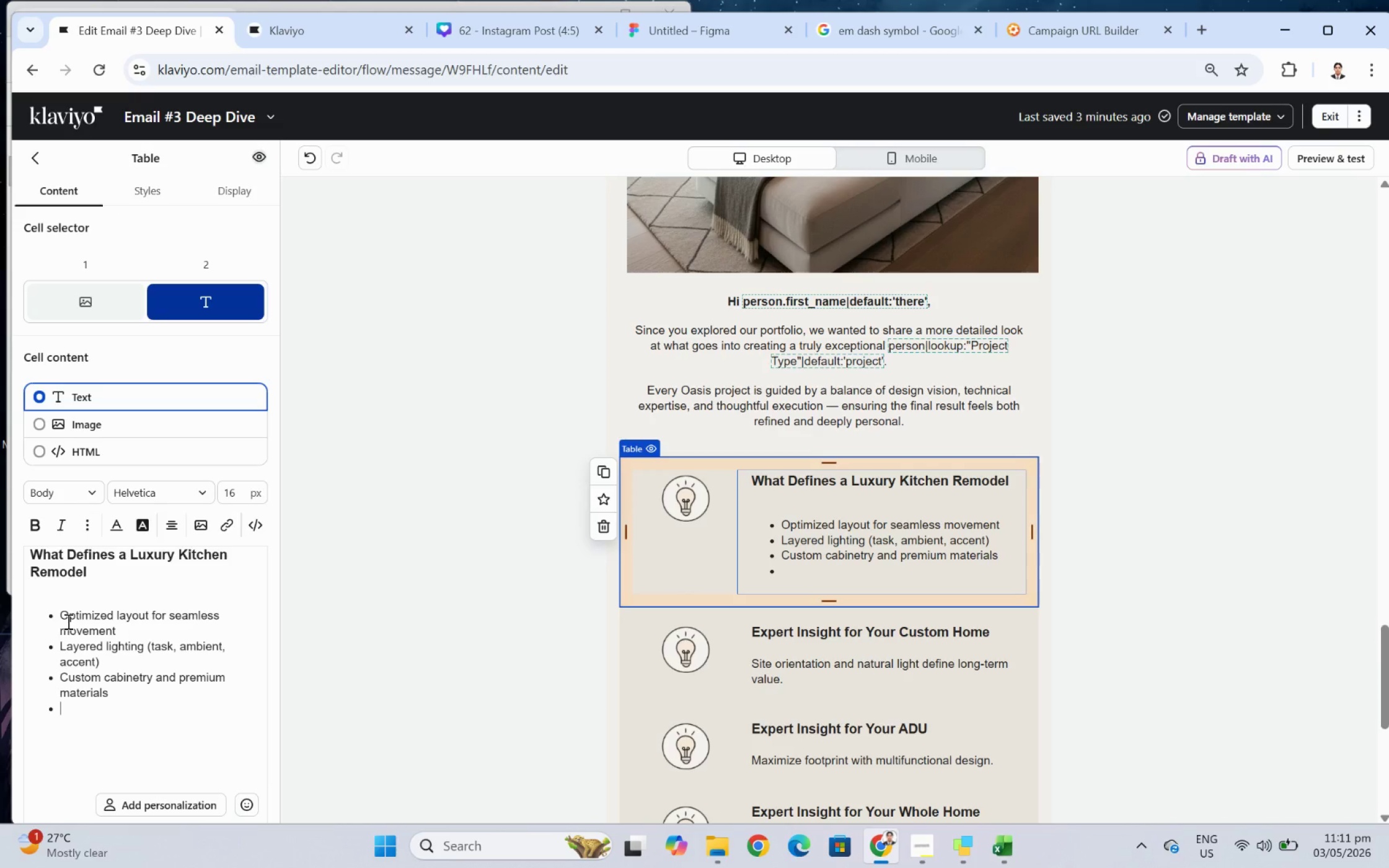 
wait(9.45)
 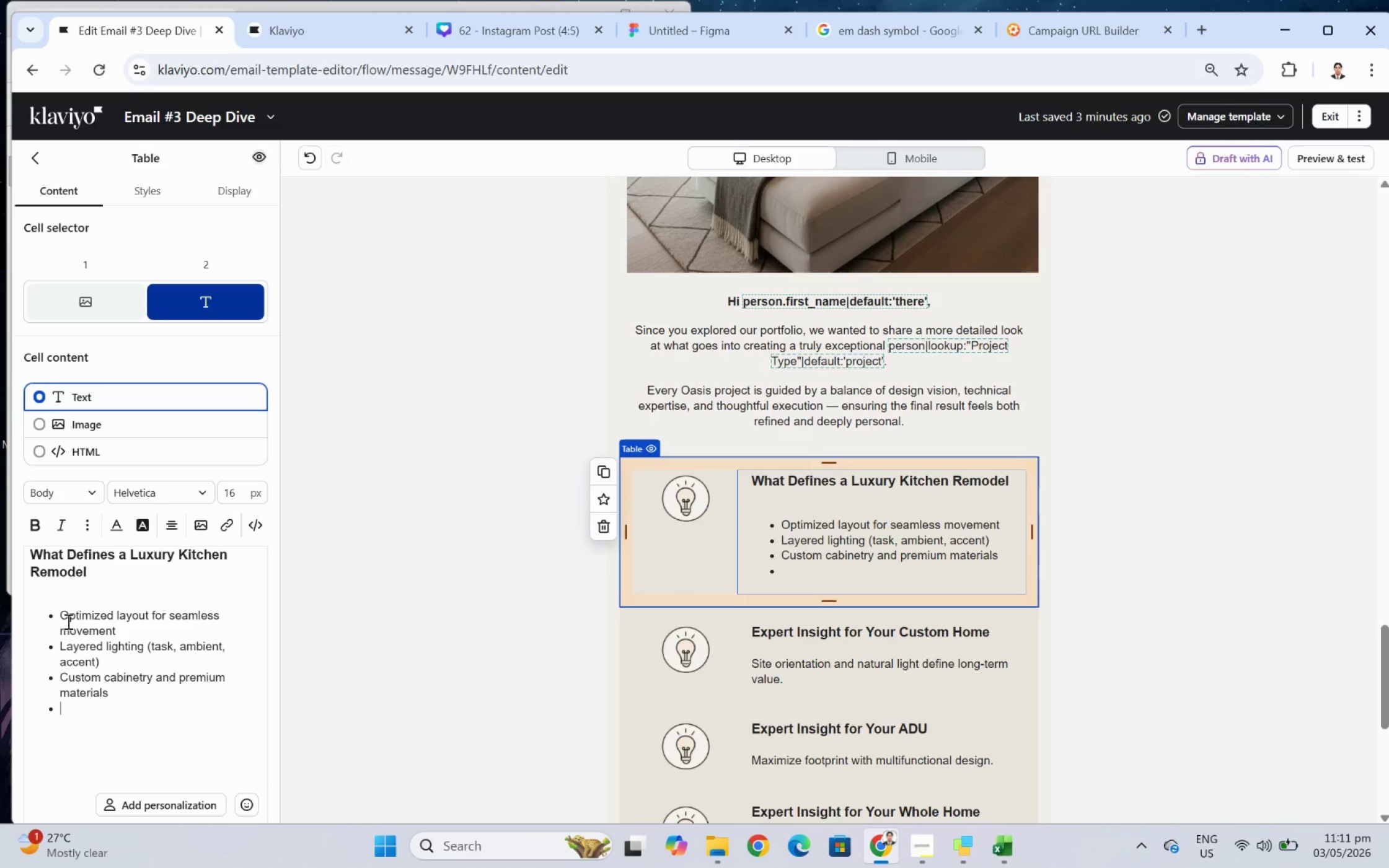 
type(Inter)
key(Backspace)
type(gration if )
key(Backspace)
key(Backspace)
key(Backspace)
type(of functionality with aesthetic clarity)
 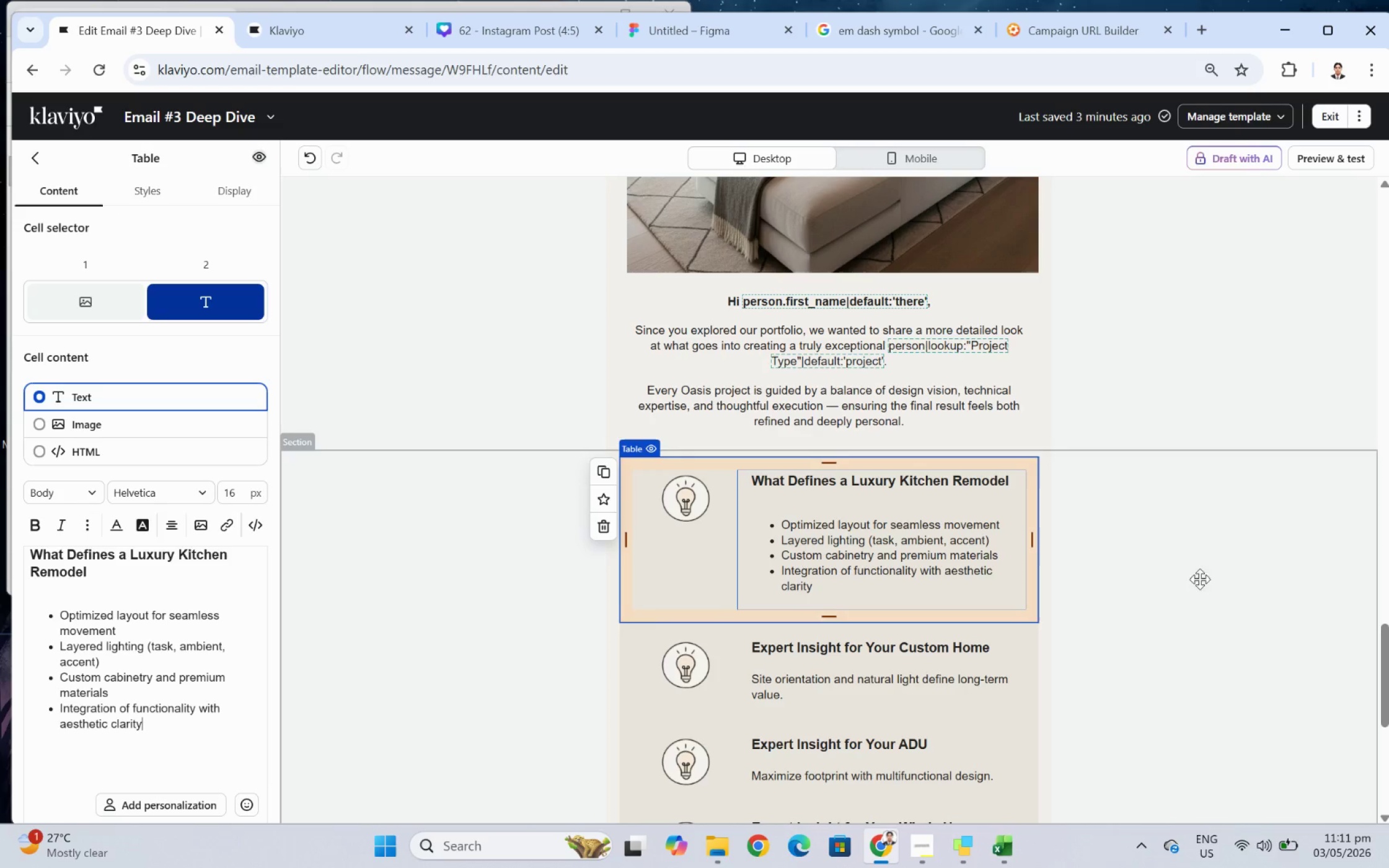 
left_click([1235, 564])
 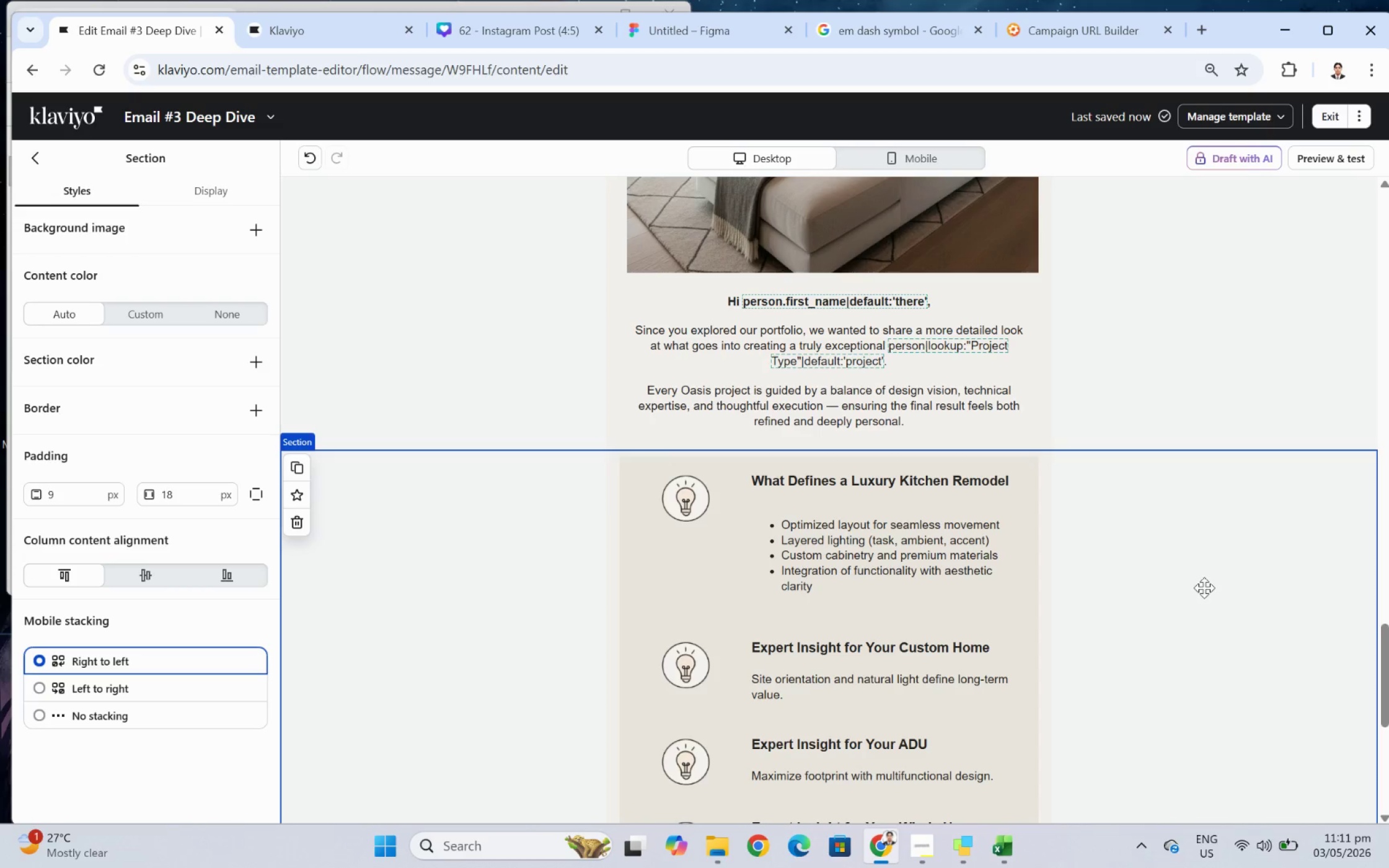 
scroll: coordinate [1207, 578], scroll_direction: down, amount: 1.0
 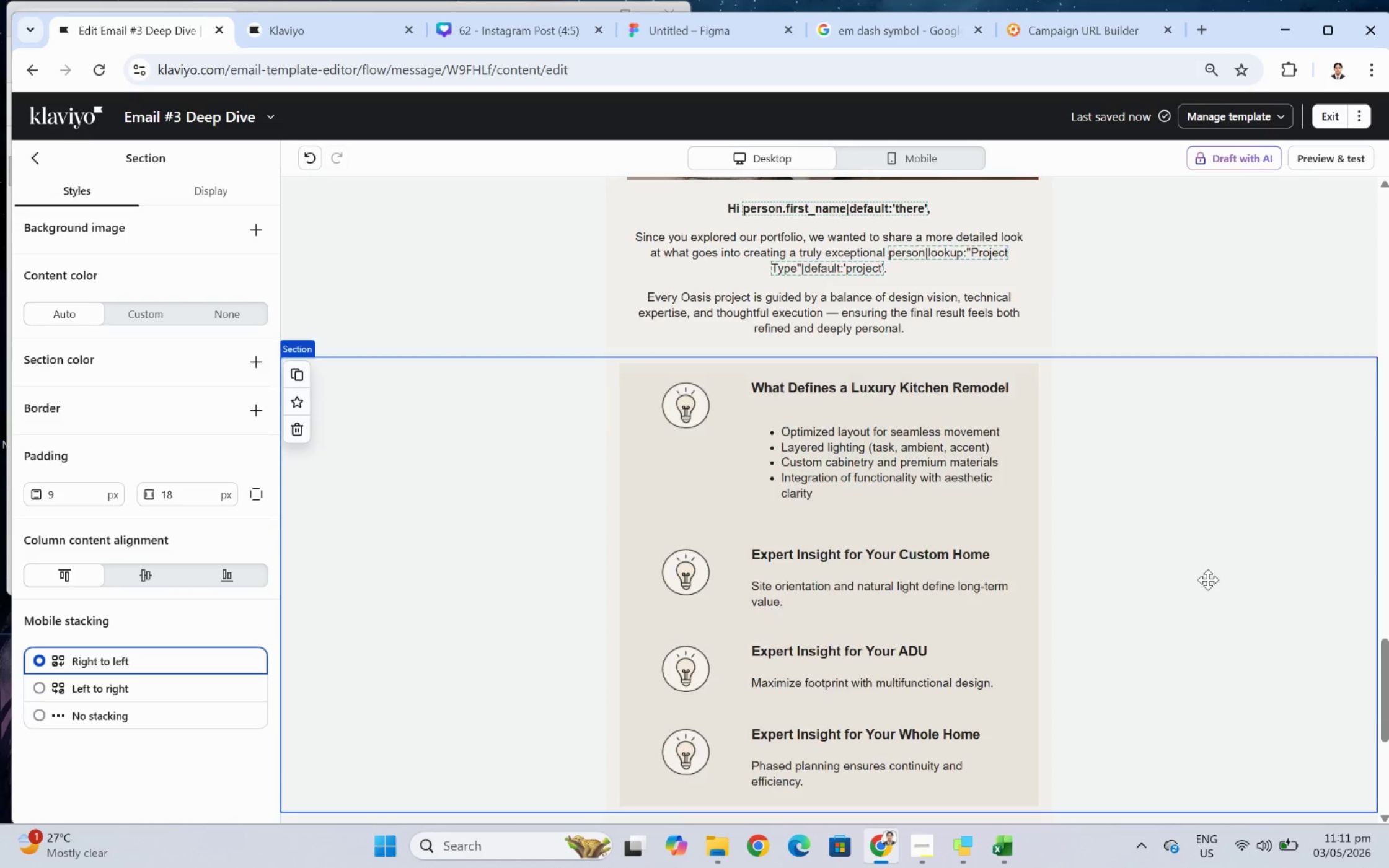 
scroll: coordinate [1207, 579], scroll_direction: up, amount: 1.0
 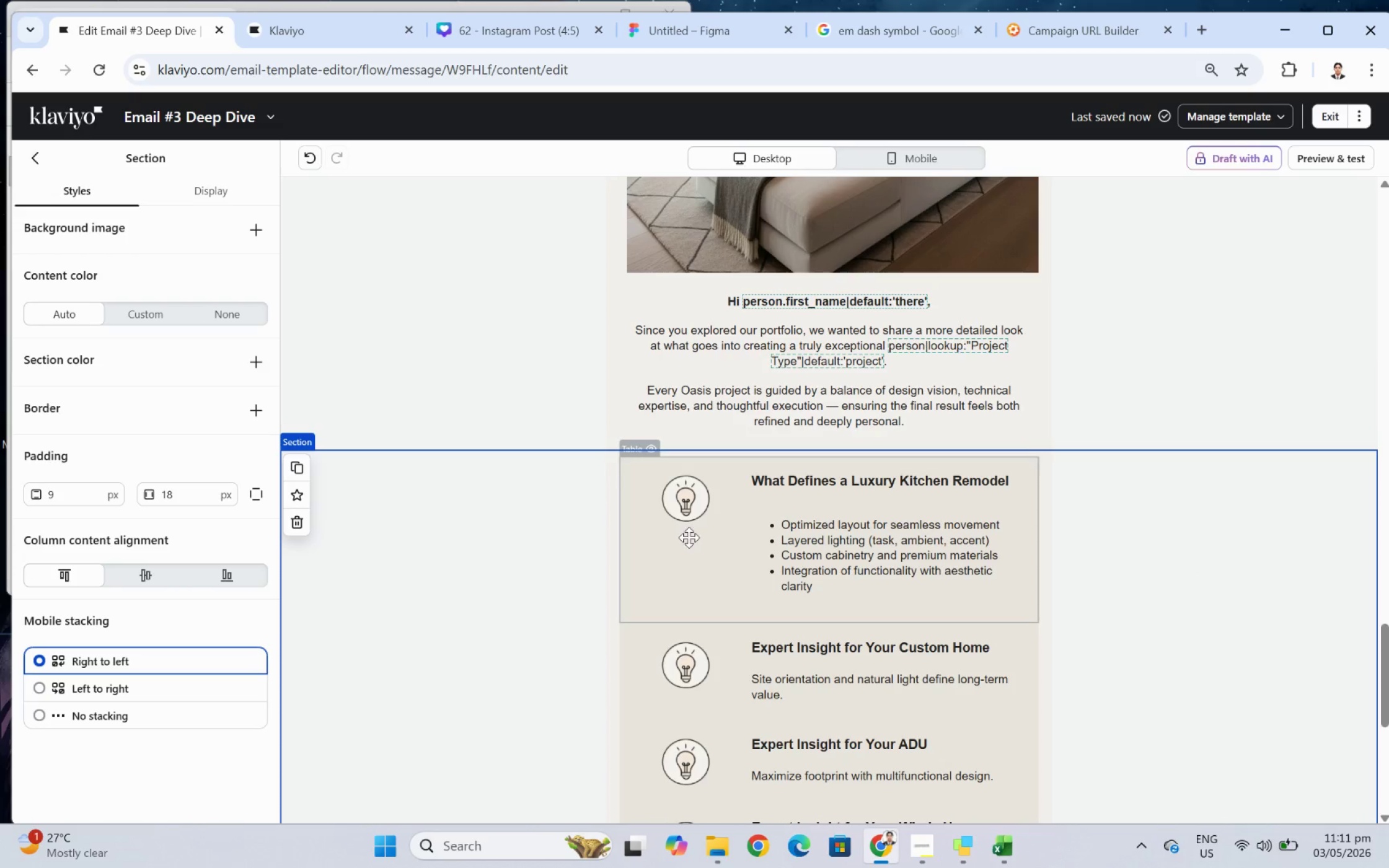 
left_click([686, 535])
 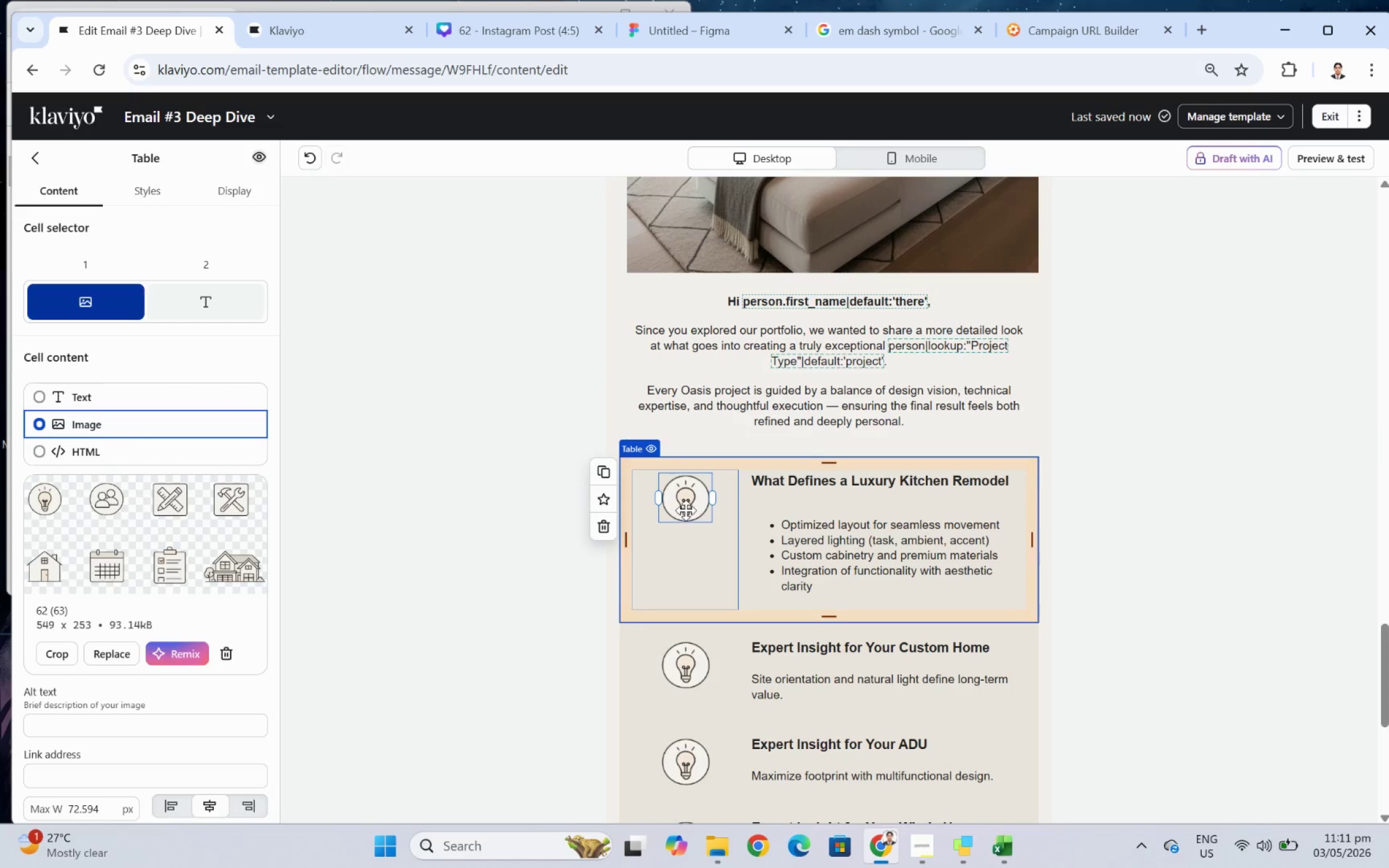 
left_click([684, 509])
 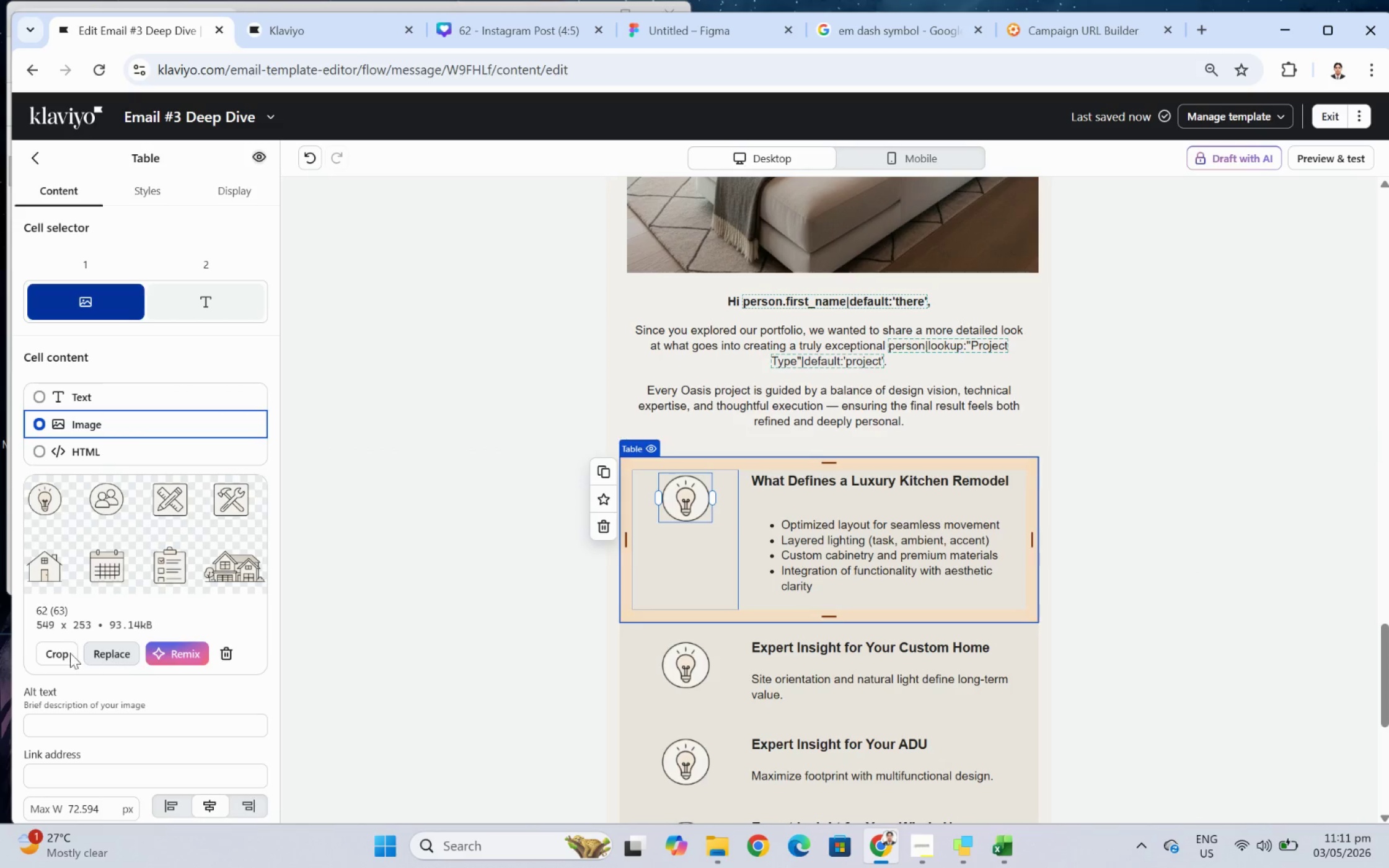 
left_click([61, 651])
 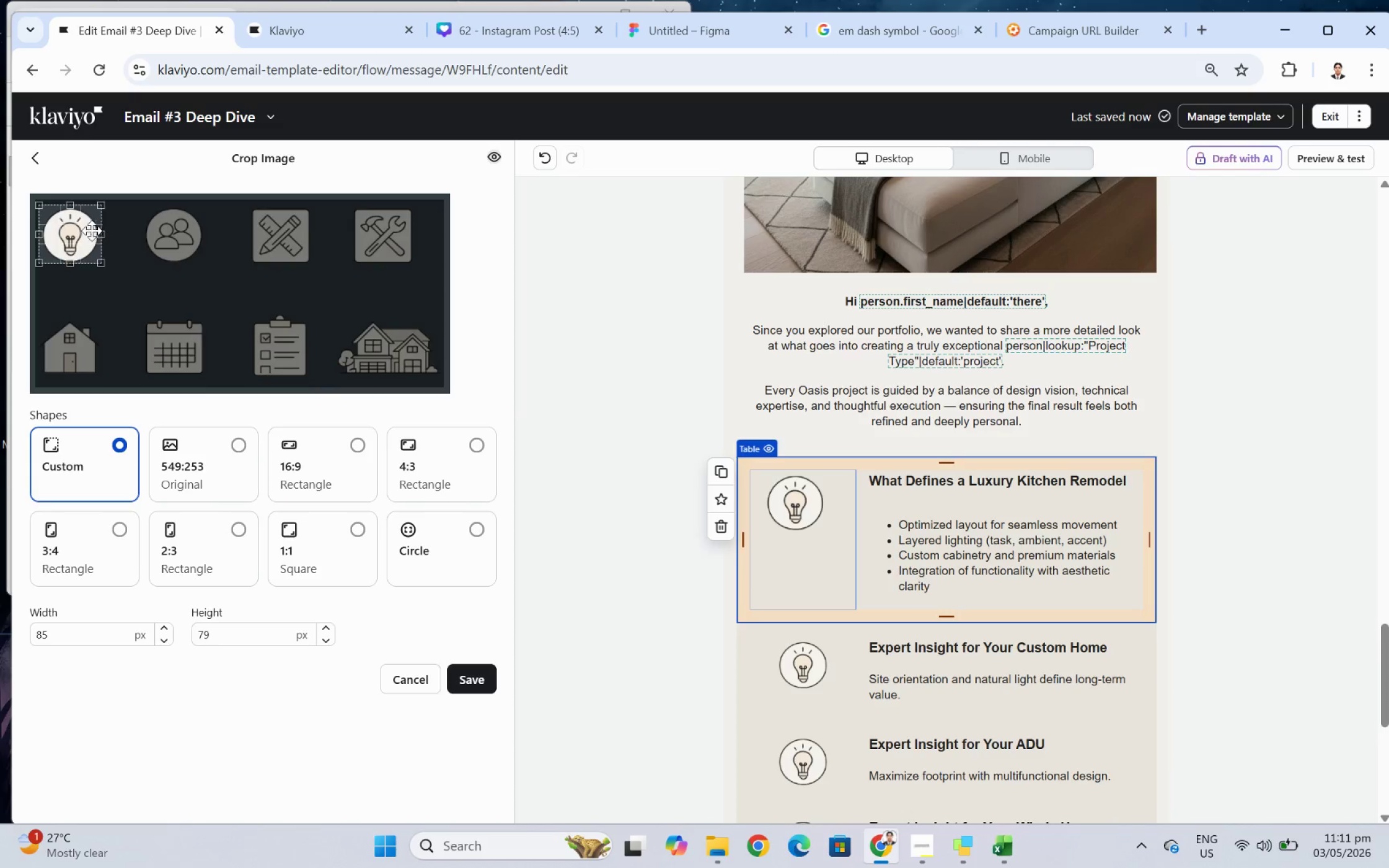 
left_click_drag(start_coordinate=[66, 237], to_coordinate=[356, 352])
 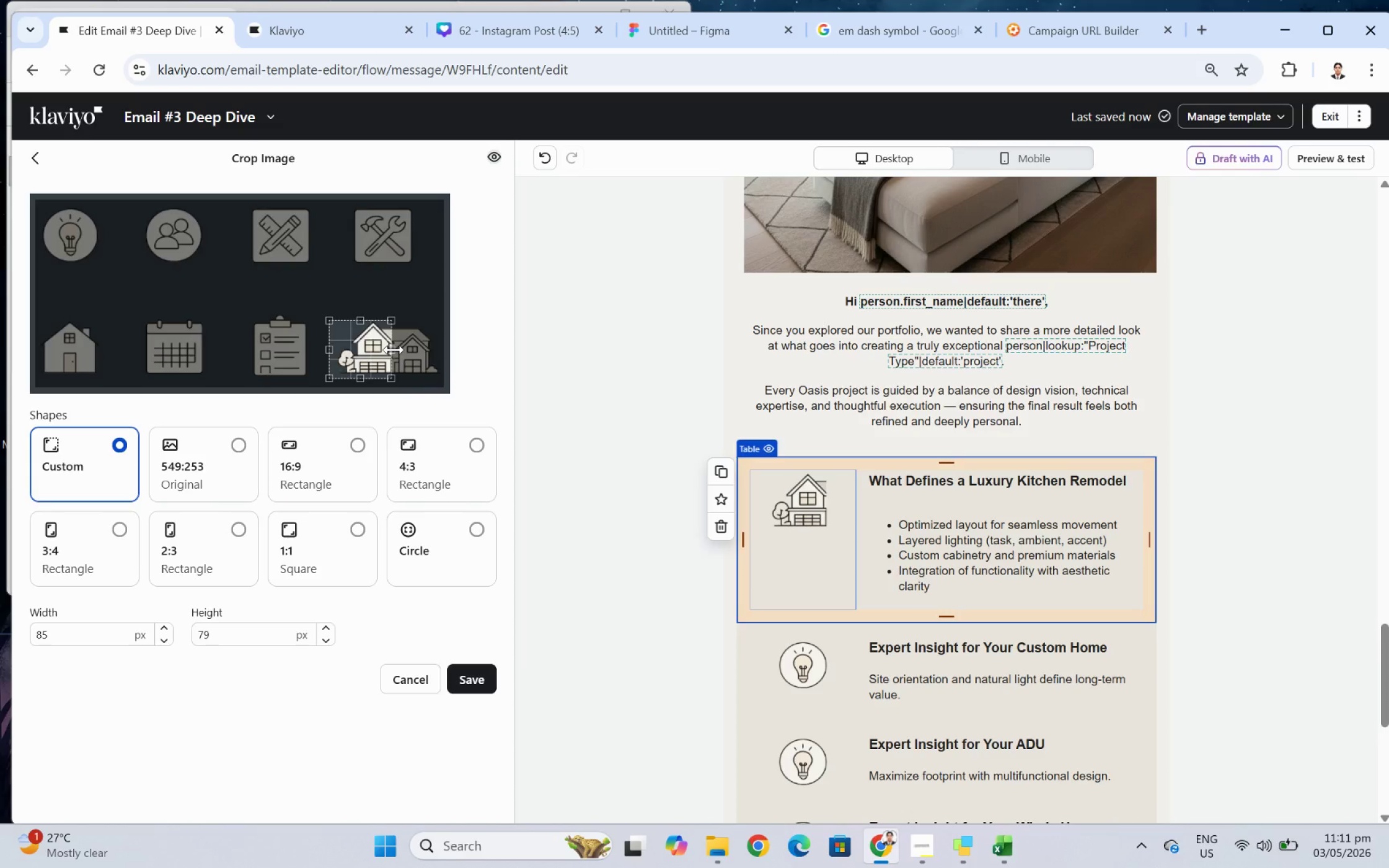 
left_click_drag(start_coordinate=[394, 349], to_coordinate=[443, 348])
 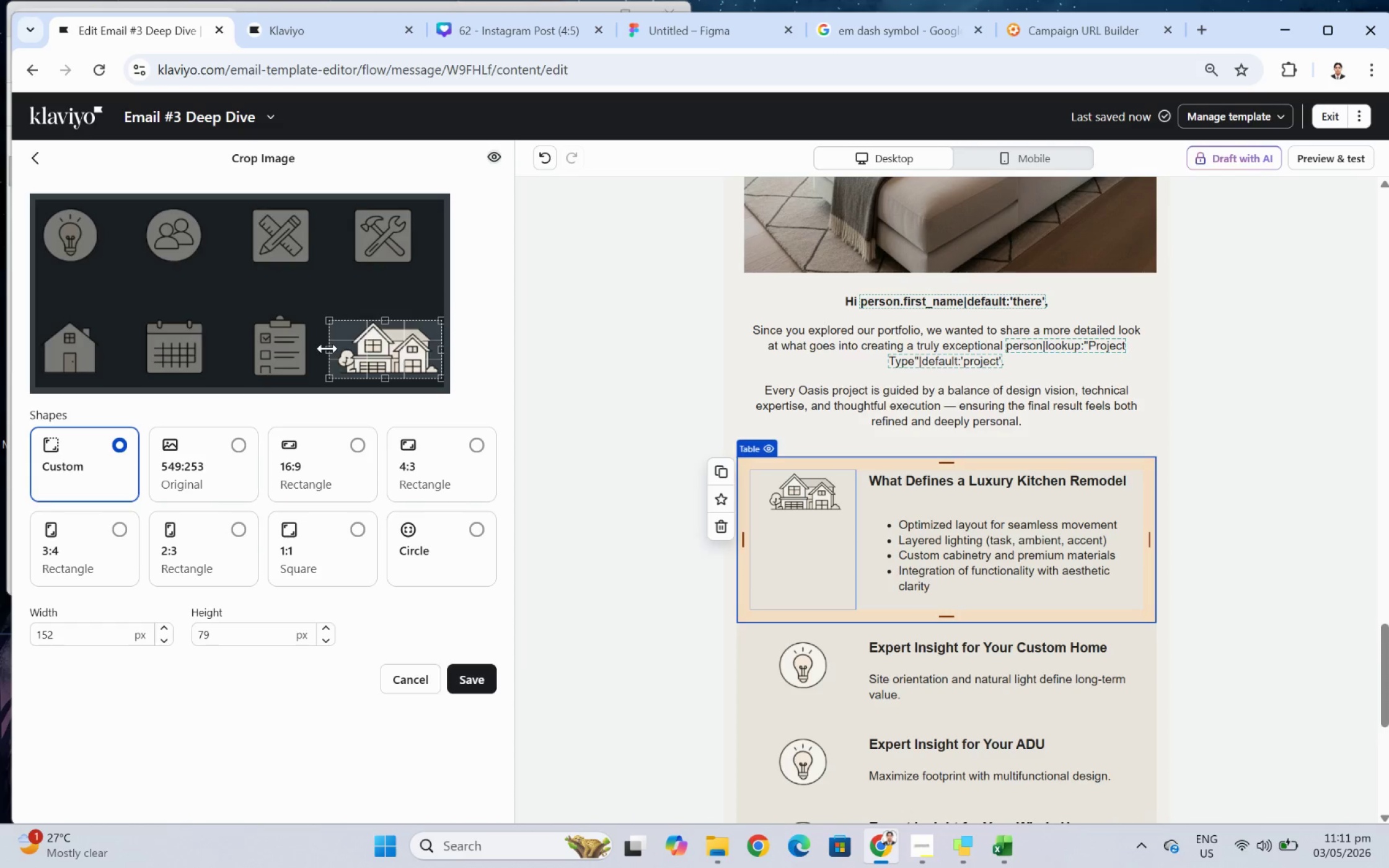 
left_click_drag(start_coordinate=[328, 348], to_coordinate=[333, 348])
 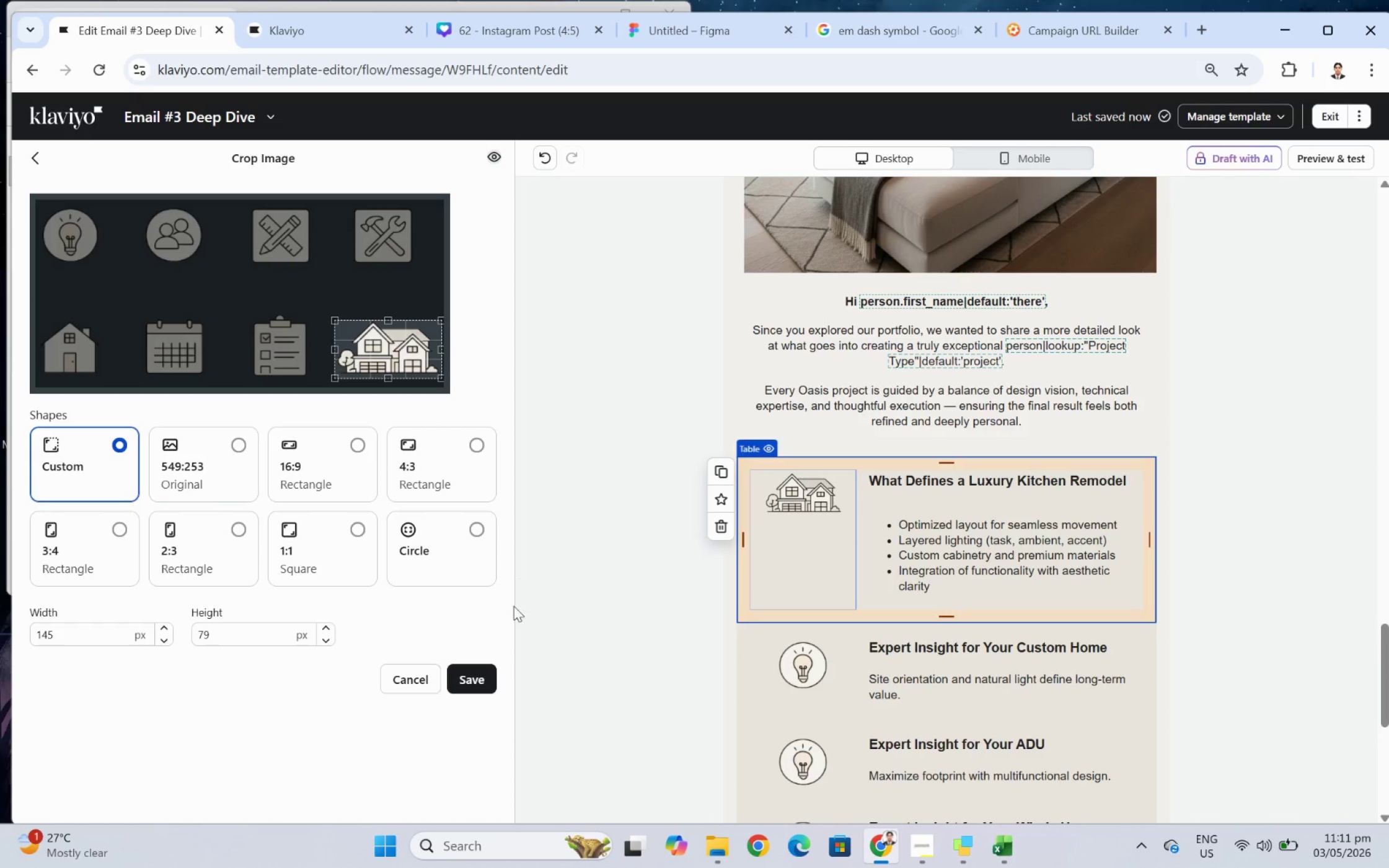 
left_click([473, 683])
 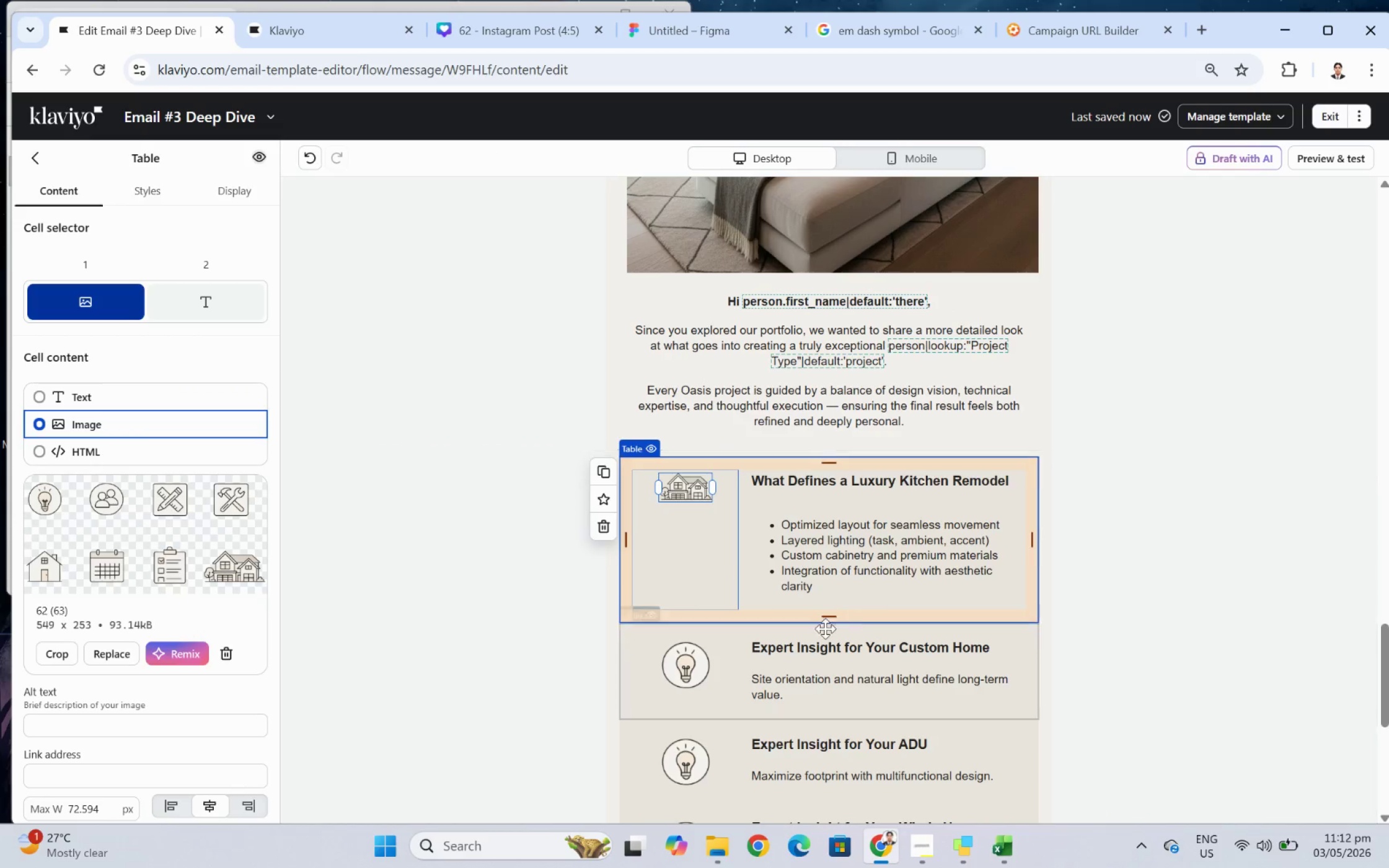 
wait(5.54)
 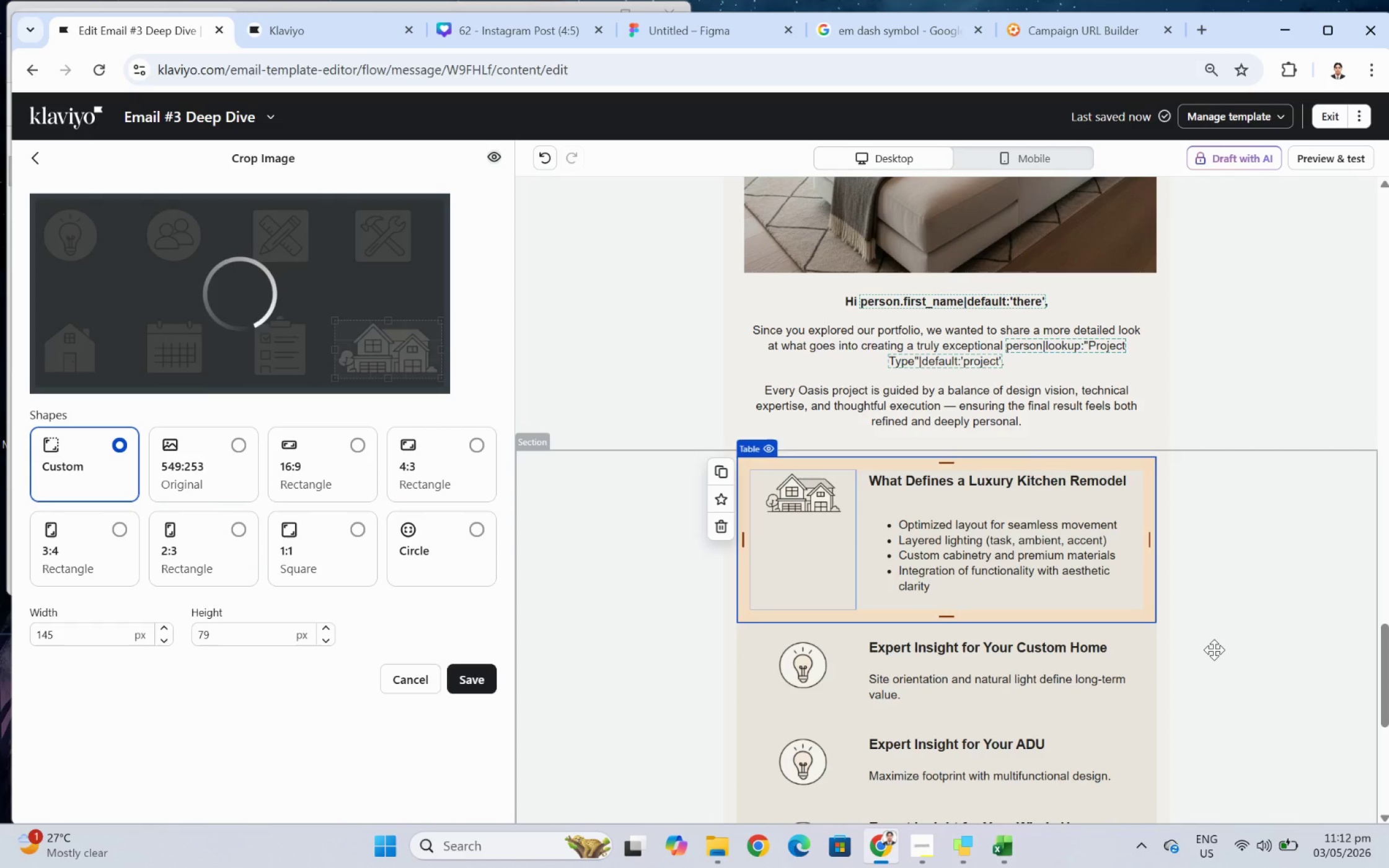 
left_click_drag(start_coordinate=[710, 485], to_coordinate=[736, 485])
 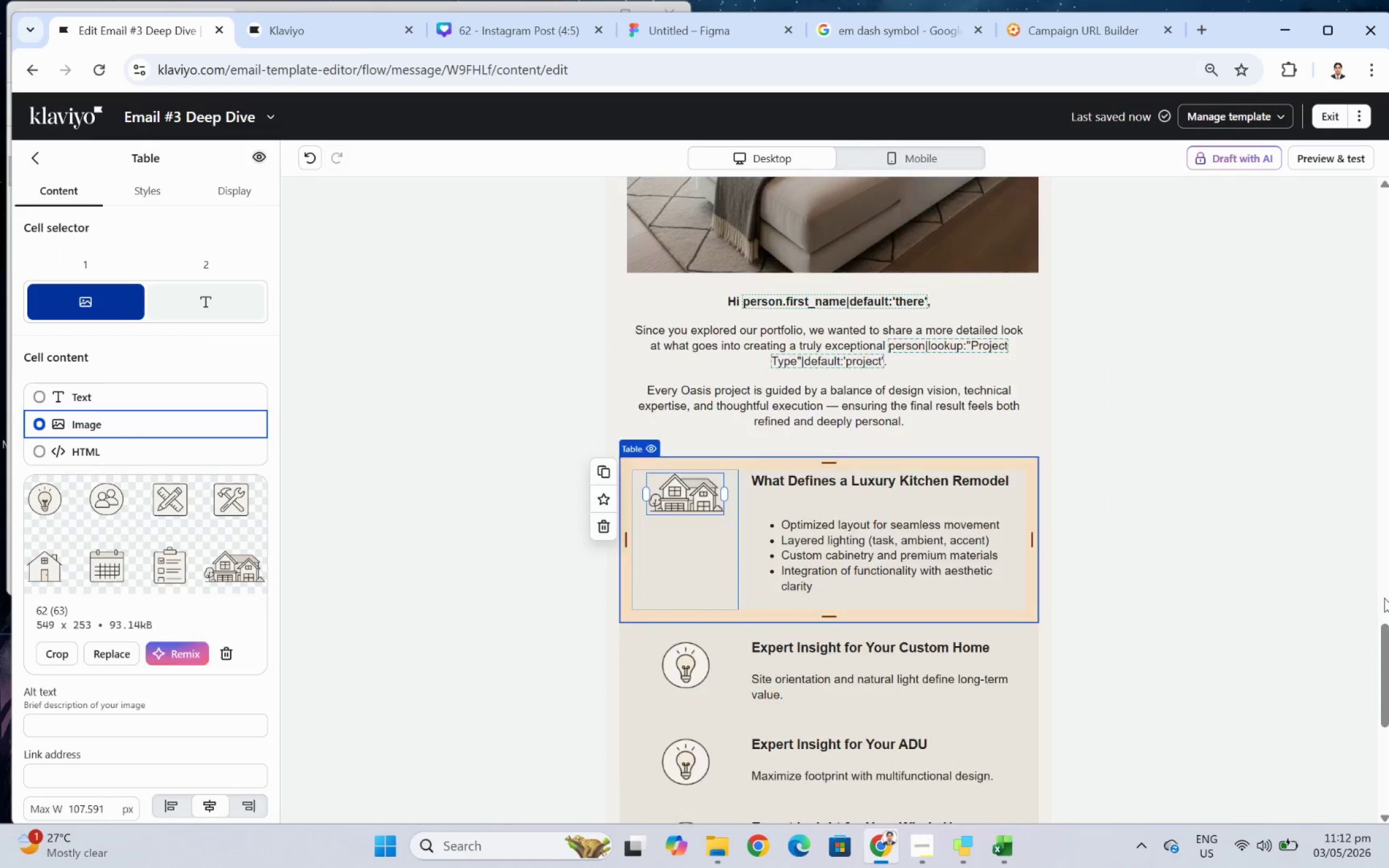 
left_click([1383, 597])
 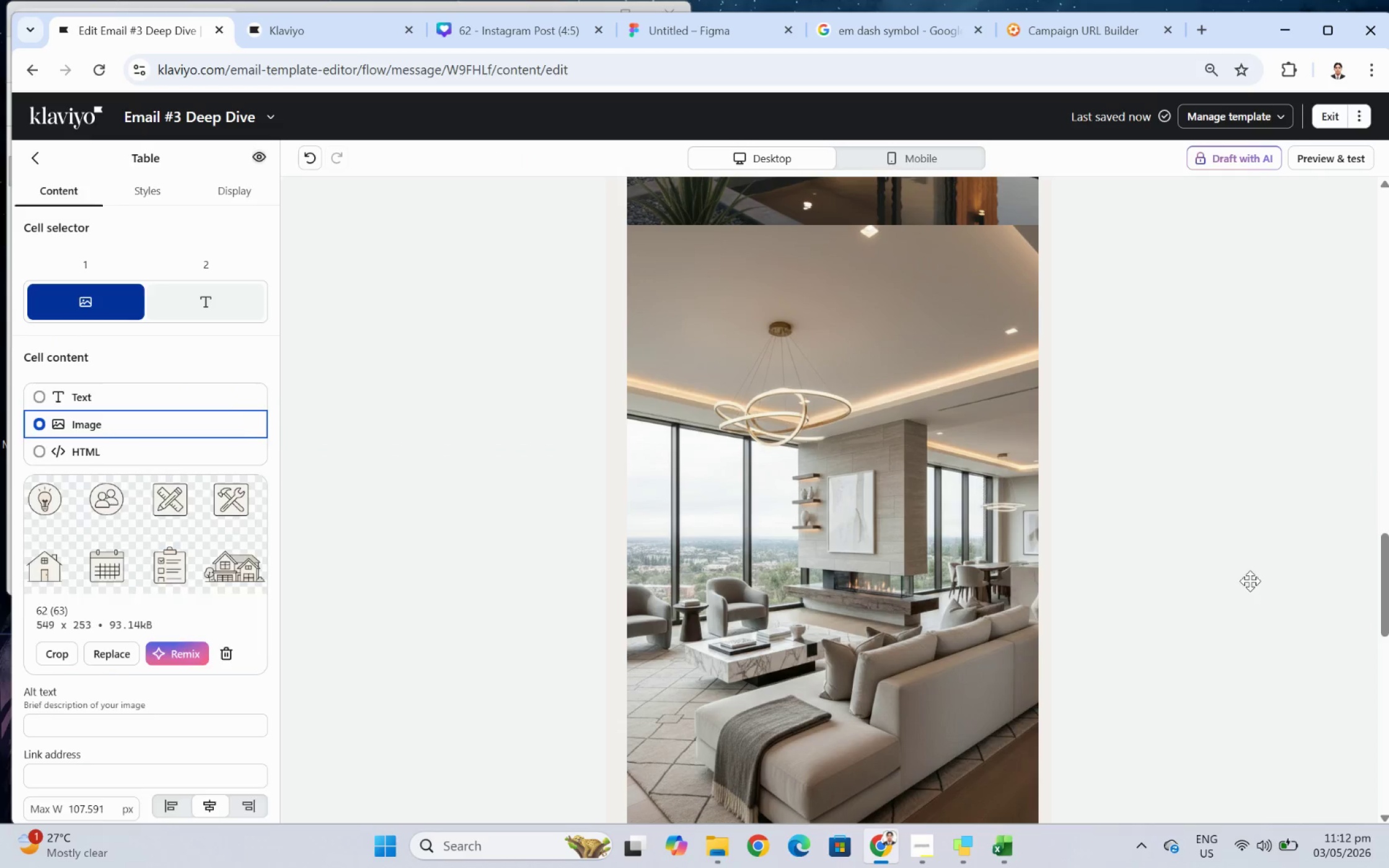 
scroll: coordinate [1206, 703], scroll_direction: down, amount: 8.0
 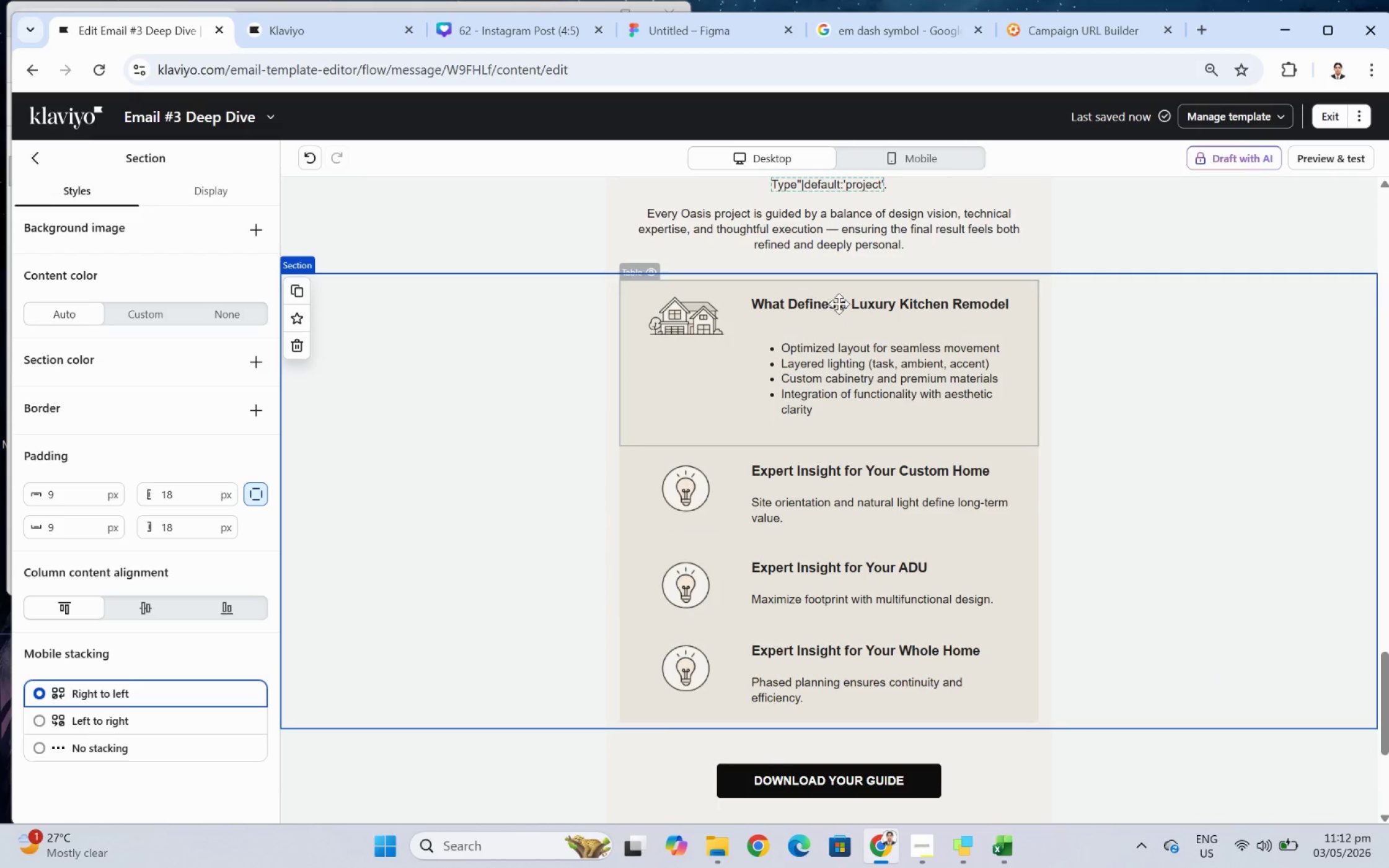 
wait(7.63)
 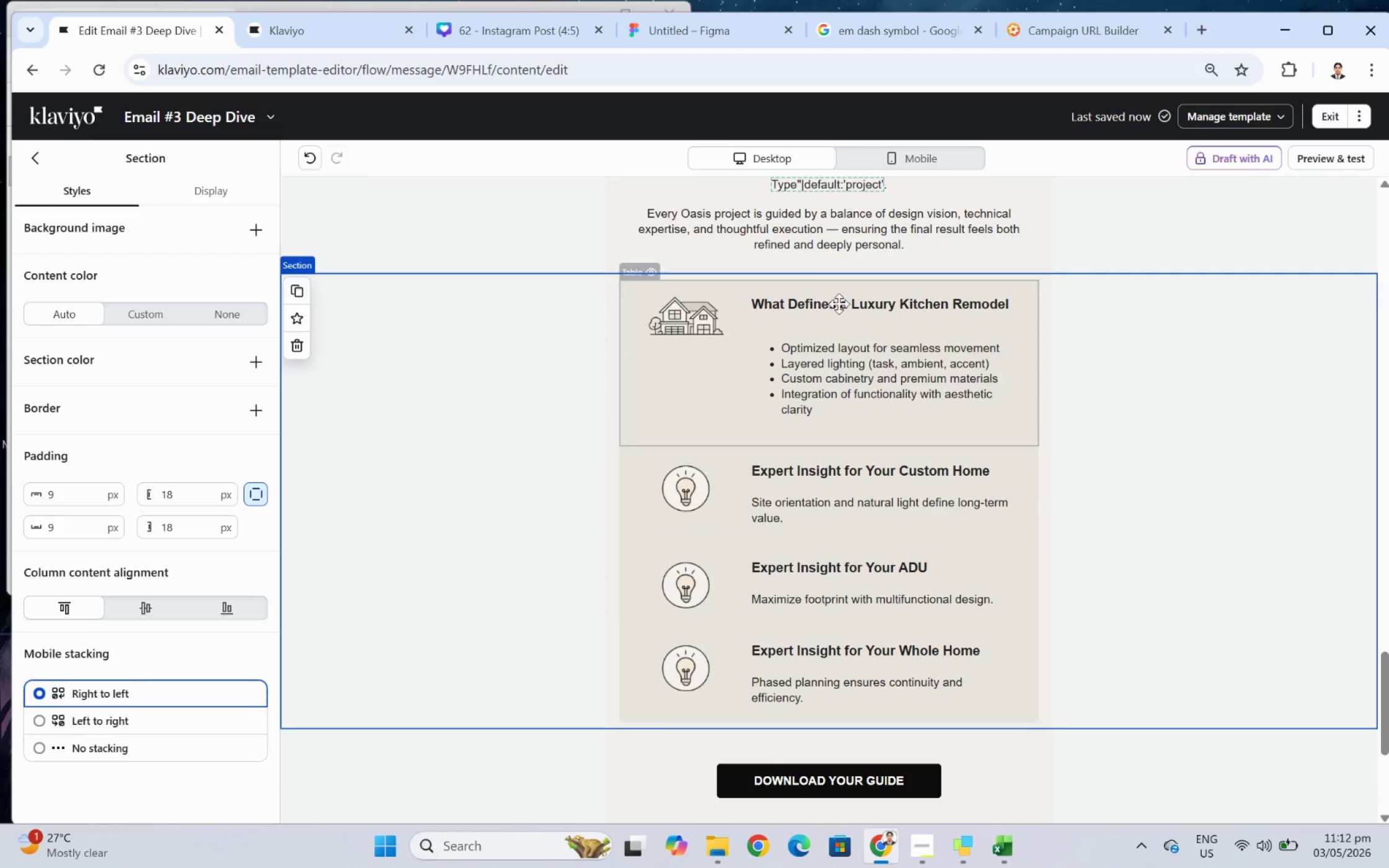 
left_click([853, 339])
 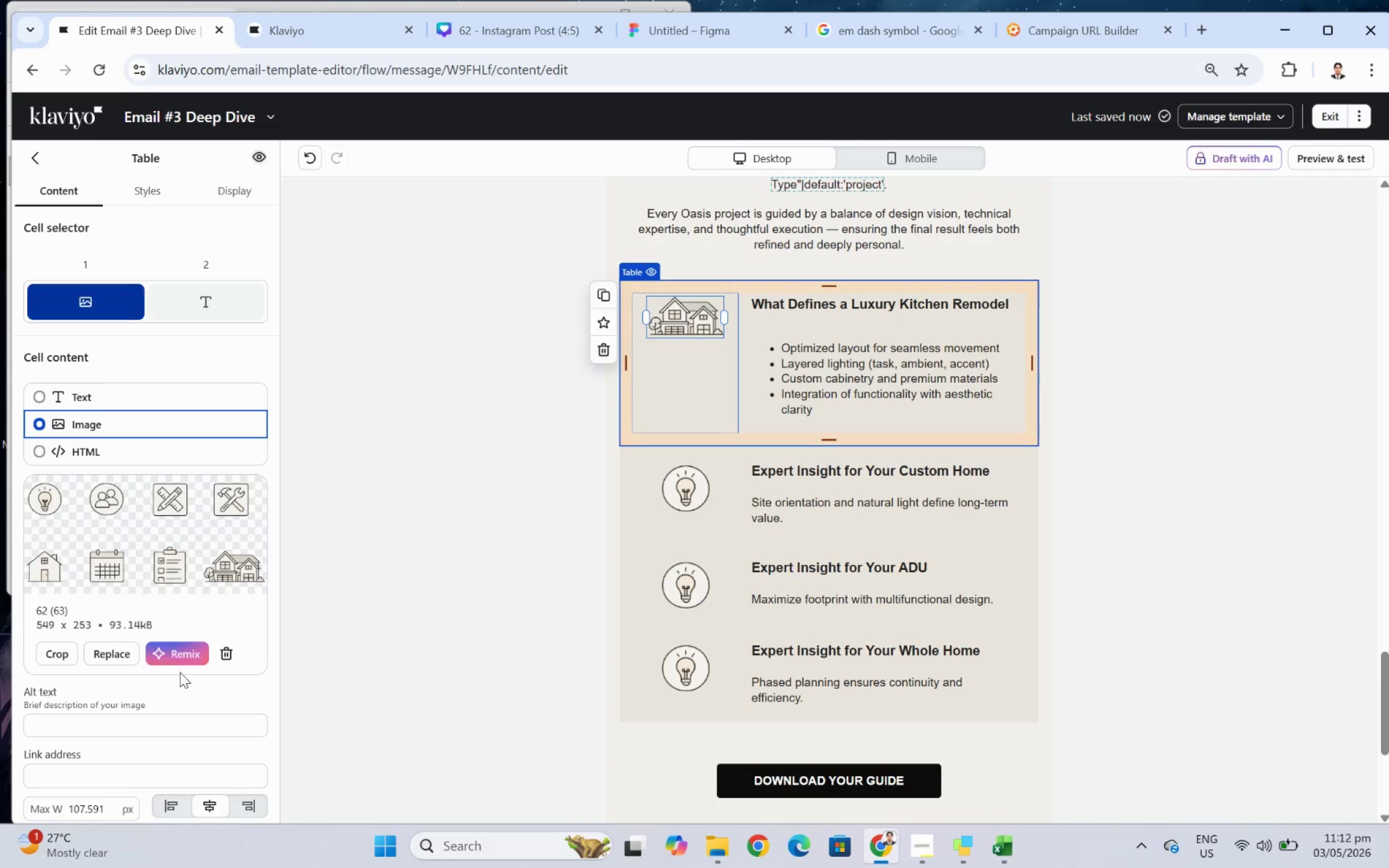 
scroll: coordinate [258, 595], scroll_direction: down, amount: 8.0
 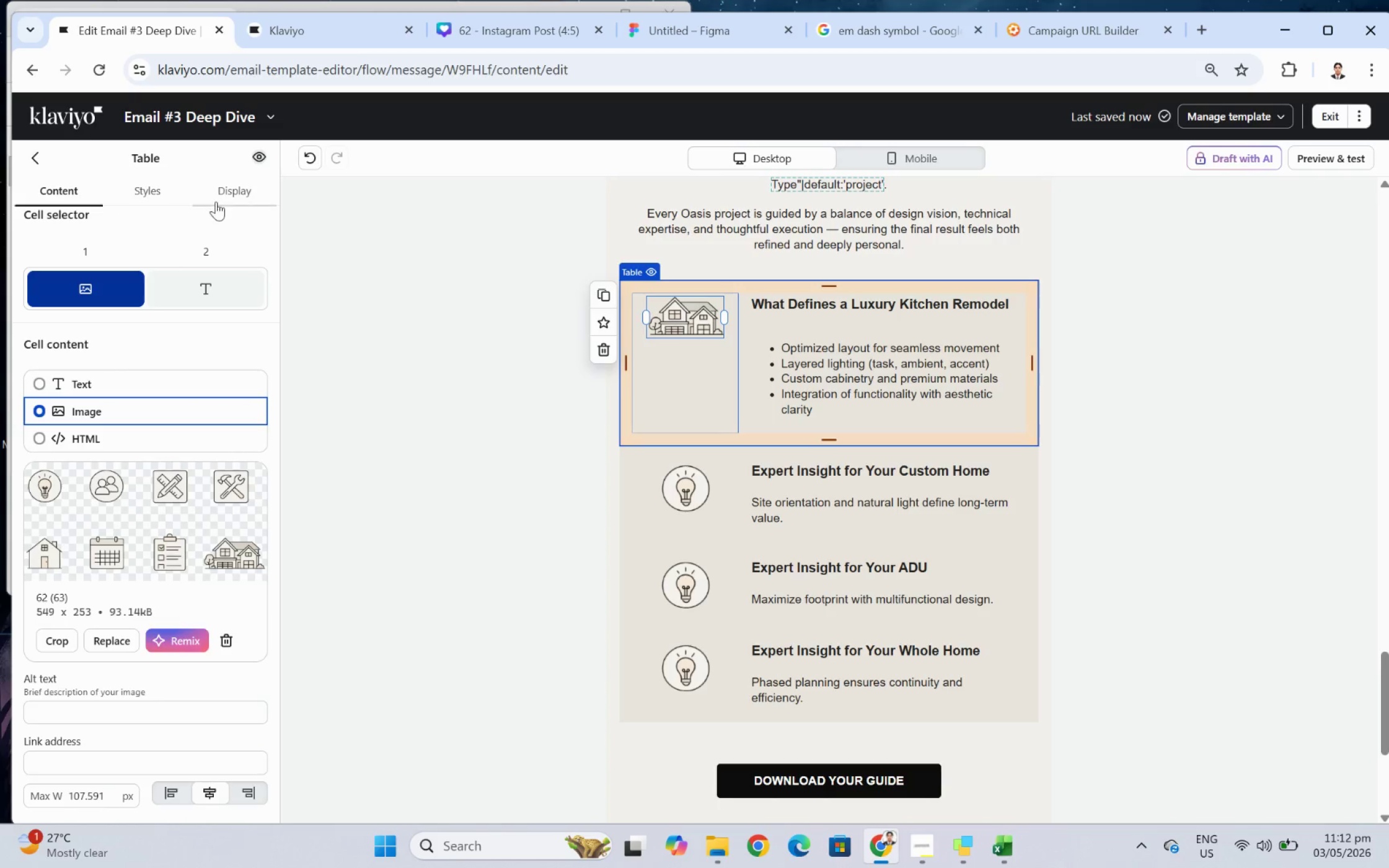 
left_click([227, 191])
 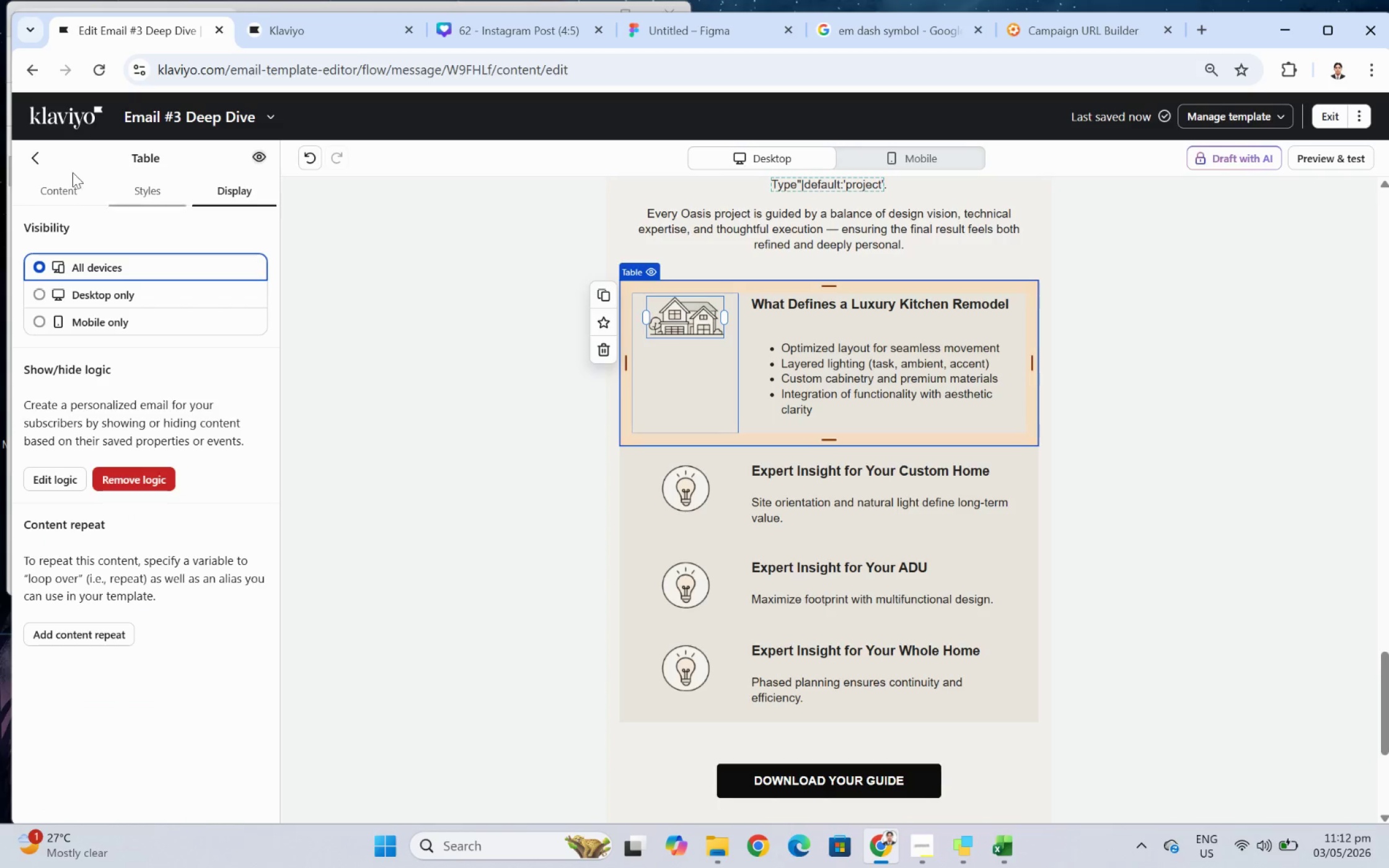 
left_click([46, 185])
 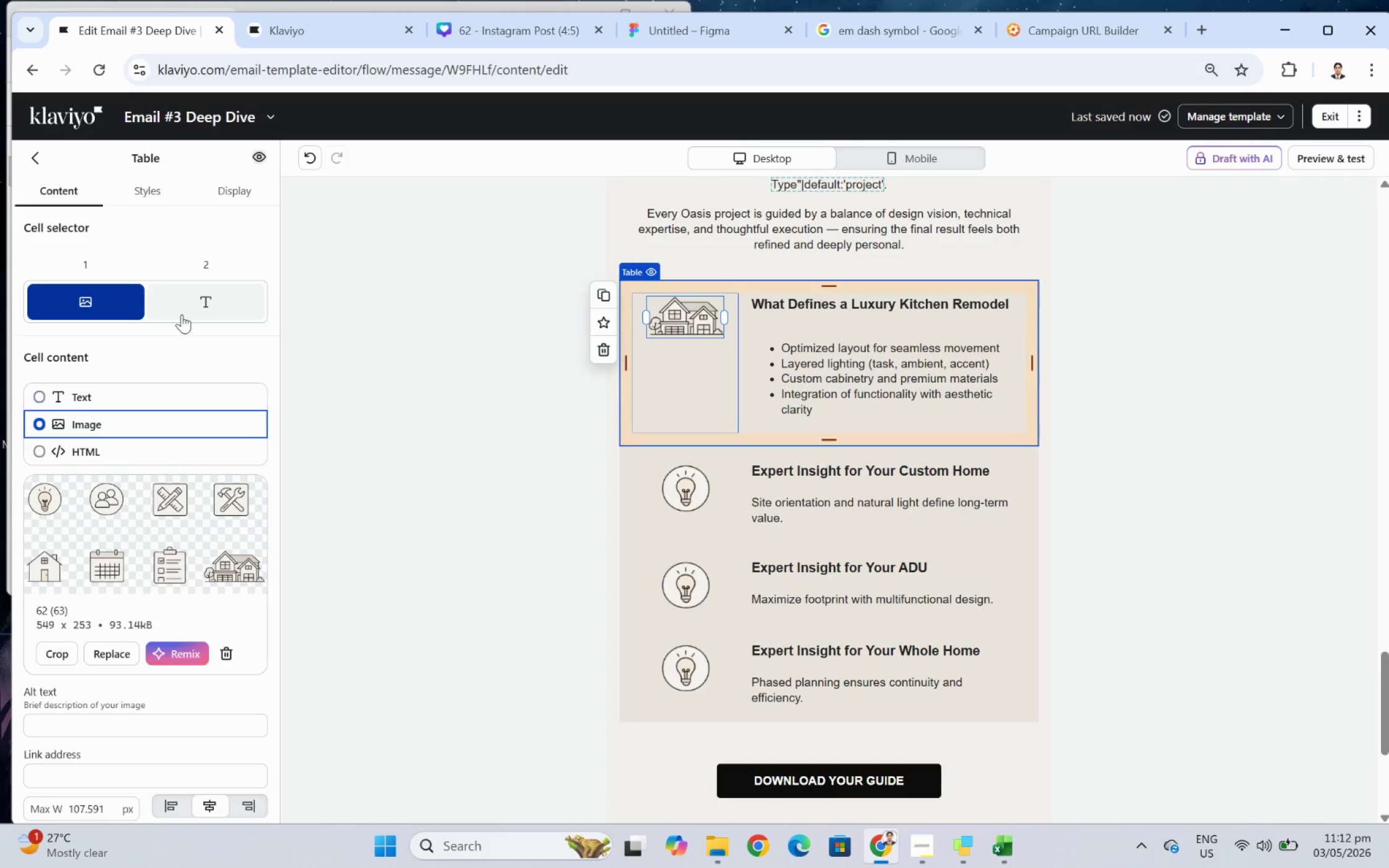 
left_click([188, 300])
 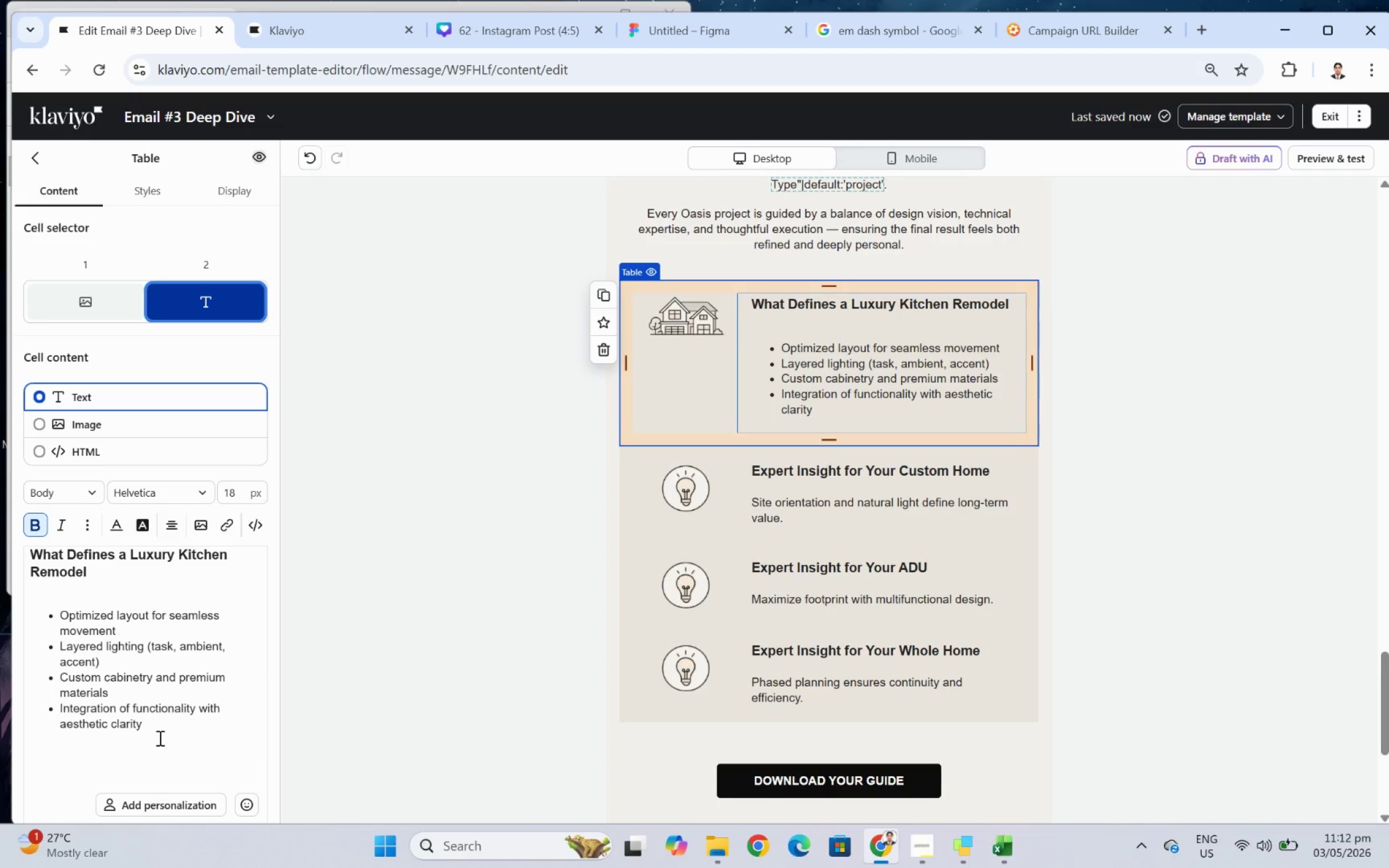 
left_click_drag(start_coordinate=[157, 738], to_coordinate=[31, 609])
 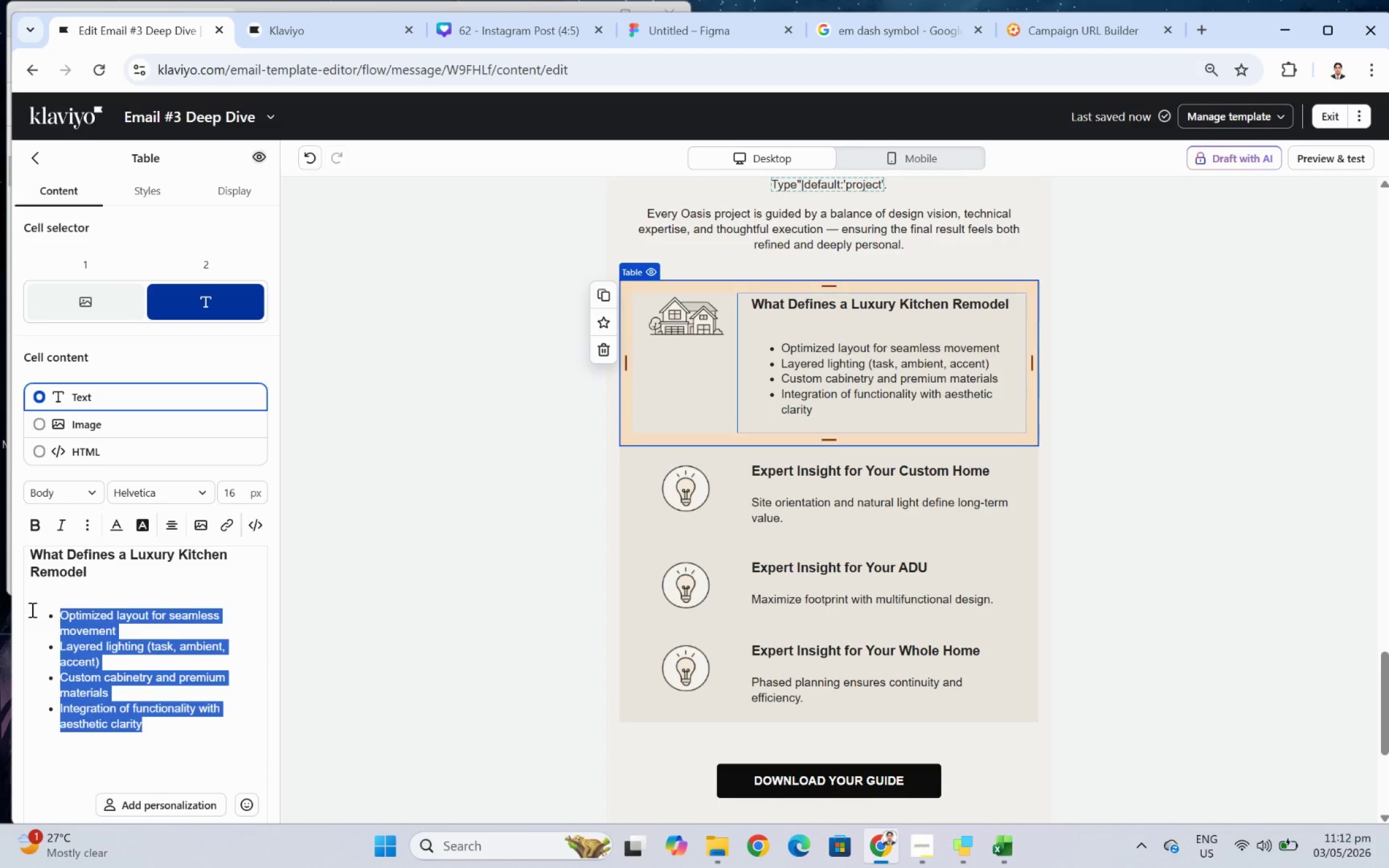 
key(Control+ControlLeft)
 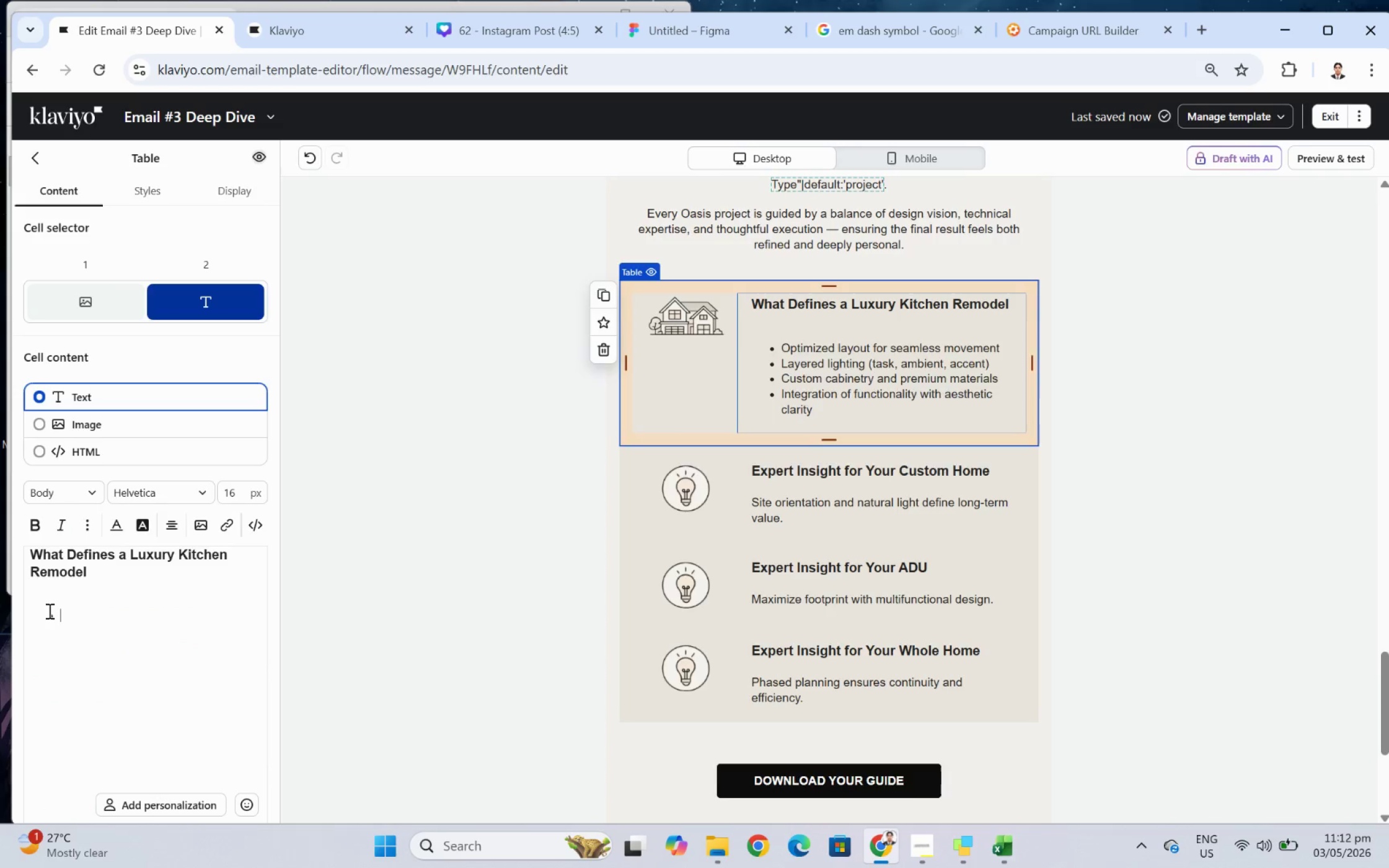 
key(Control+X)
 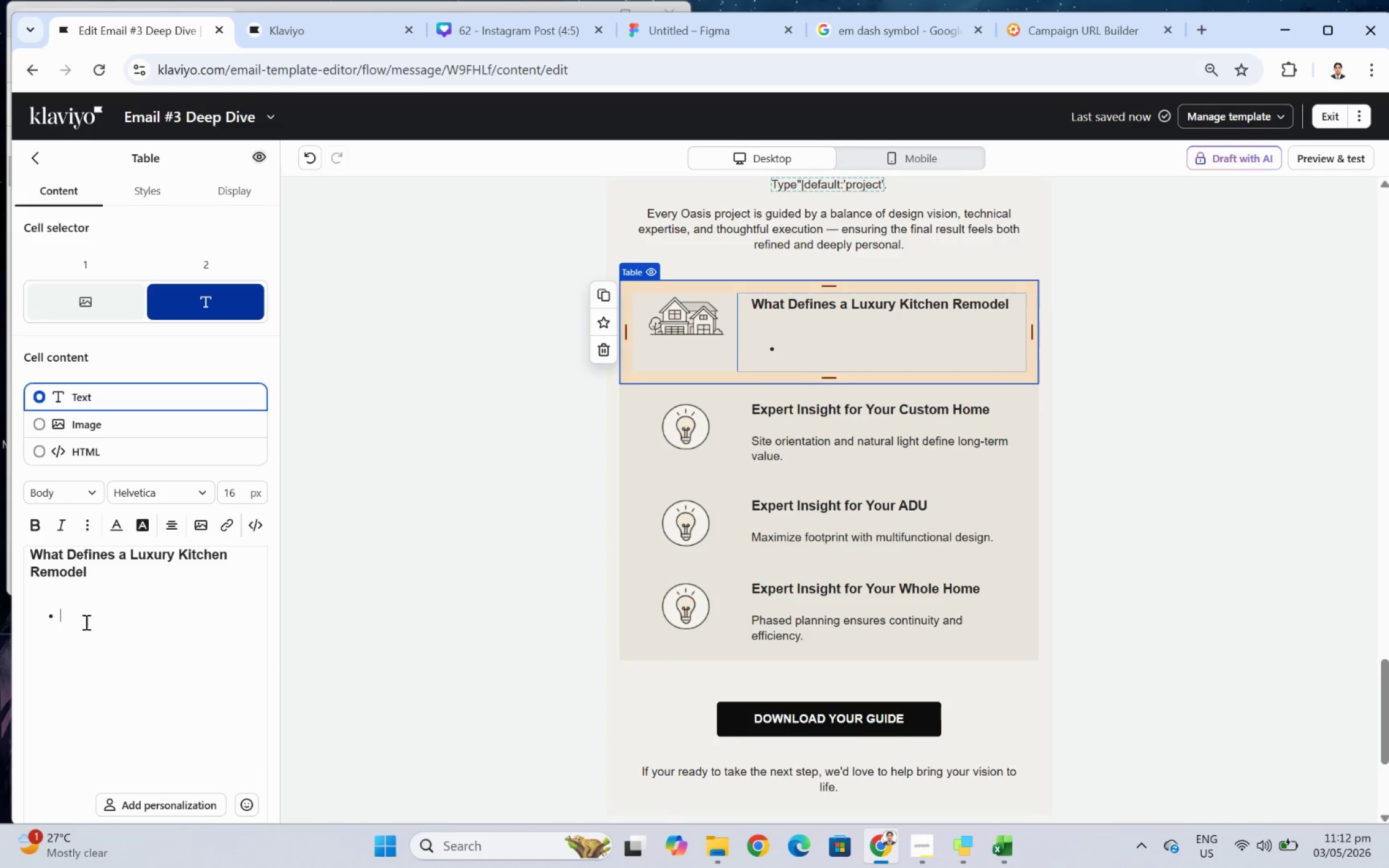 
key(Backspace)
 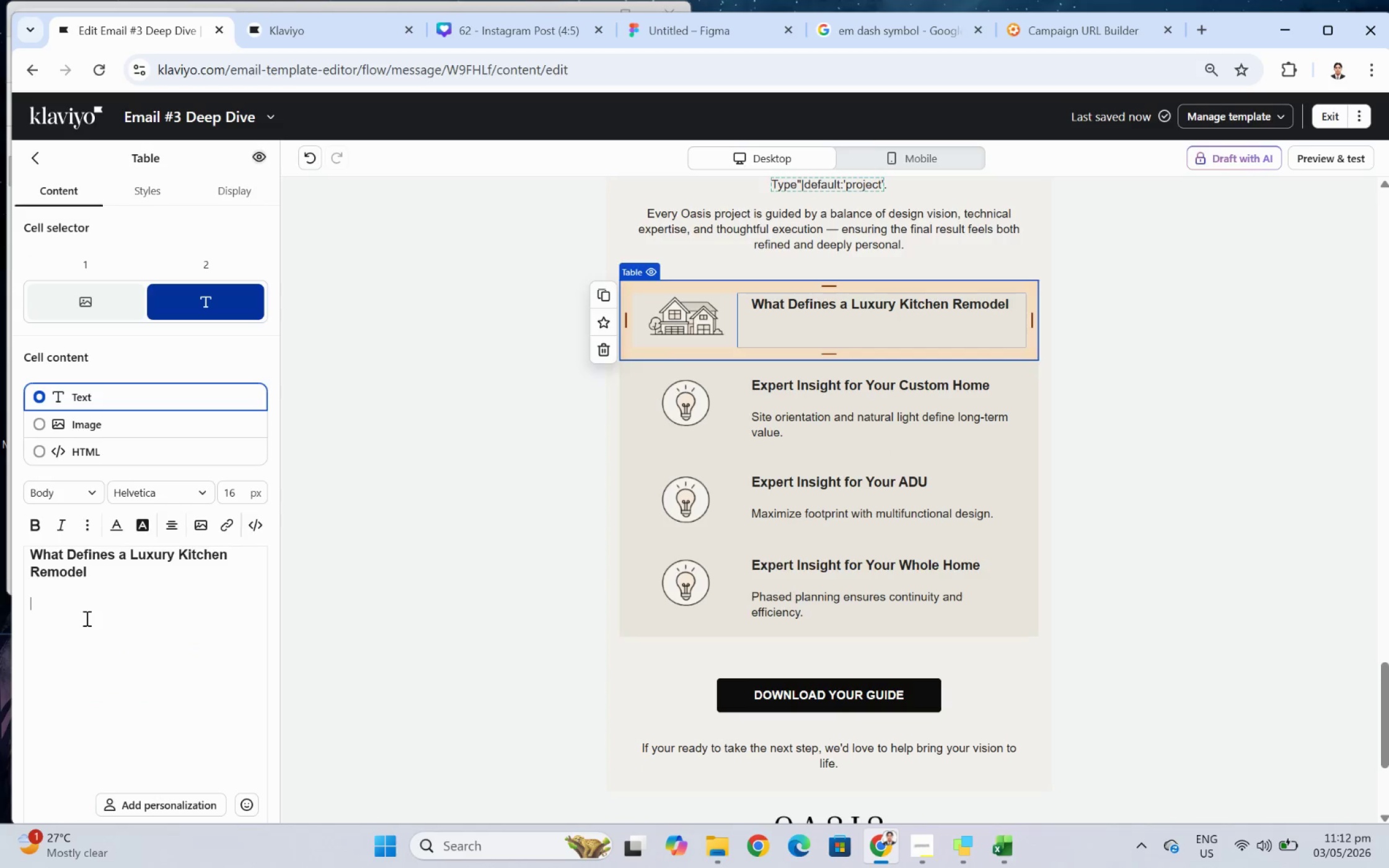 
key(Backspace)
 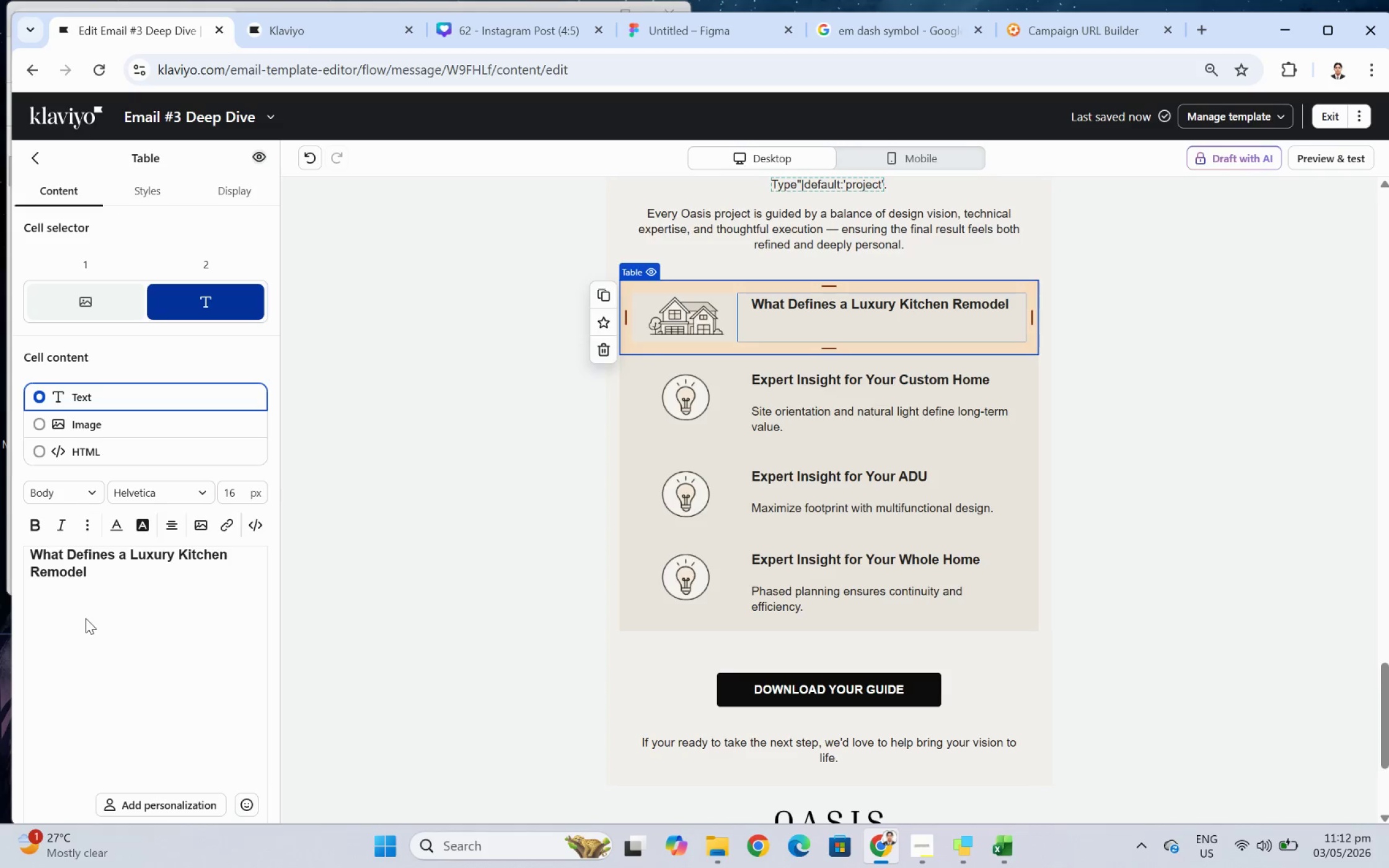 
key(Backspace)
 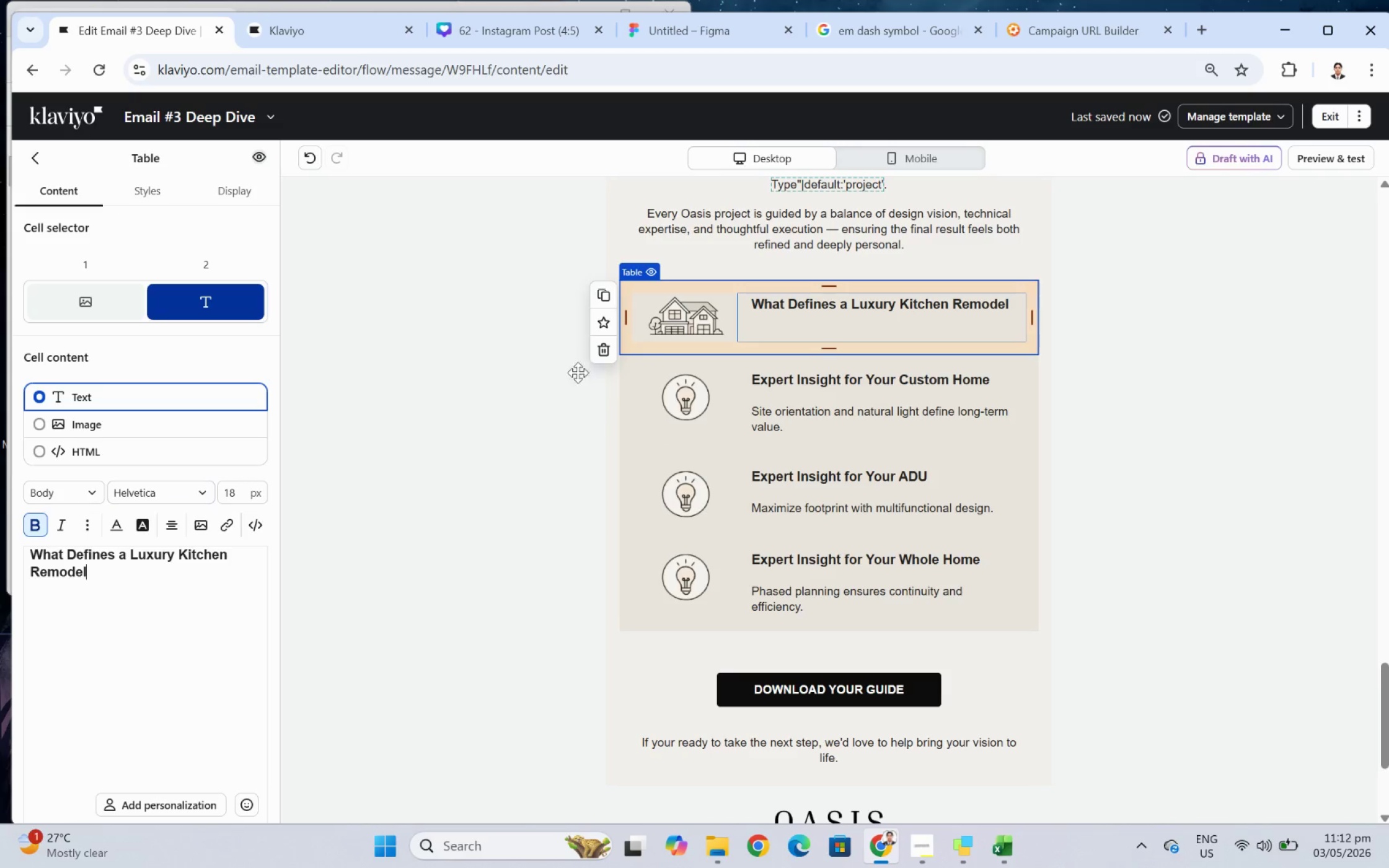 
left_click([558, 308])
 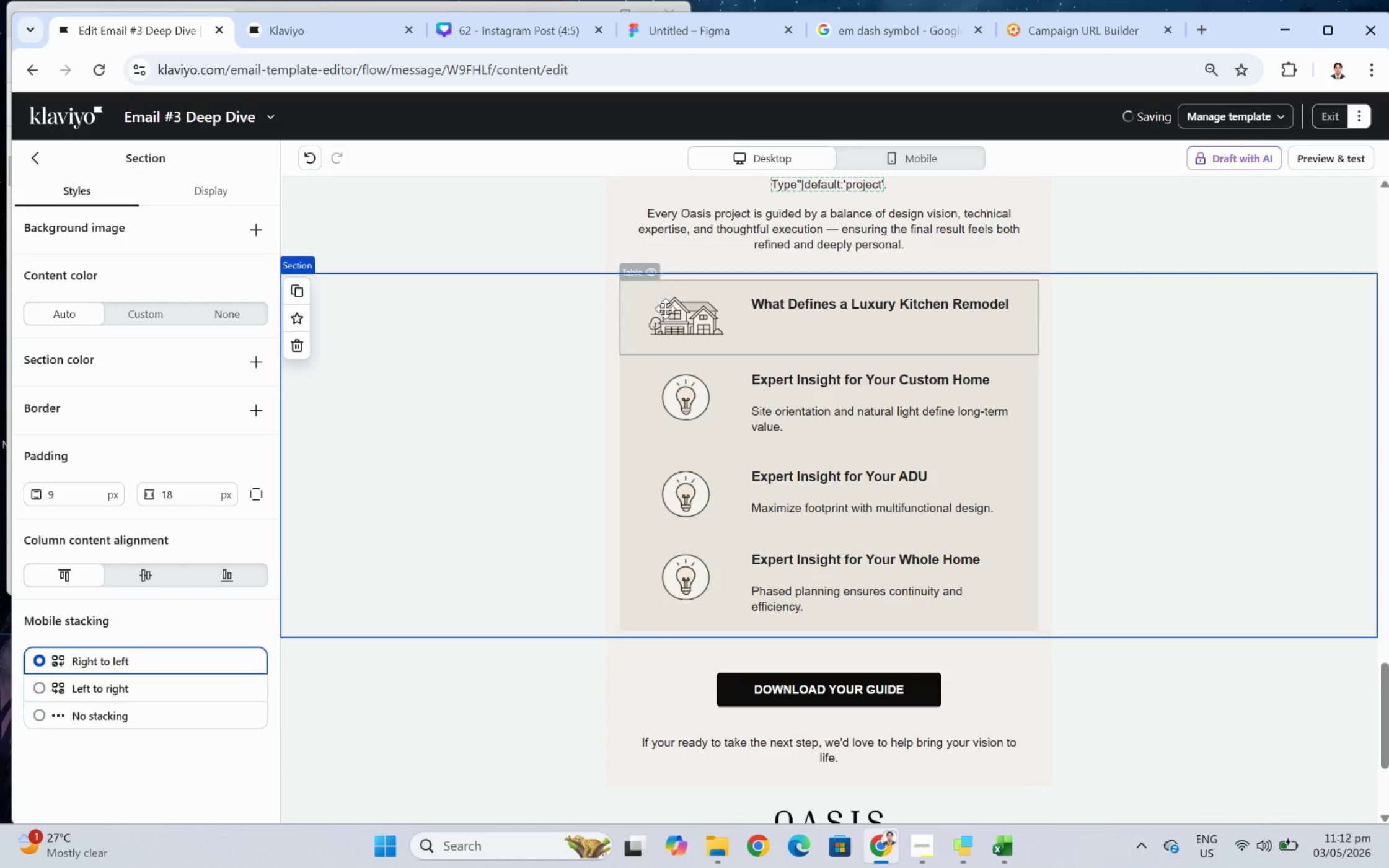 
left_click([733, 309])
 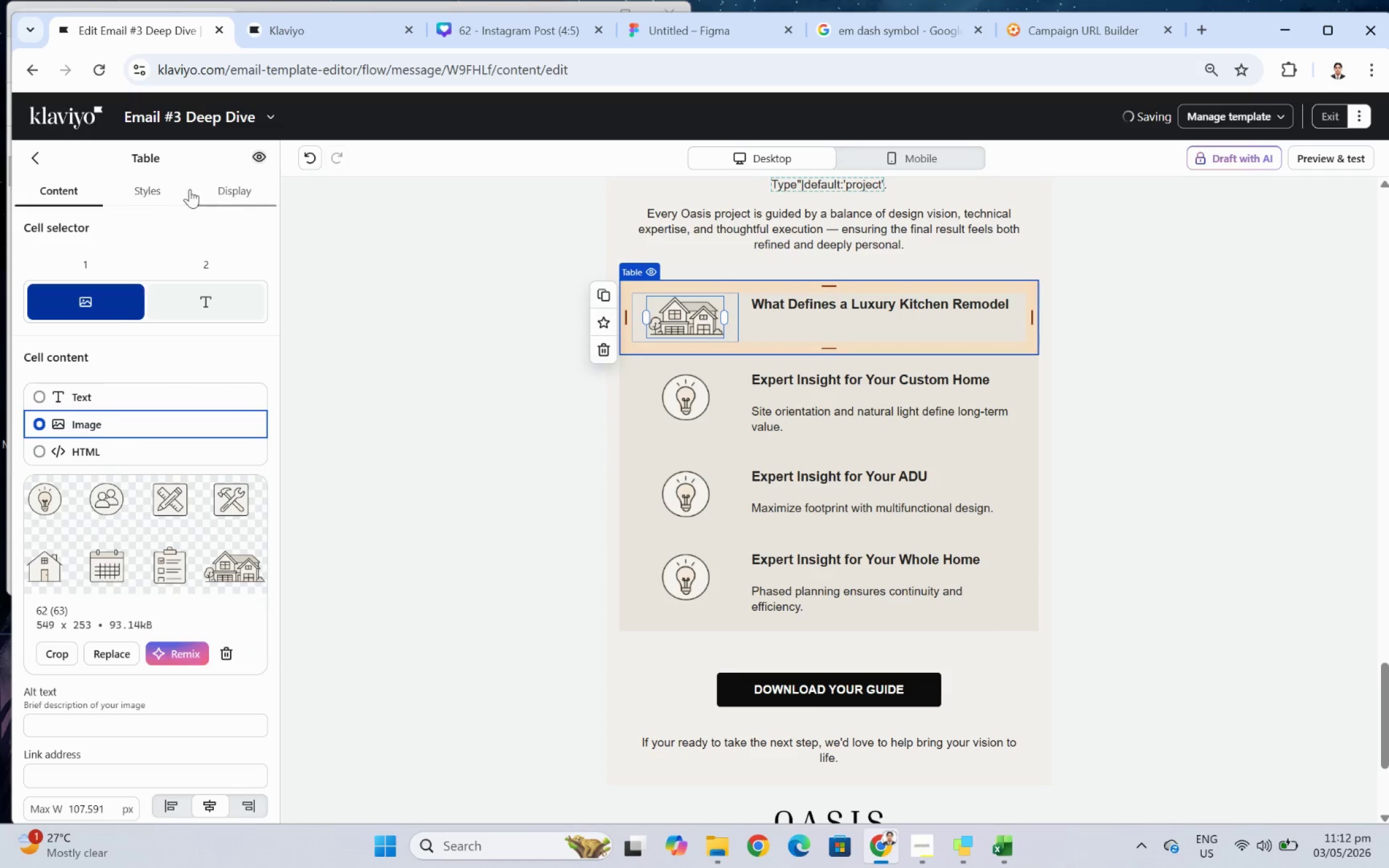 
left_click([173, 183])
 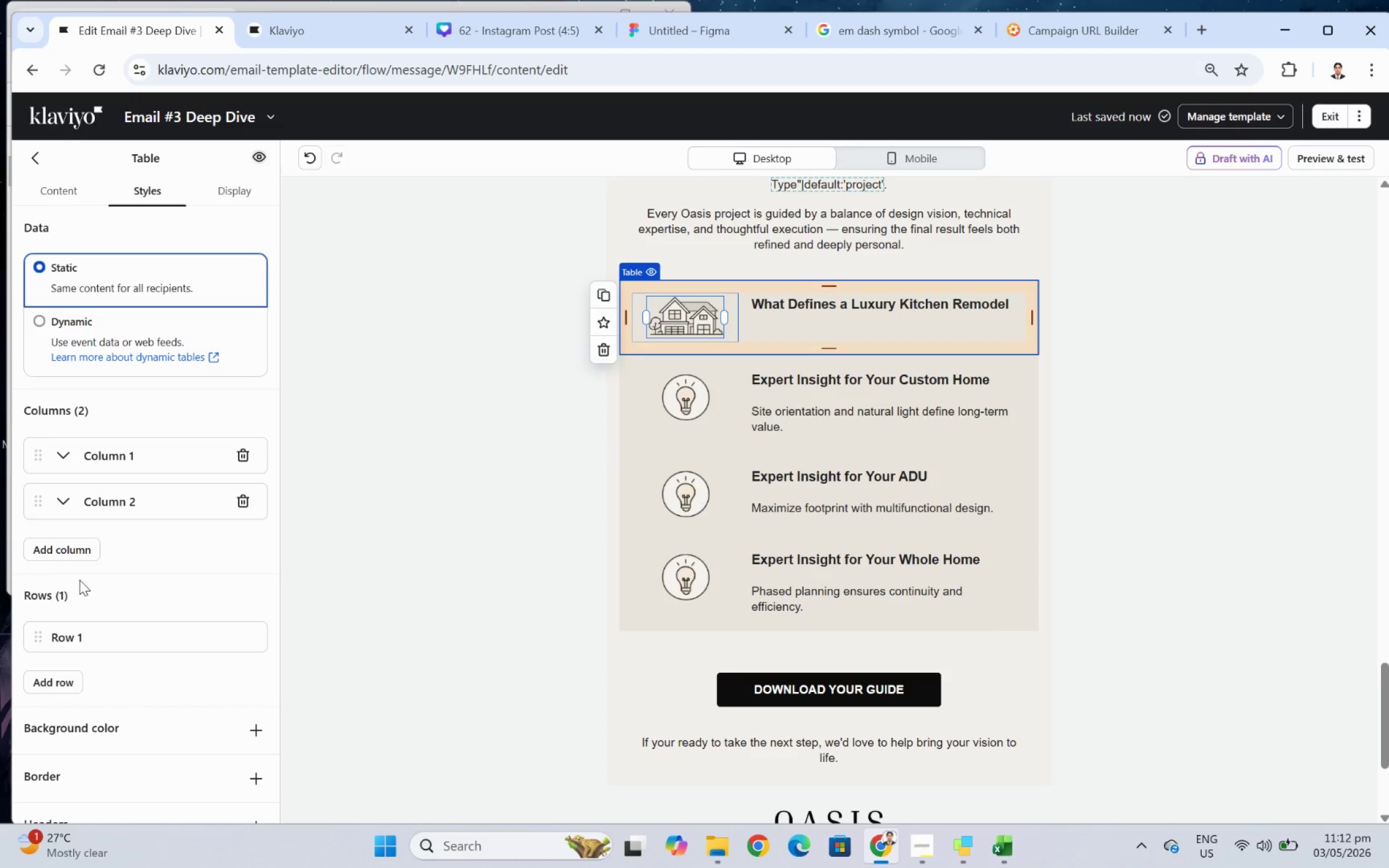 
scroll: coordinate [89, 591], scroll_direction: down, amount: 4.0
 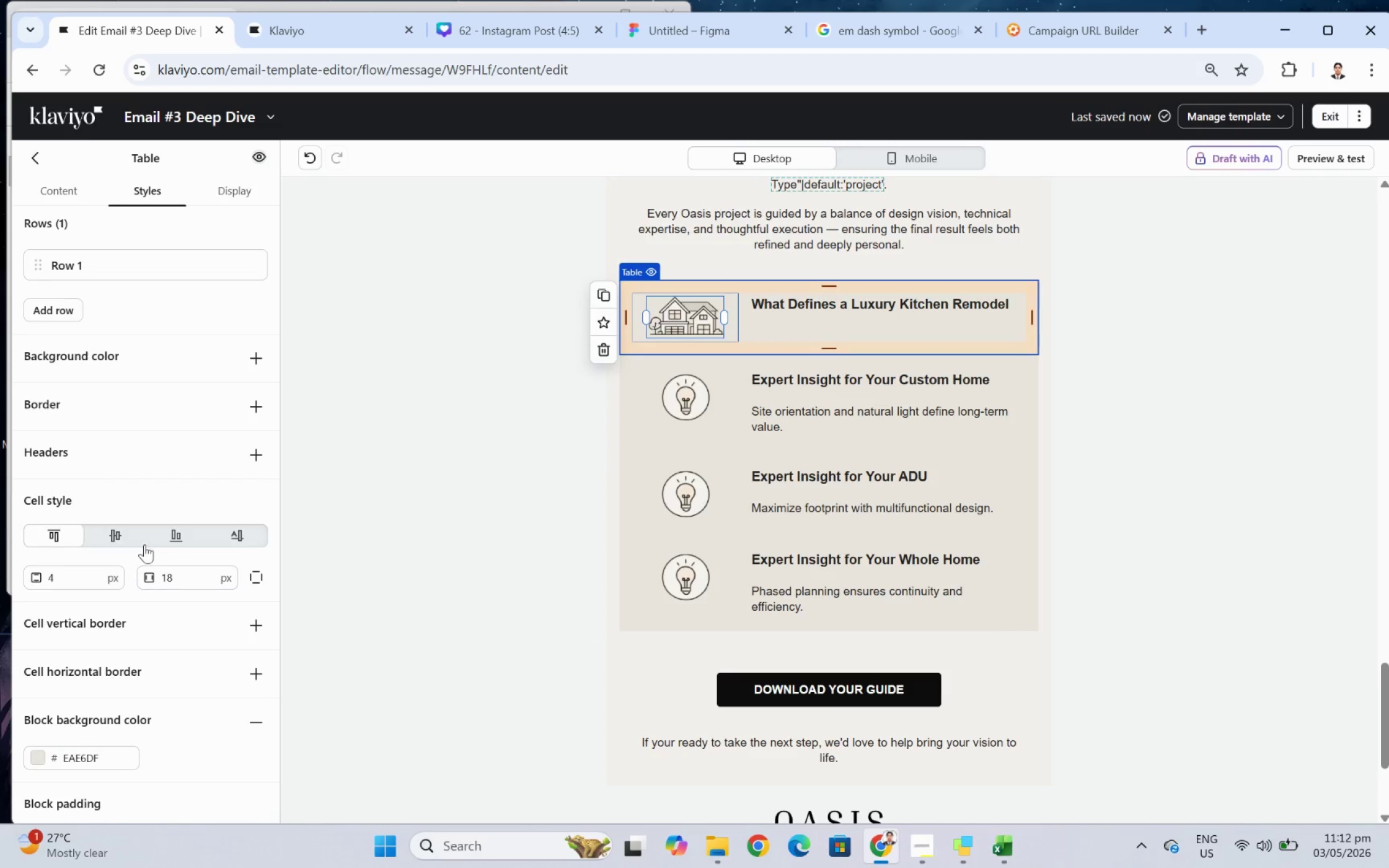 
left_click([123, 533])
 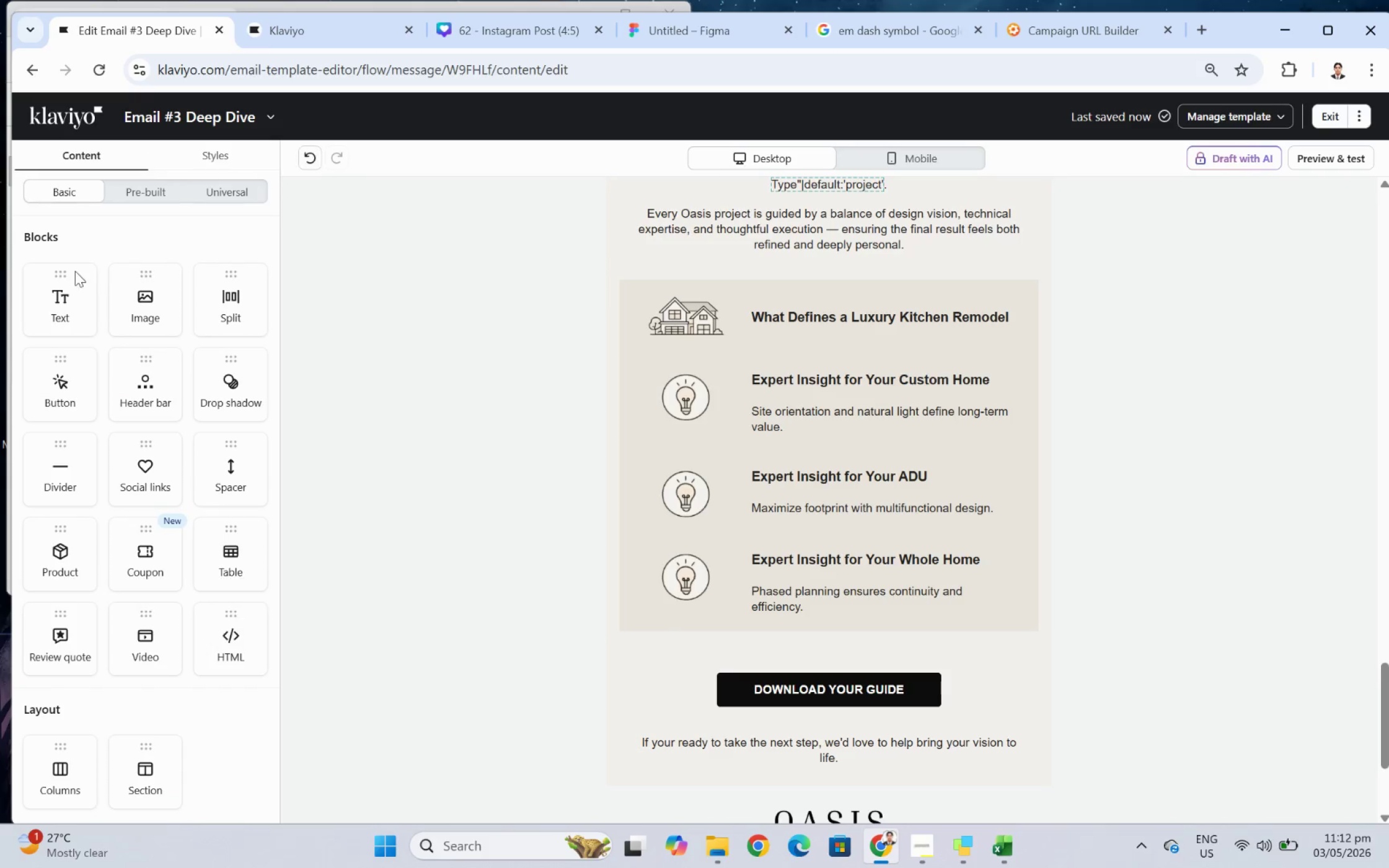 
left_click_drag(start_coordinate=[58, 303], to_coordinate=[813, 363])
 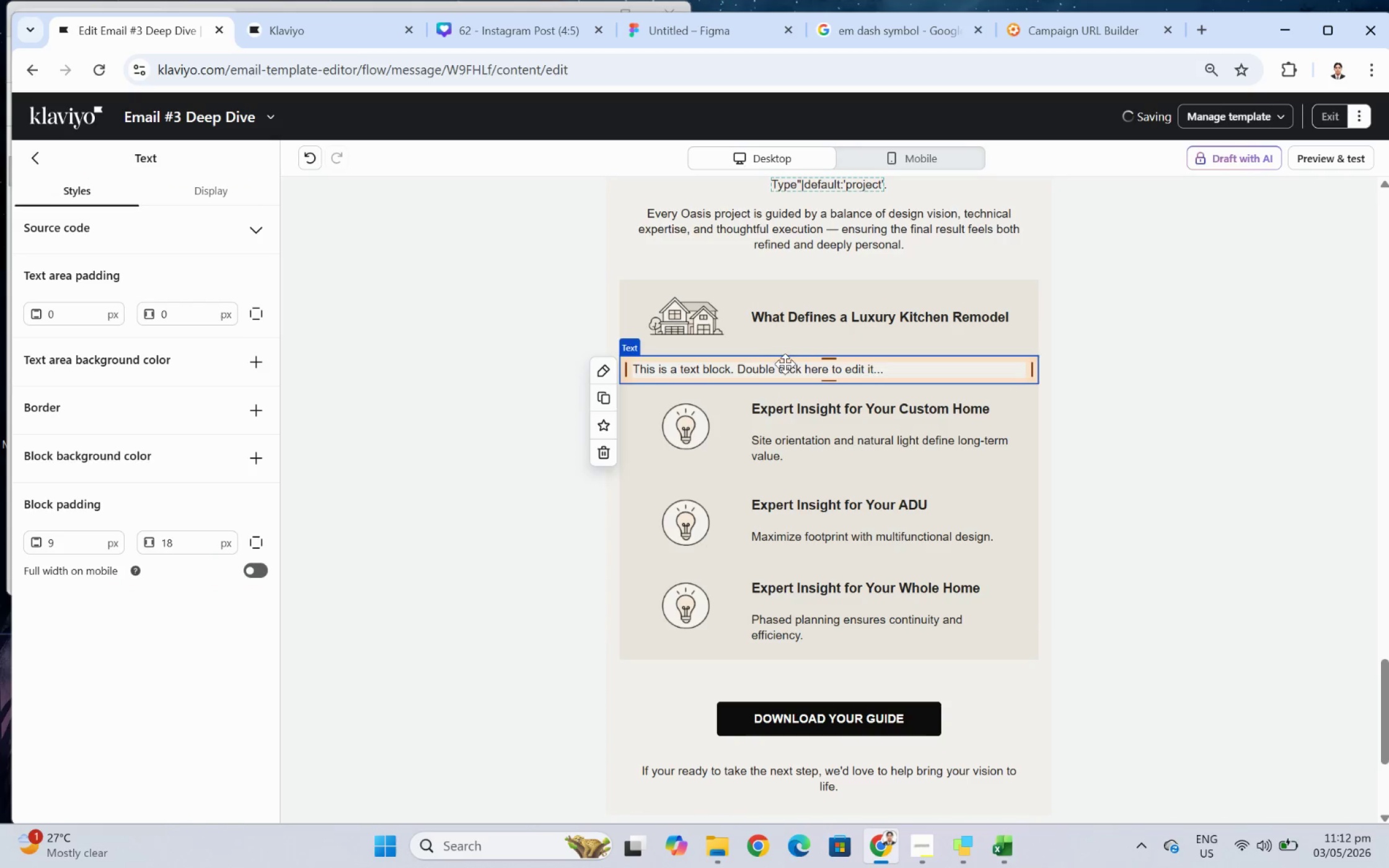 
double_click([785, 364])
 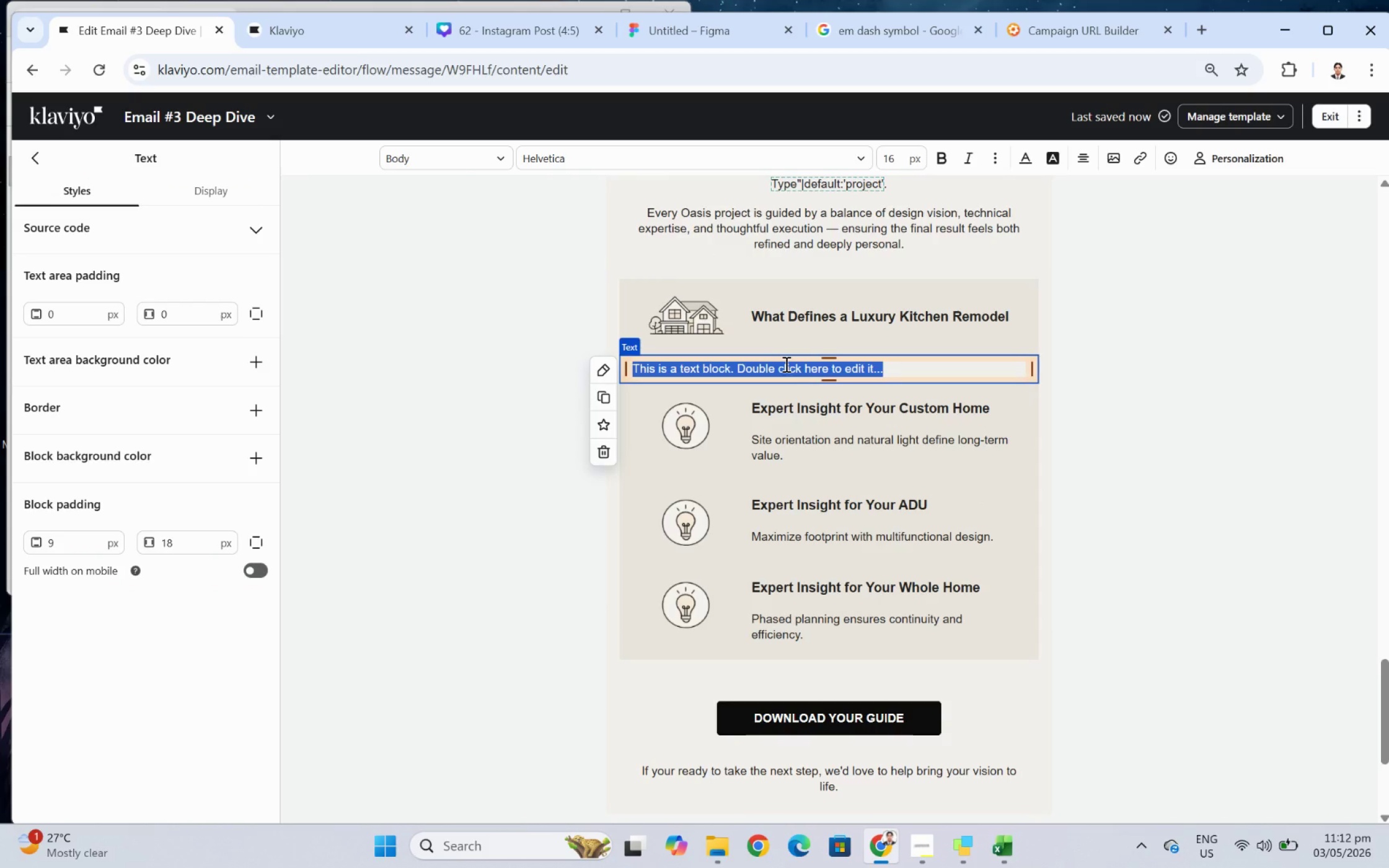 
key(Control+V)
 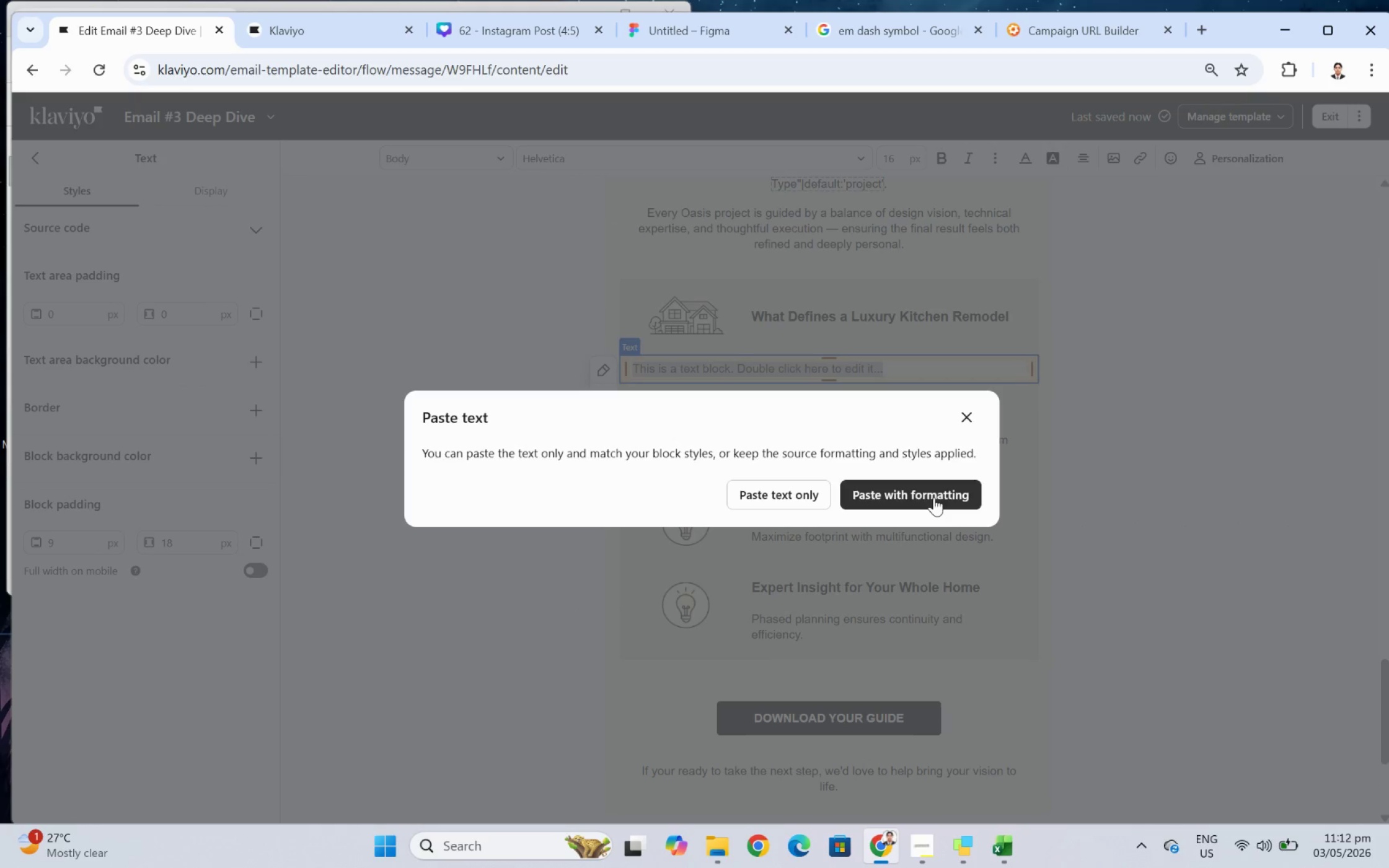 
left_click([933, 497])
 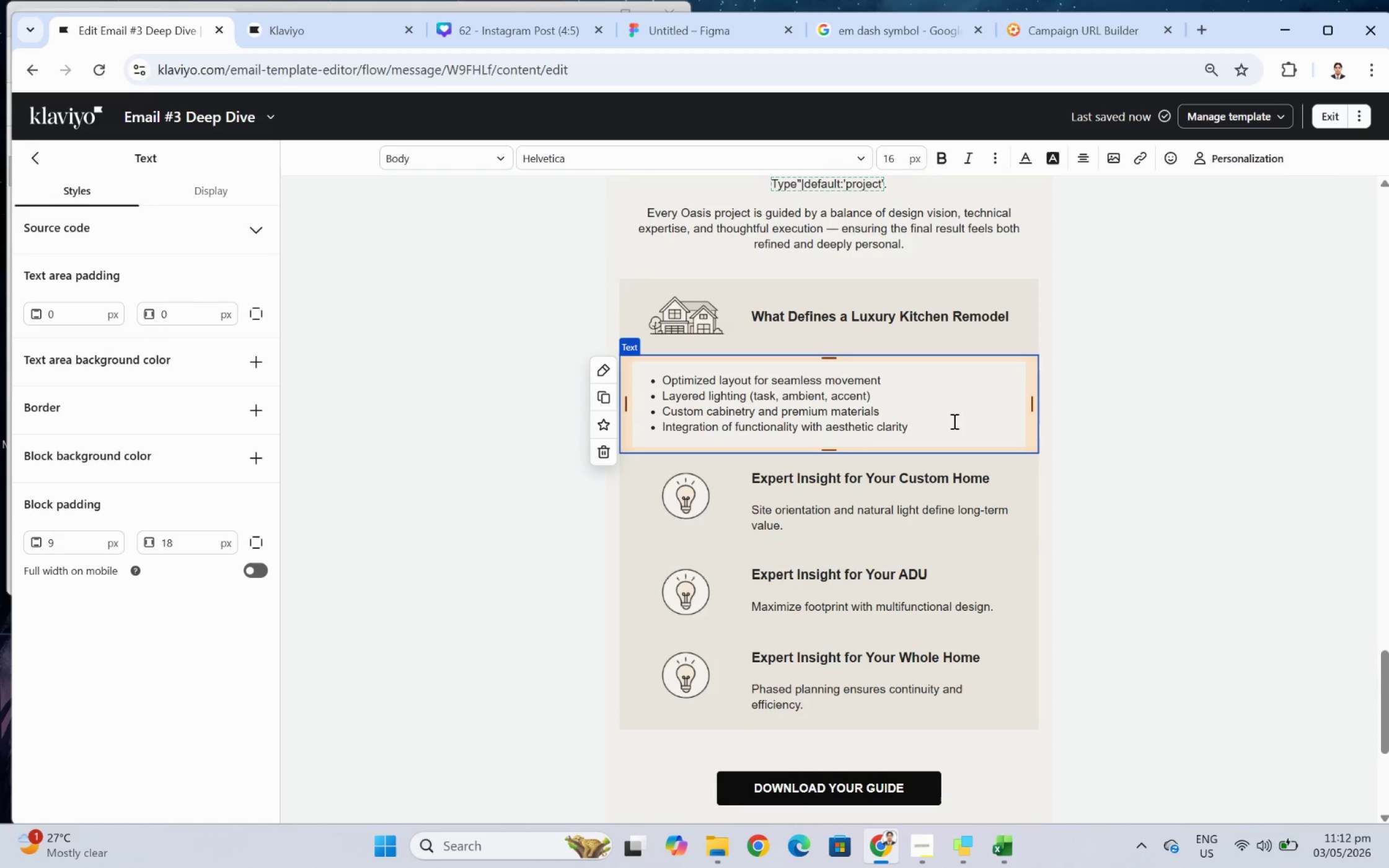 
left_click([1302, 494])
 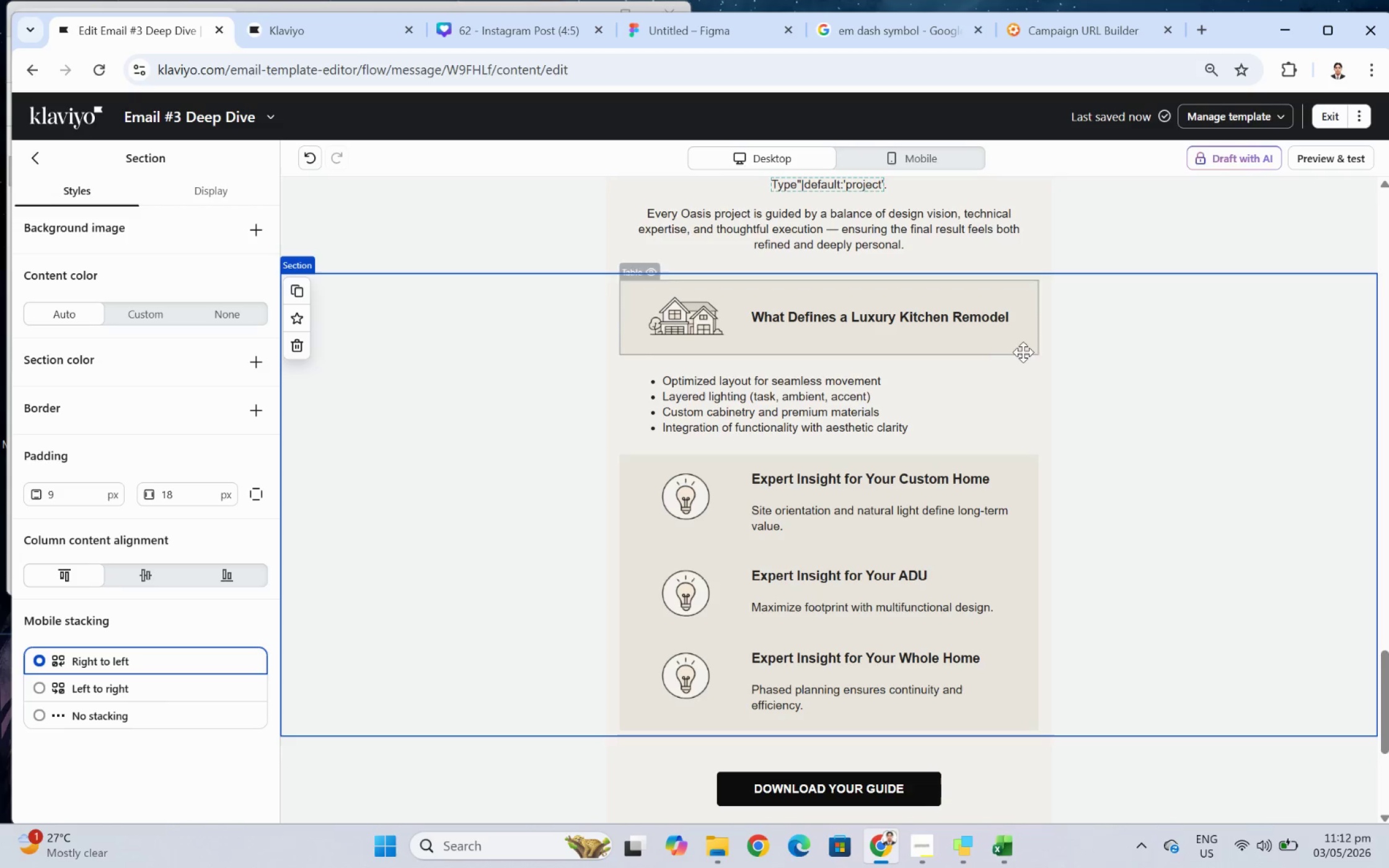 
left_click([1020, 333])
 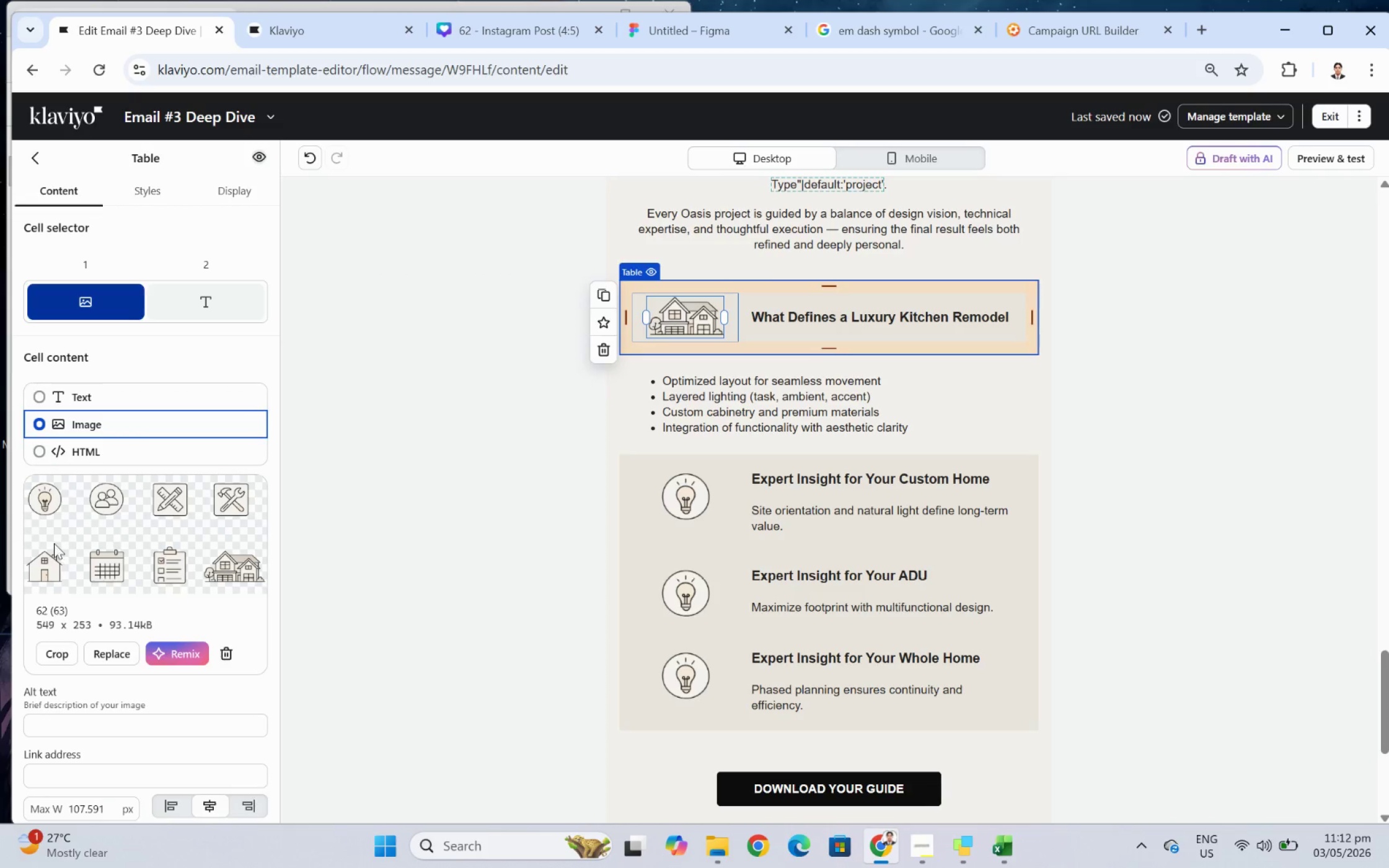 
scroll: coordinate [151, 620], scroll_direction: down, amount: 4.0
 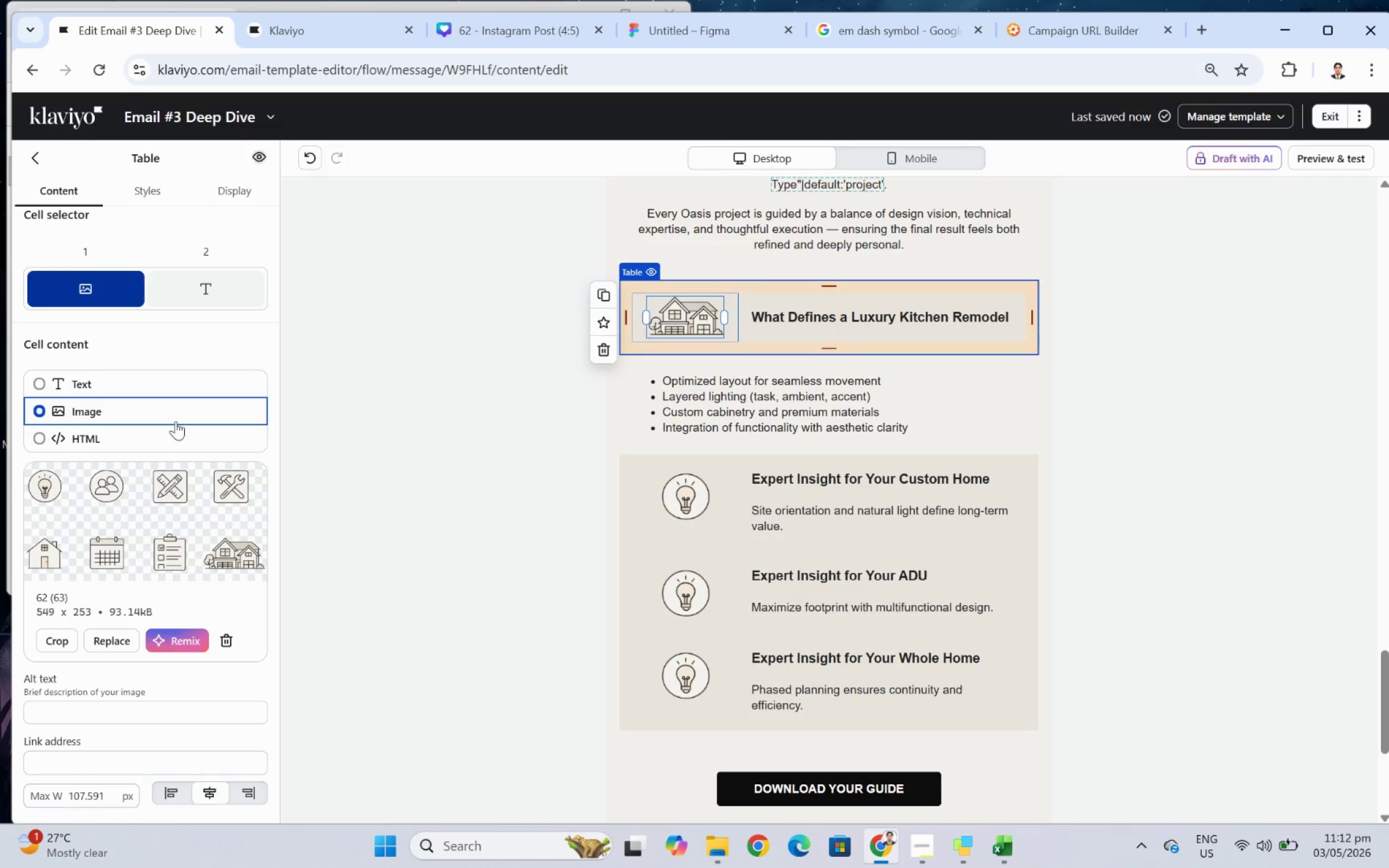 
left_click([161, 187])
 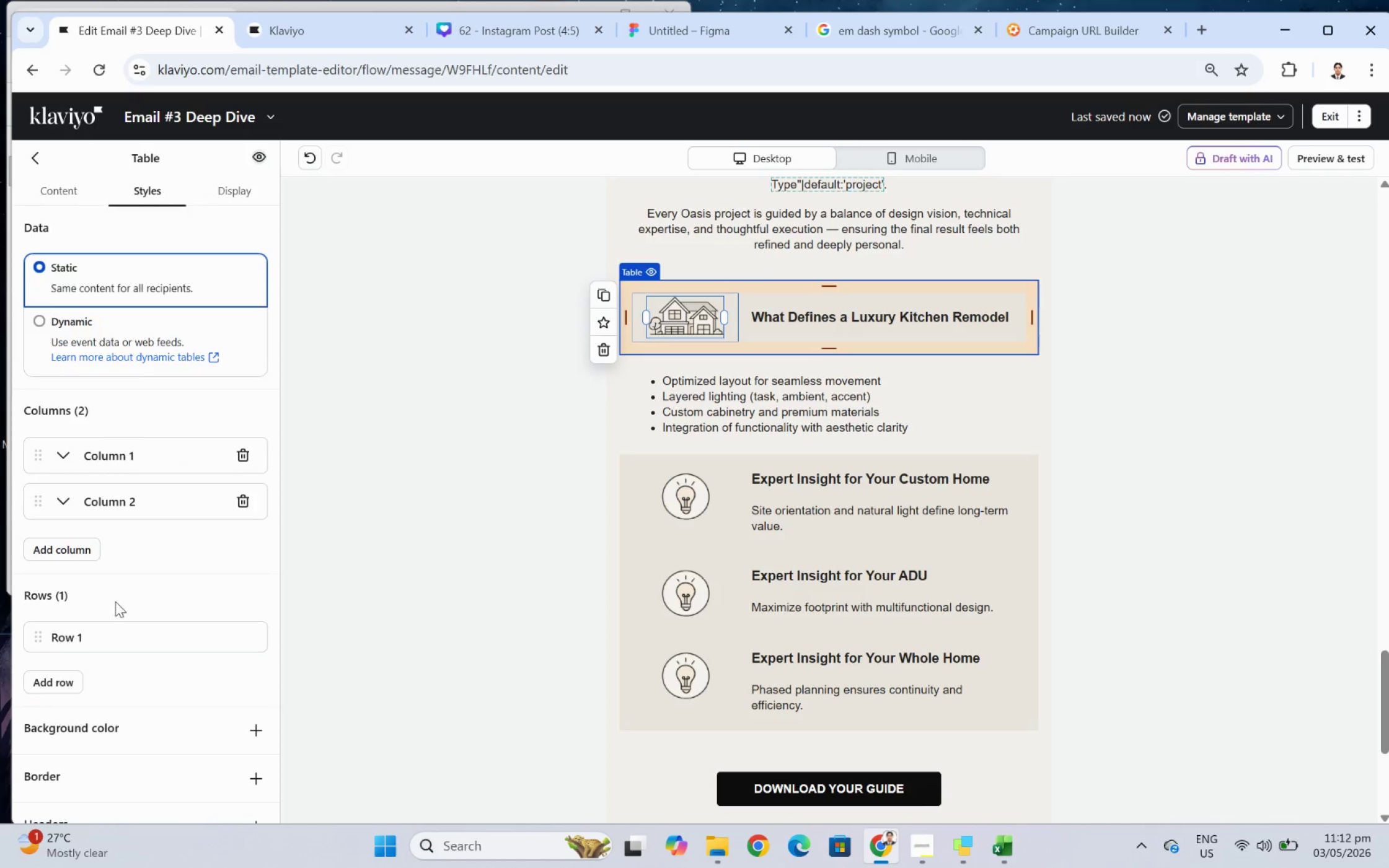 
scroll: coordinate [117, 656], scroll_direction: down, amount: 5.0
 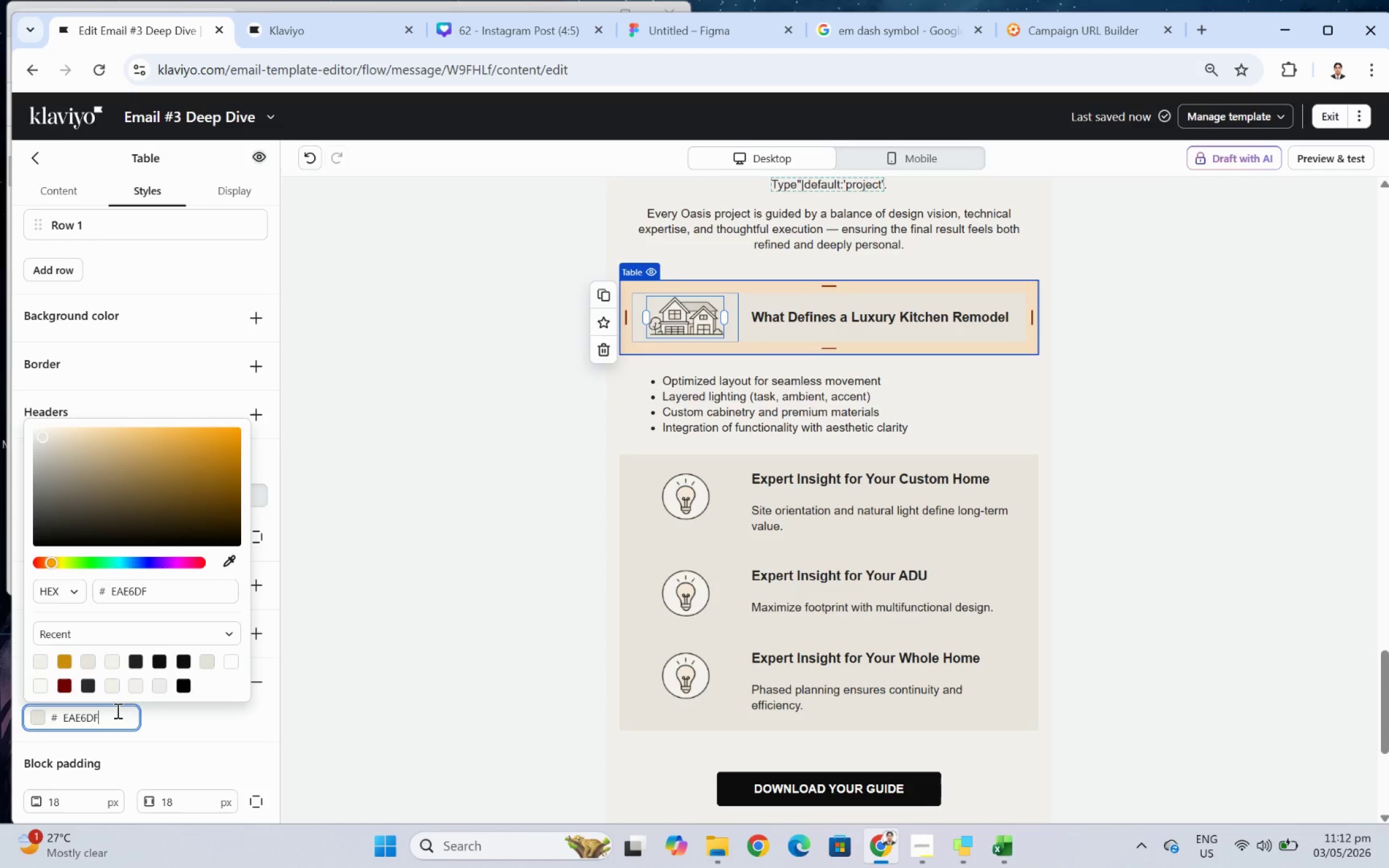 
double_click([117, 710])
 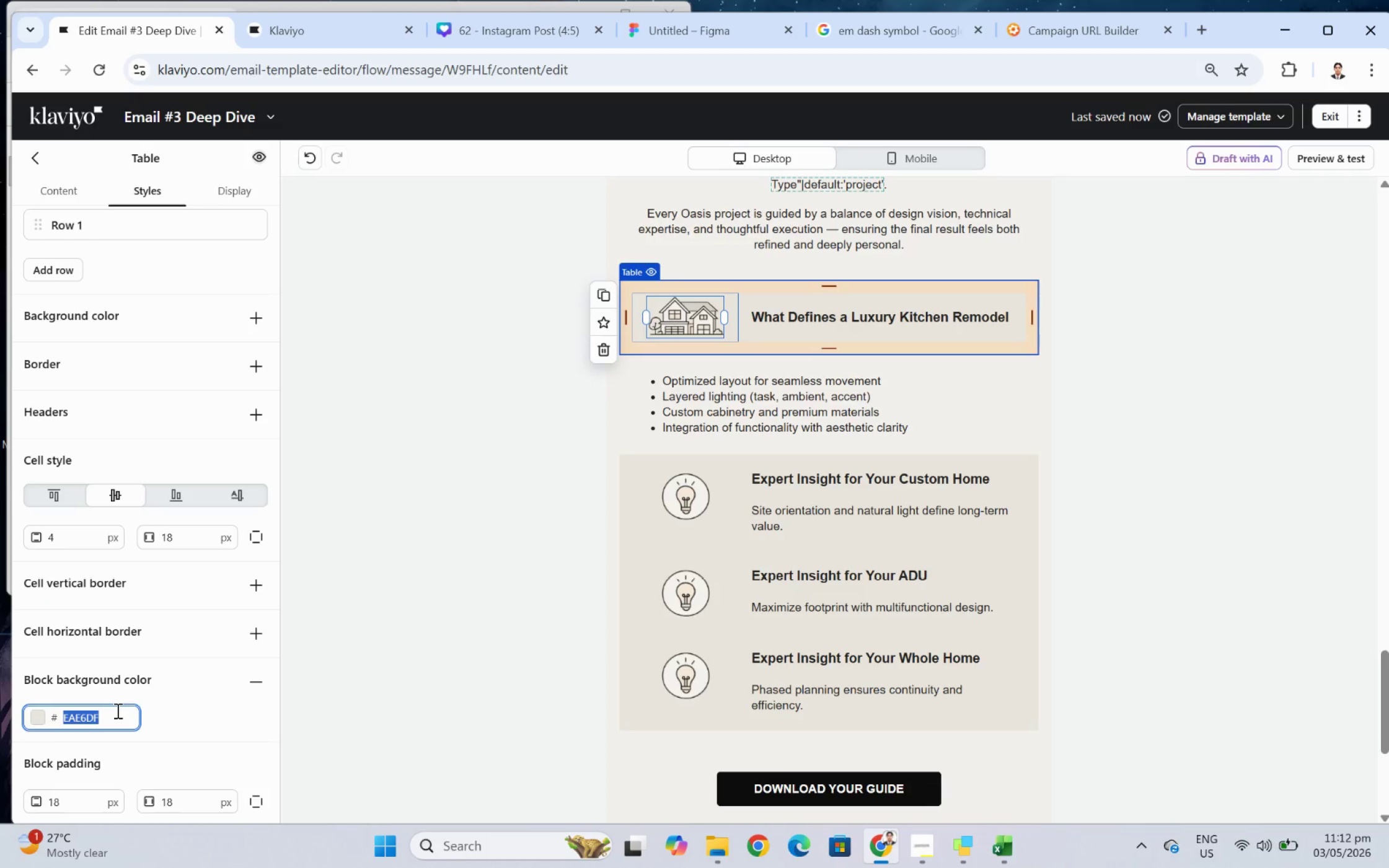 
key(Control+C)
 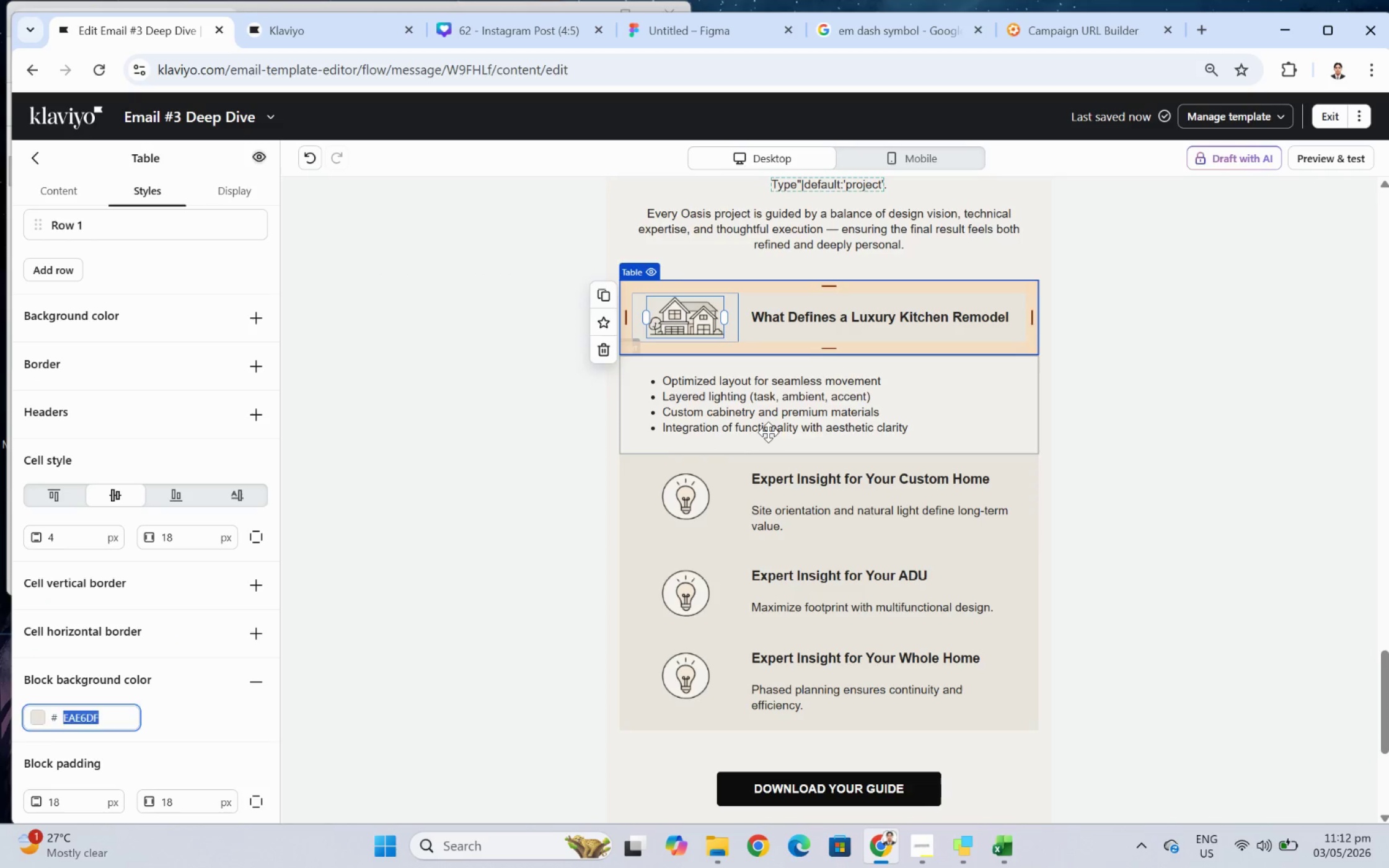 
left_click([768, 432])
 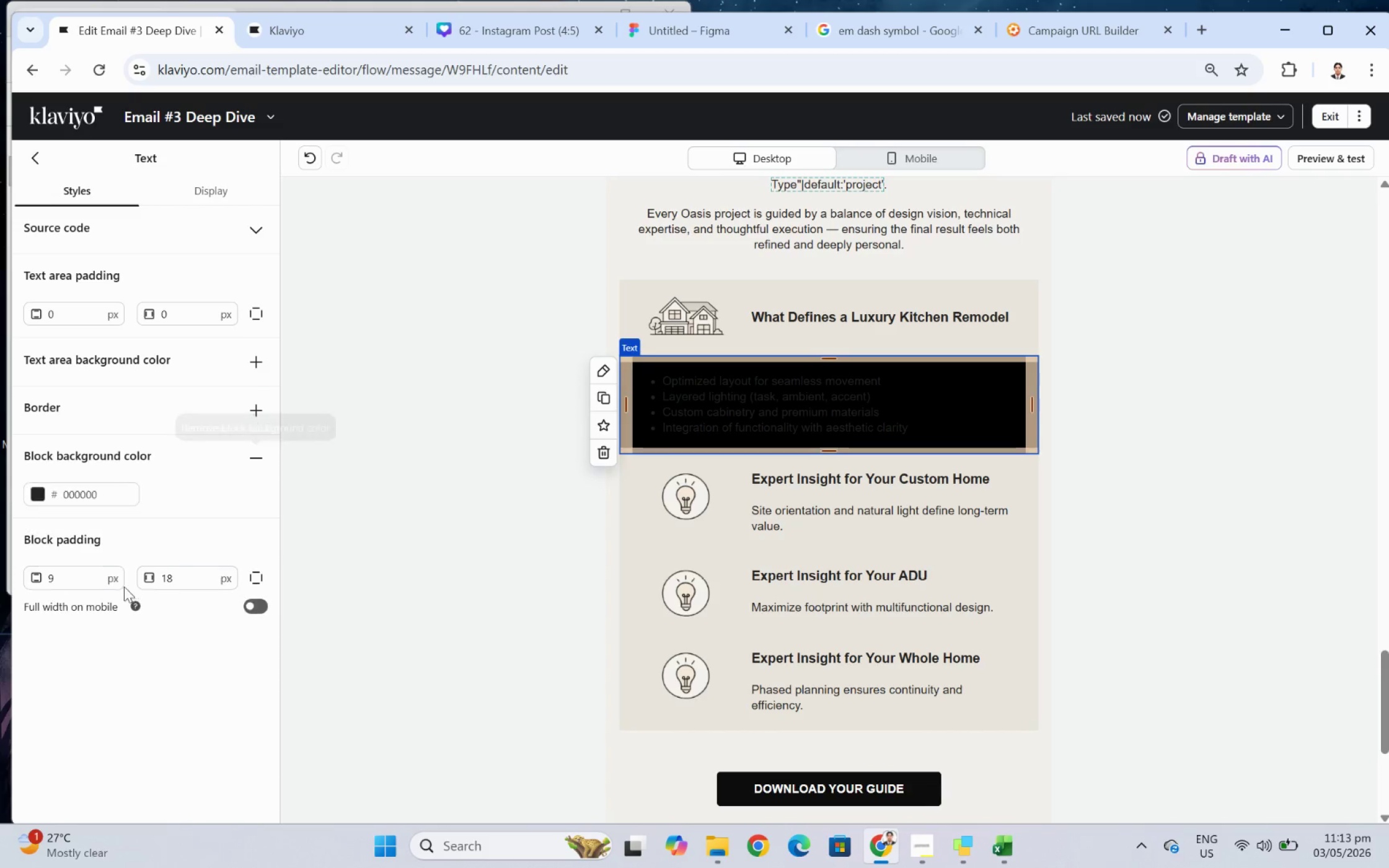 
double_click([99, 491])
 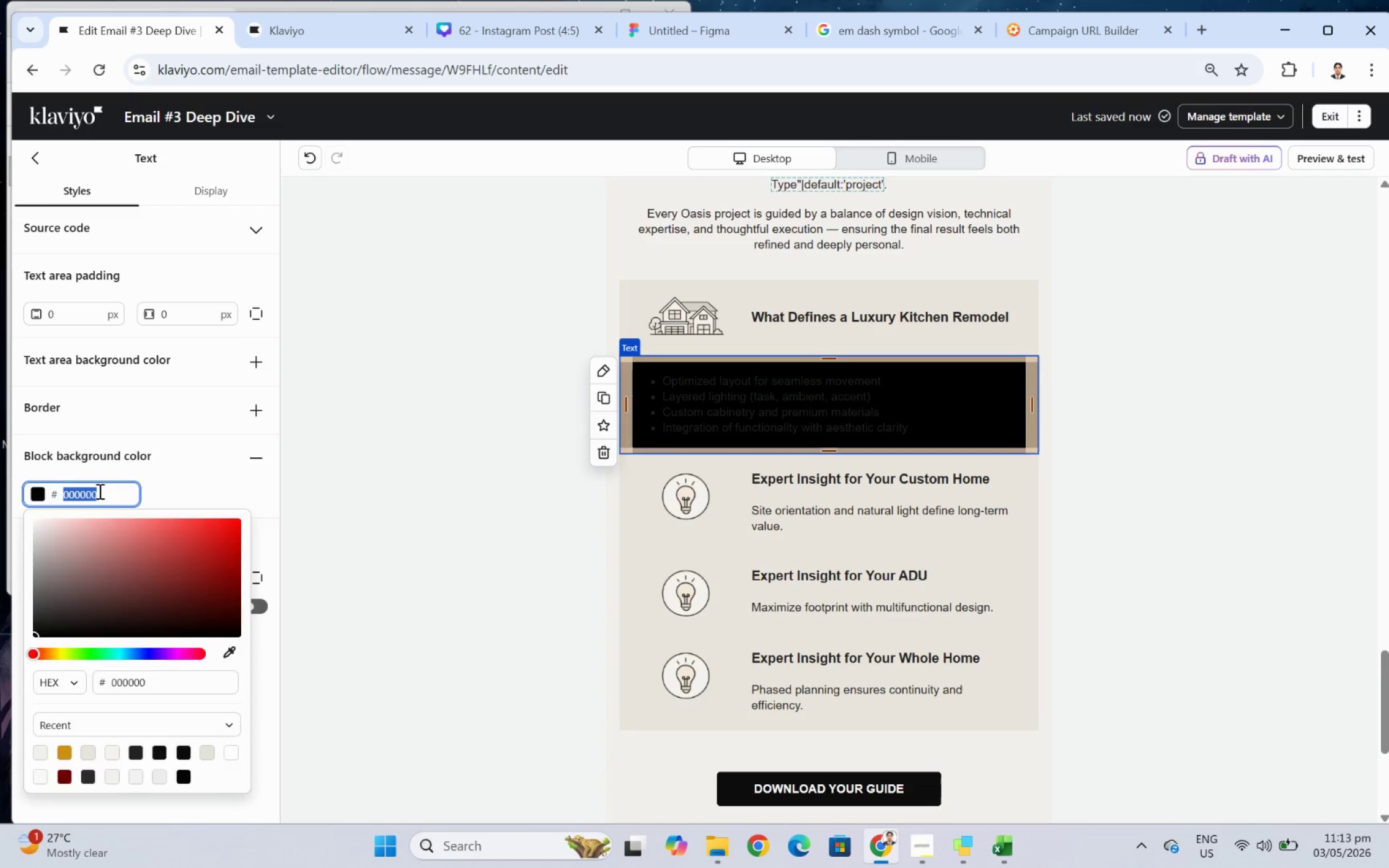 
key(Control+ControlLeft)
 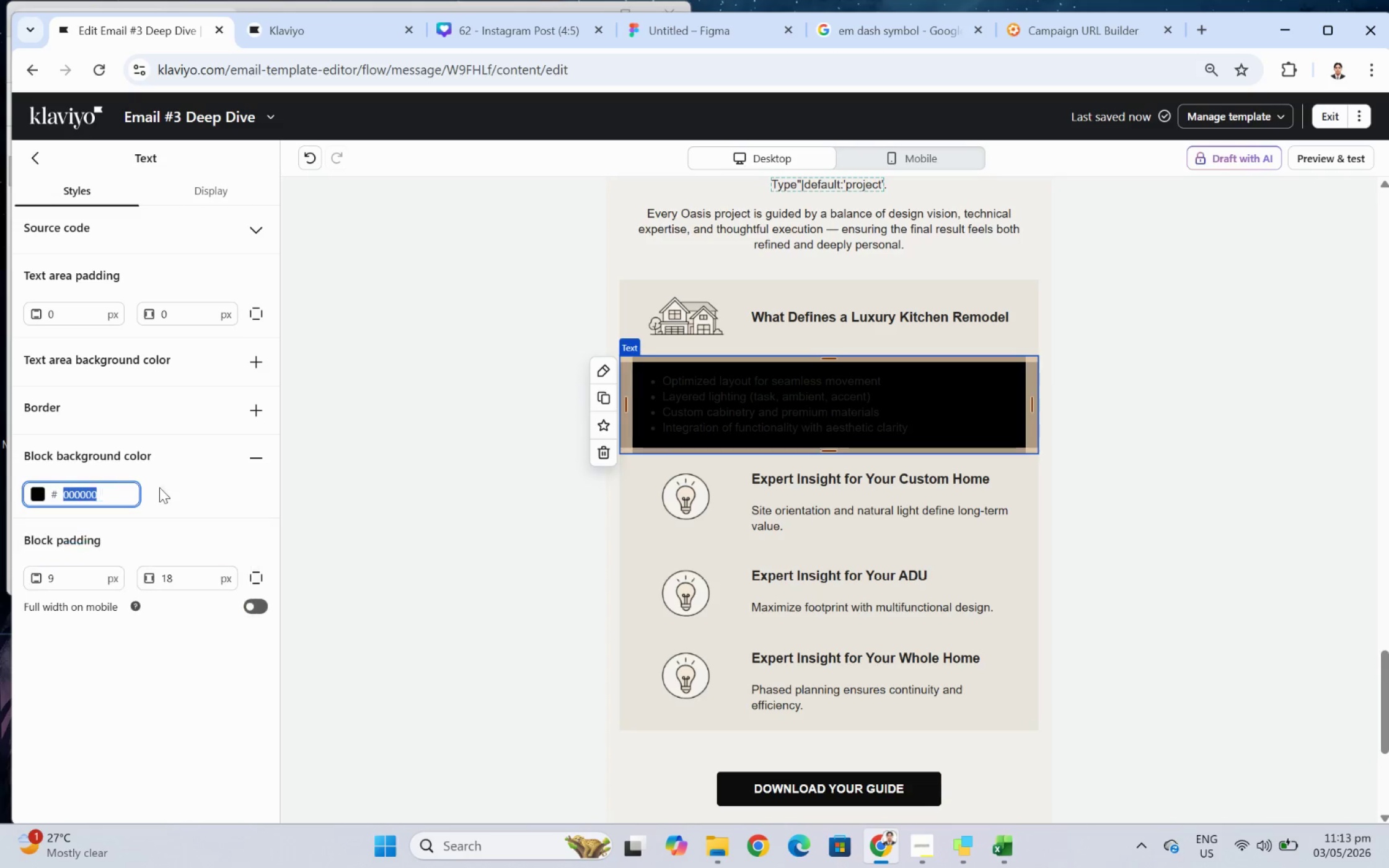 
key(Control+V)
 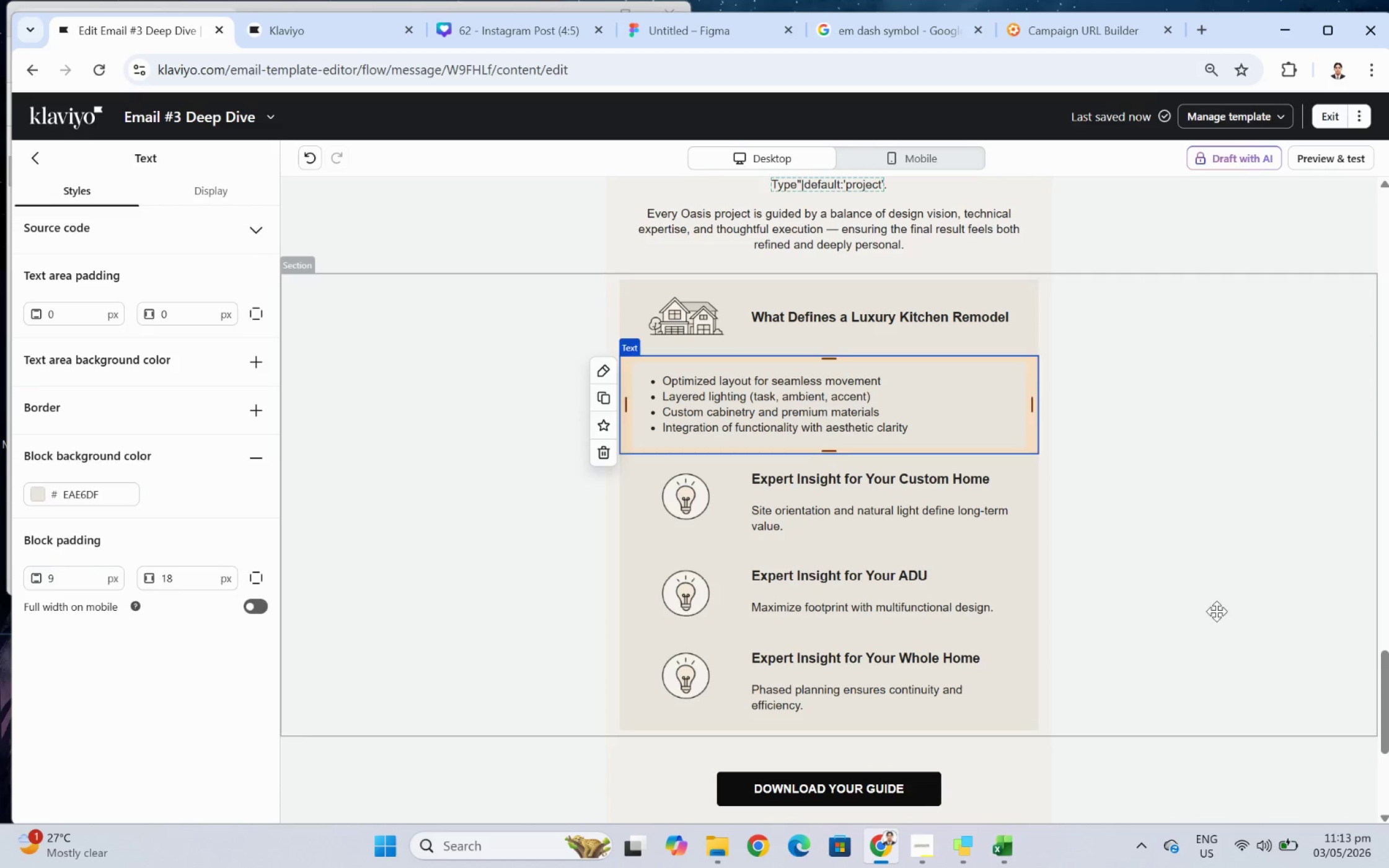 
double_click([1180, 693])
 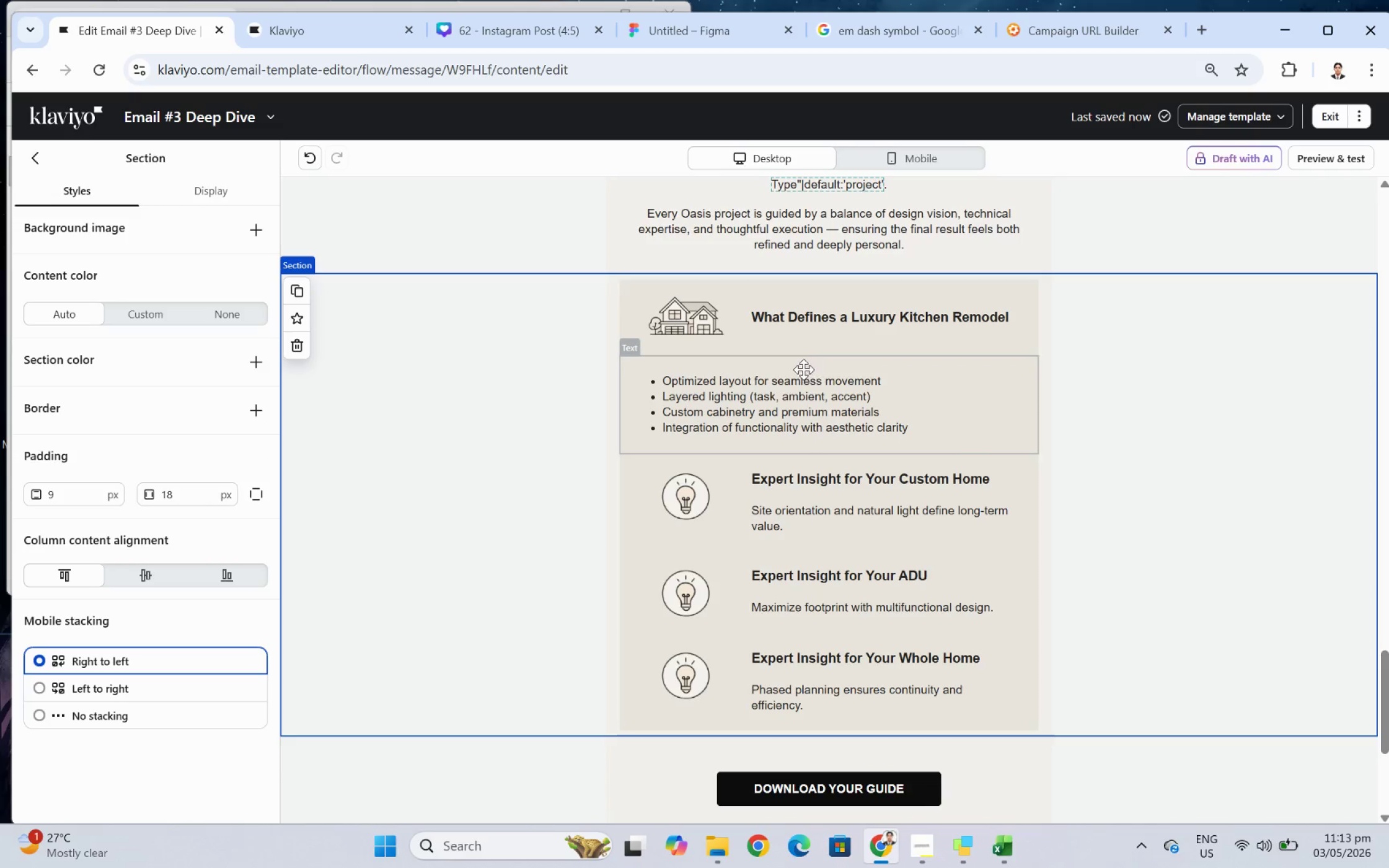 
left_click([789, 383])
 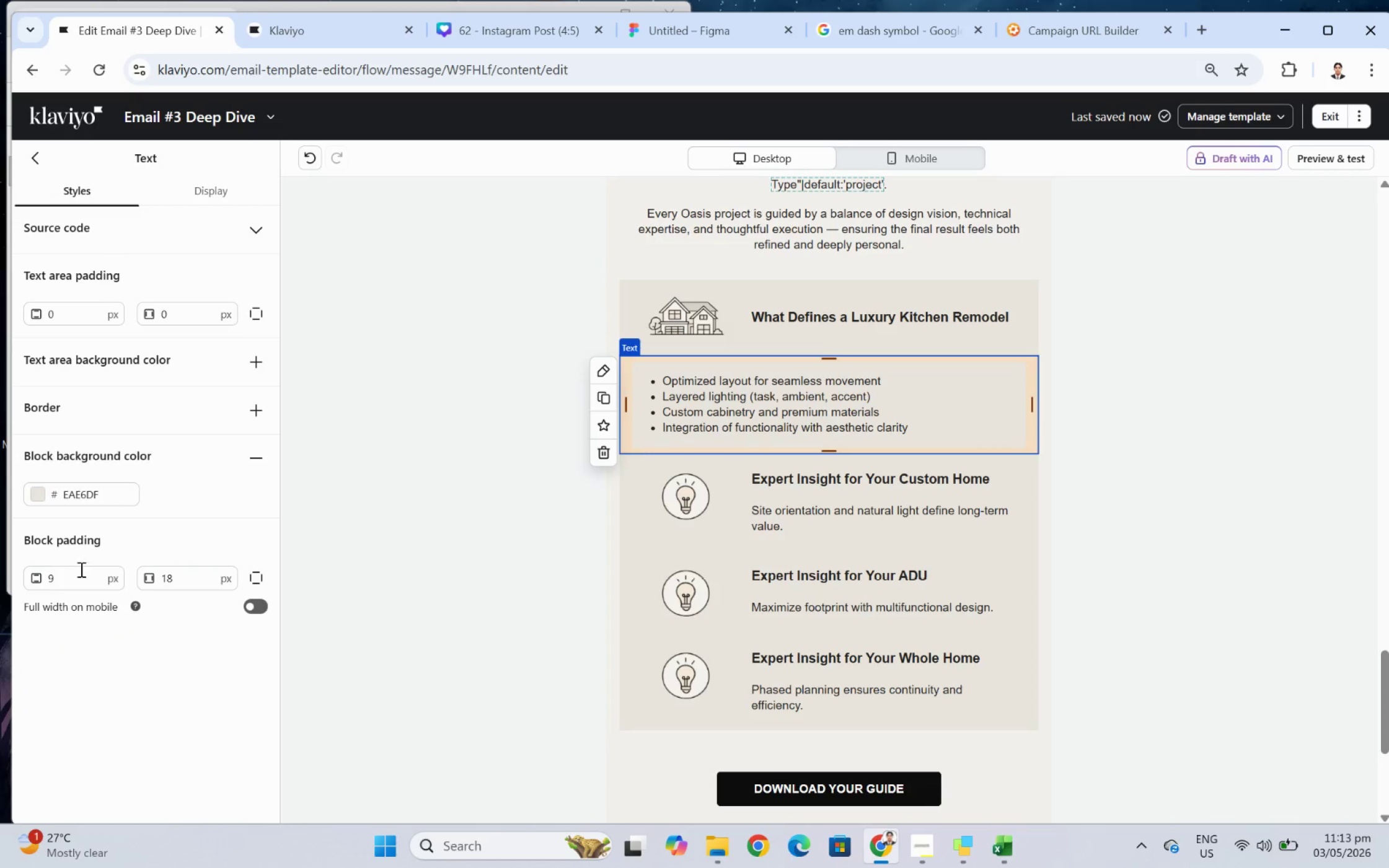 
double_click([90, 580])
 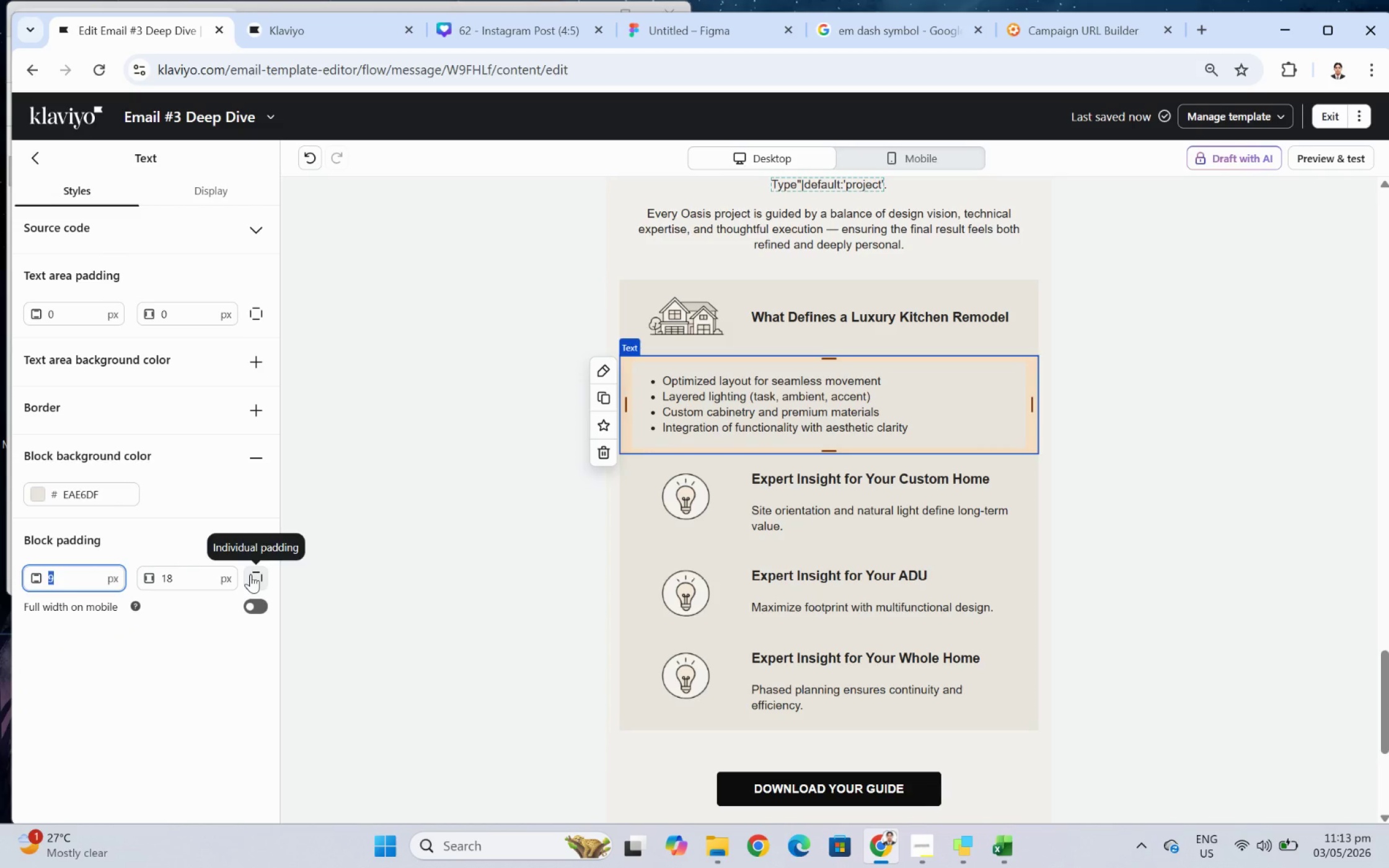 
left_click([265, 575])
 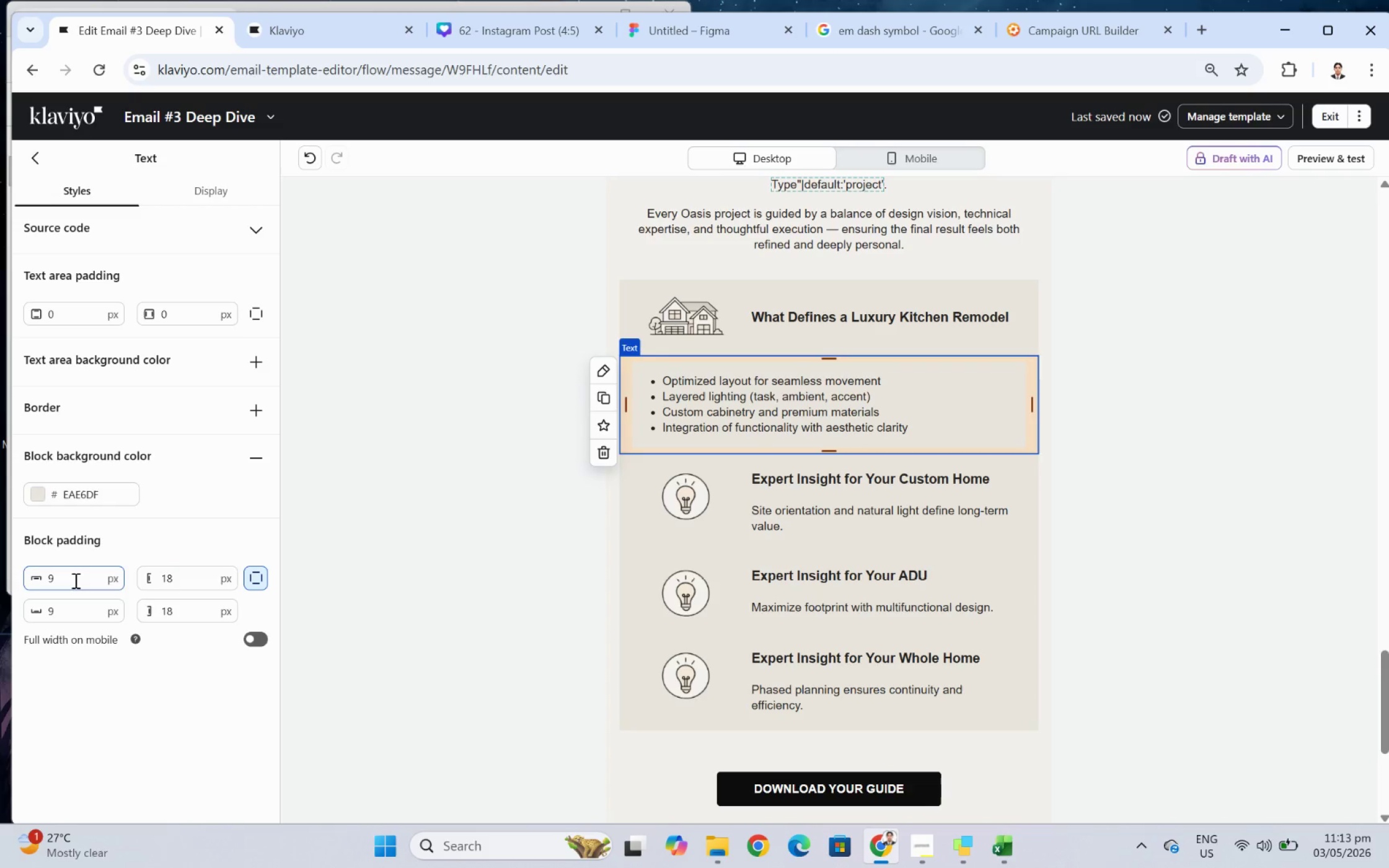 
double_click([74, 580])
 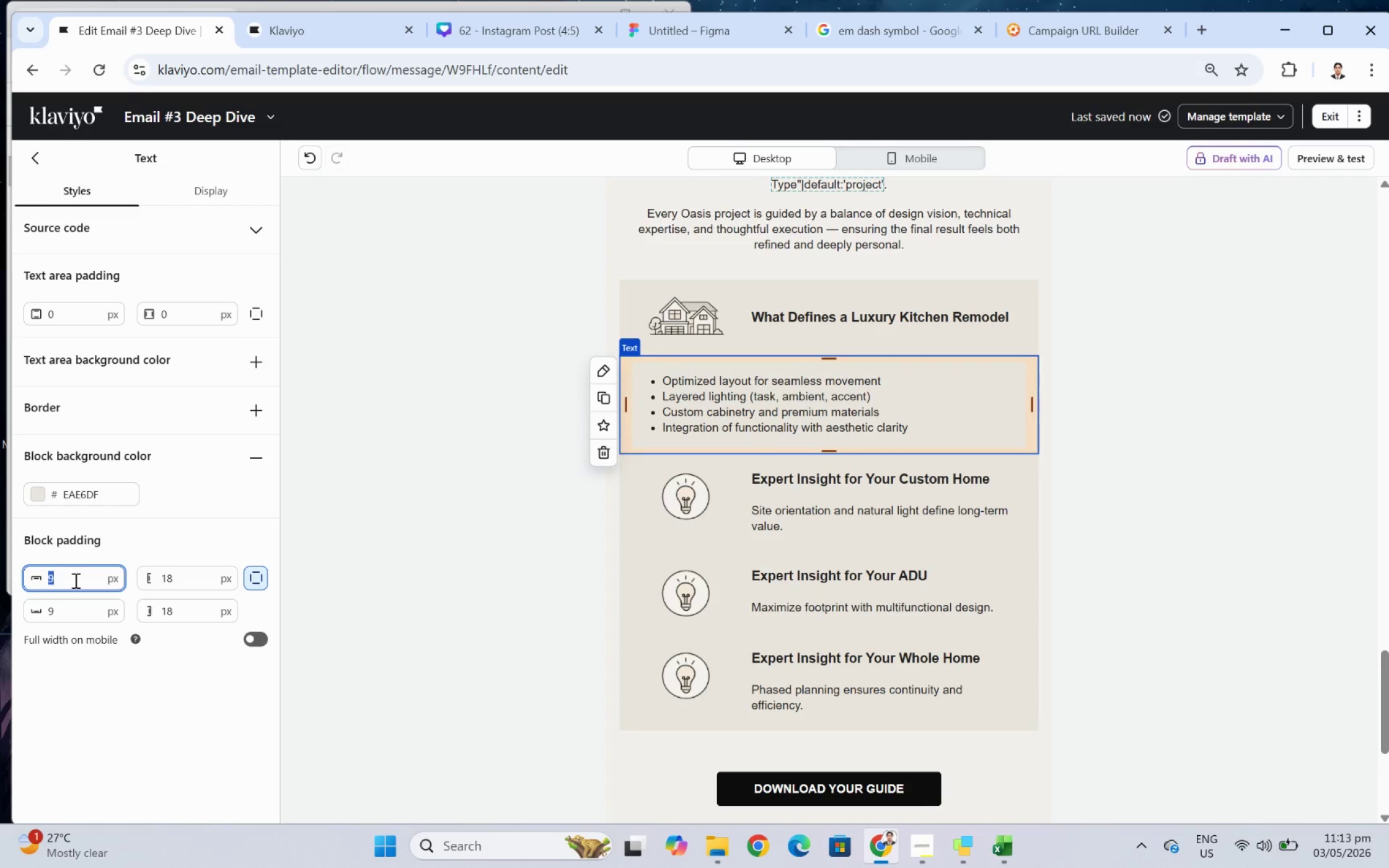 
key(Numpad0)
 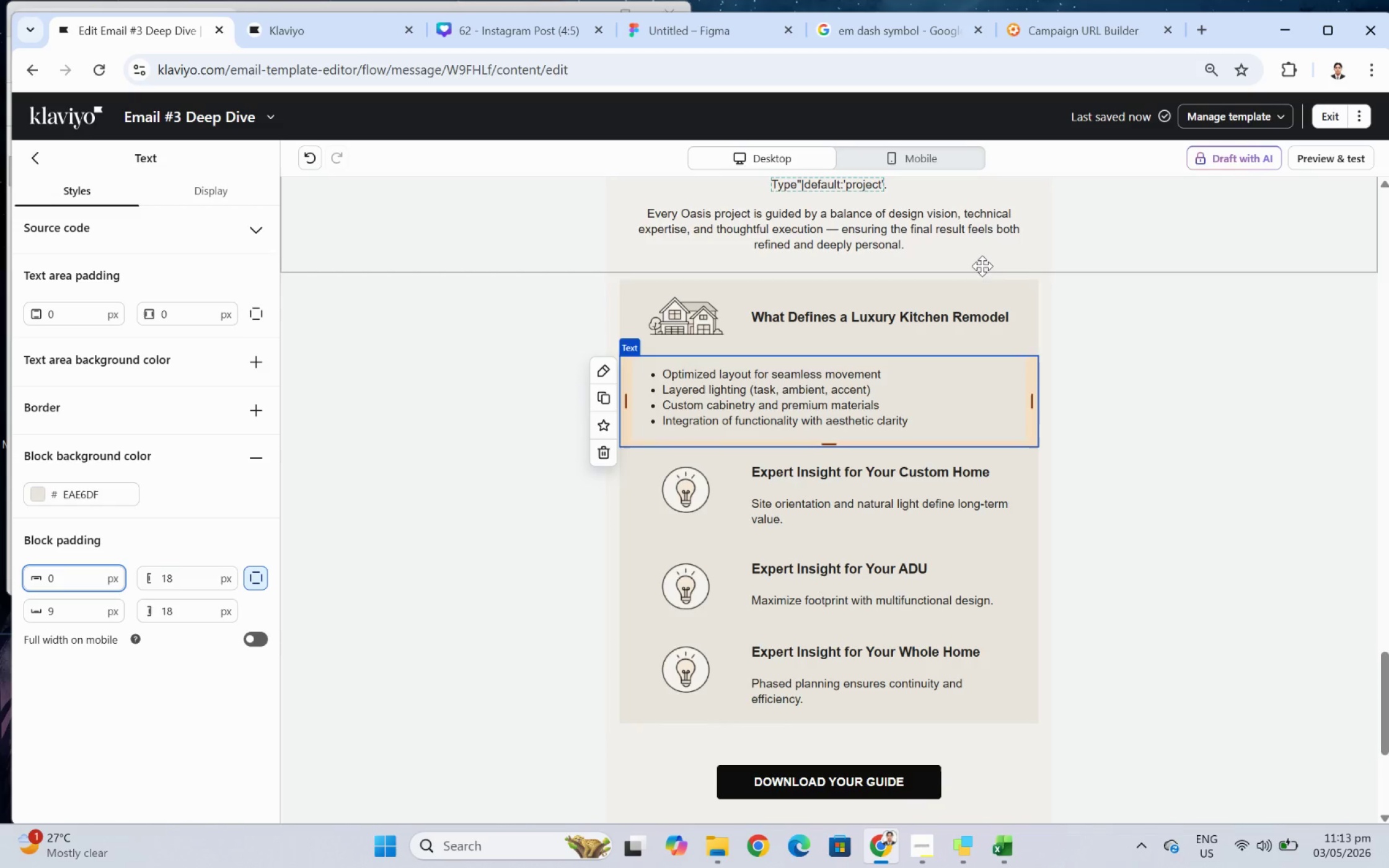 
left_click([973, 317])
 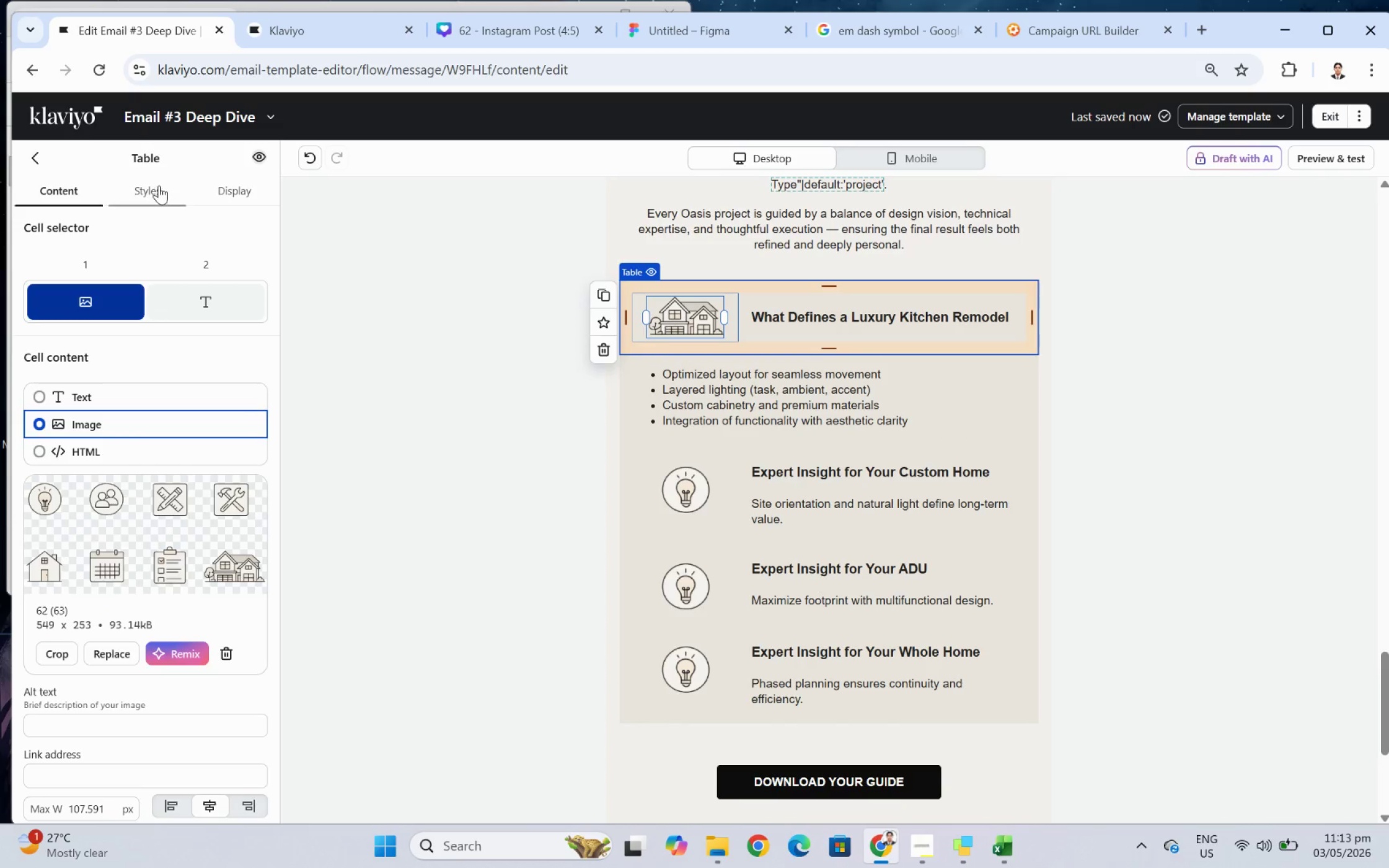 
scroll: coordinate [146, 734], scroll_direction: down, amount: 11.0
 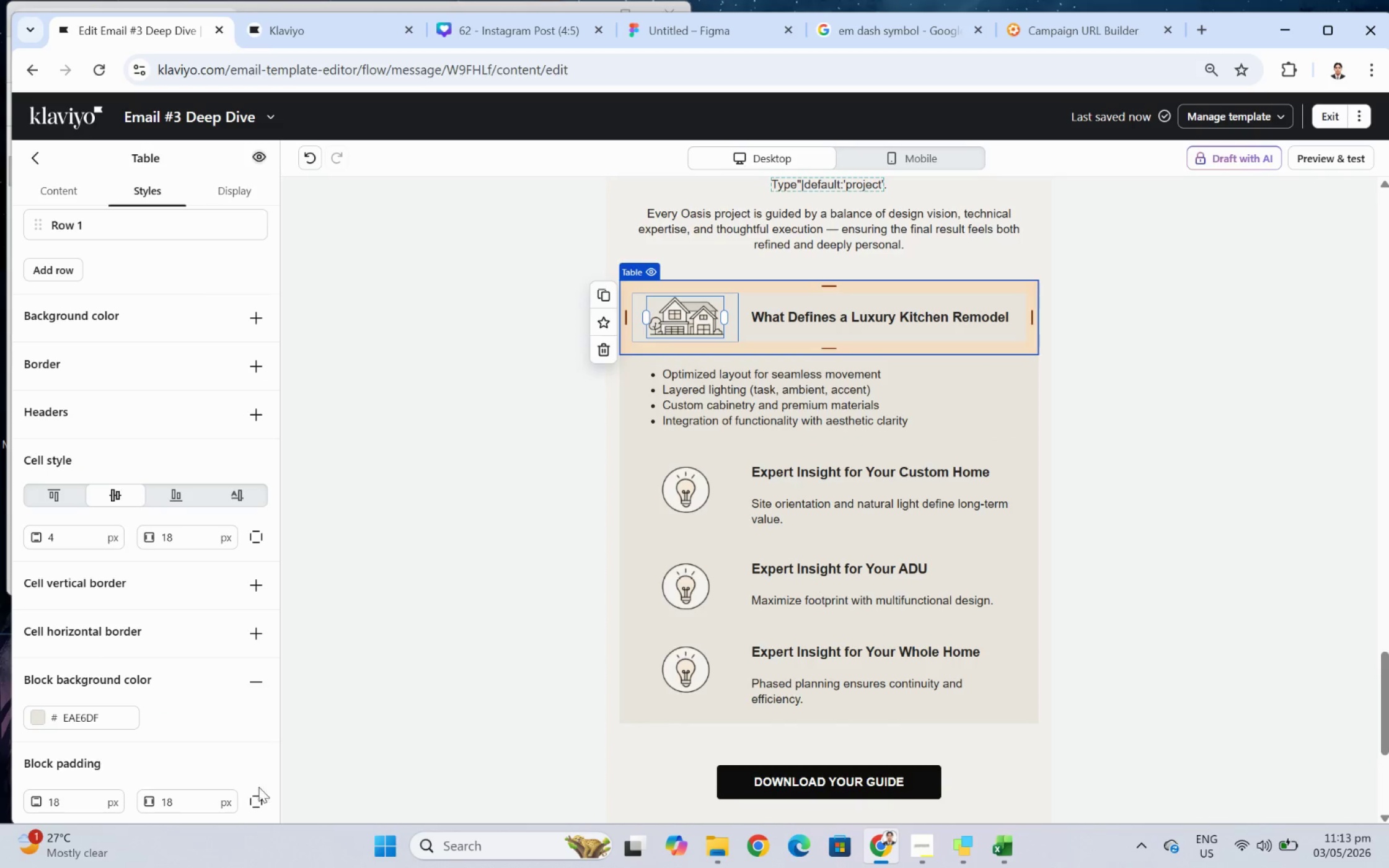 
left_click_drag(start_coordinate=[263, 791], to_coordinate=[262, 794])
 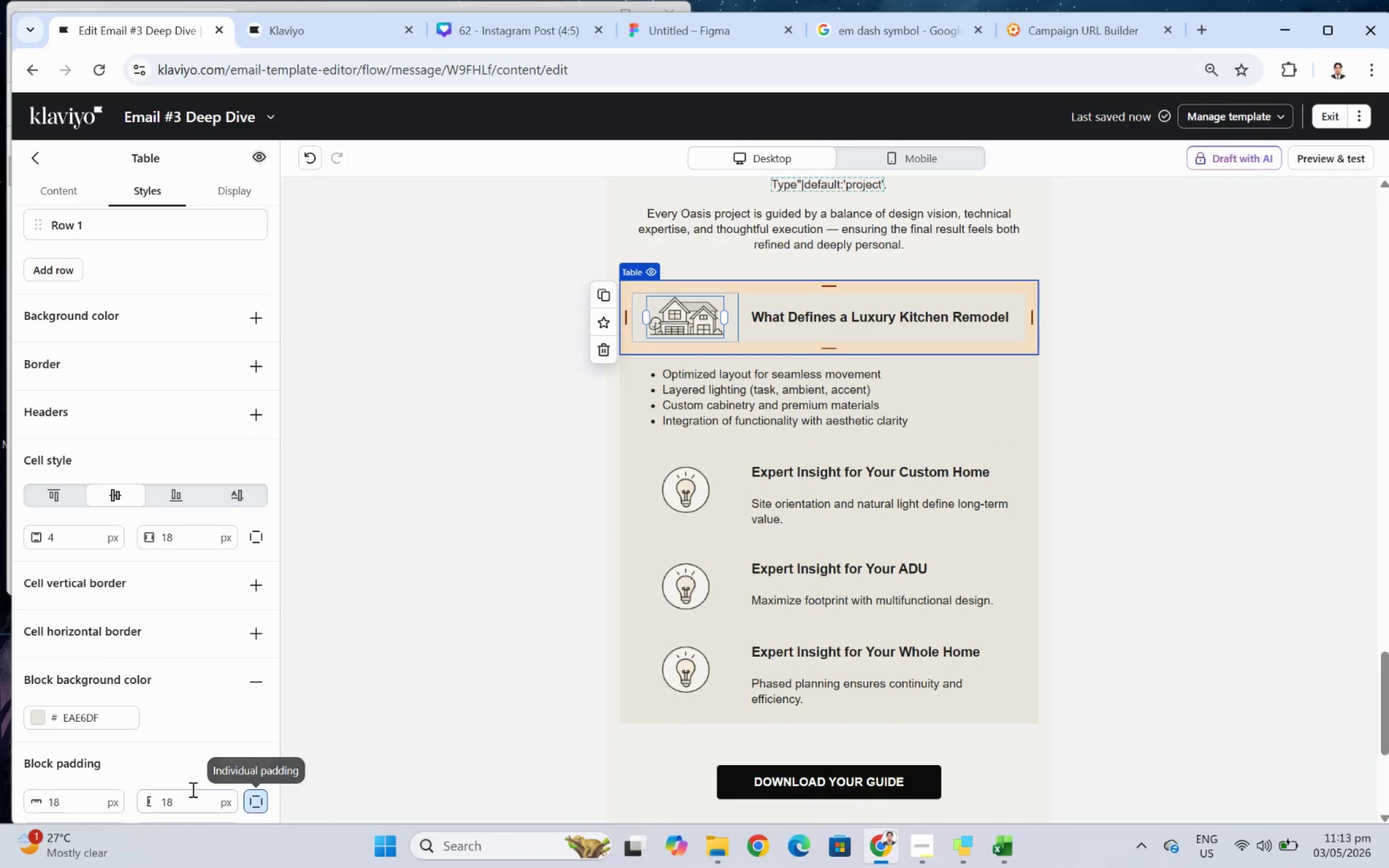 
scroll: coordinate [144, 779], scroll_direction: down, amount: 3.0
 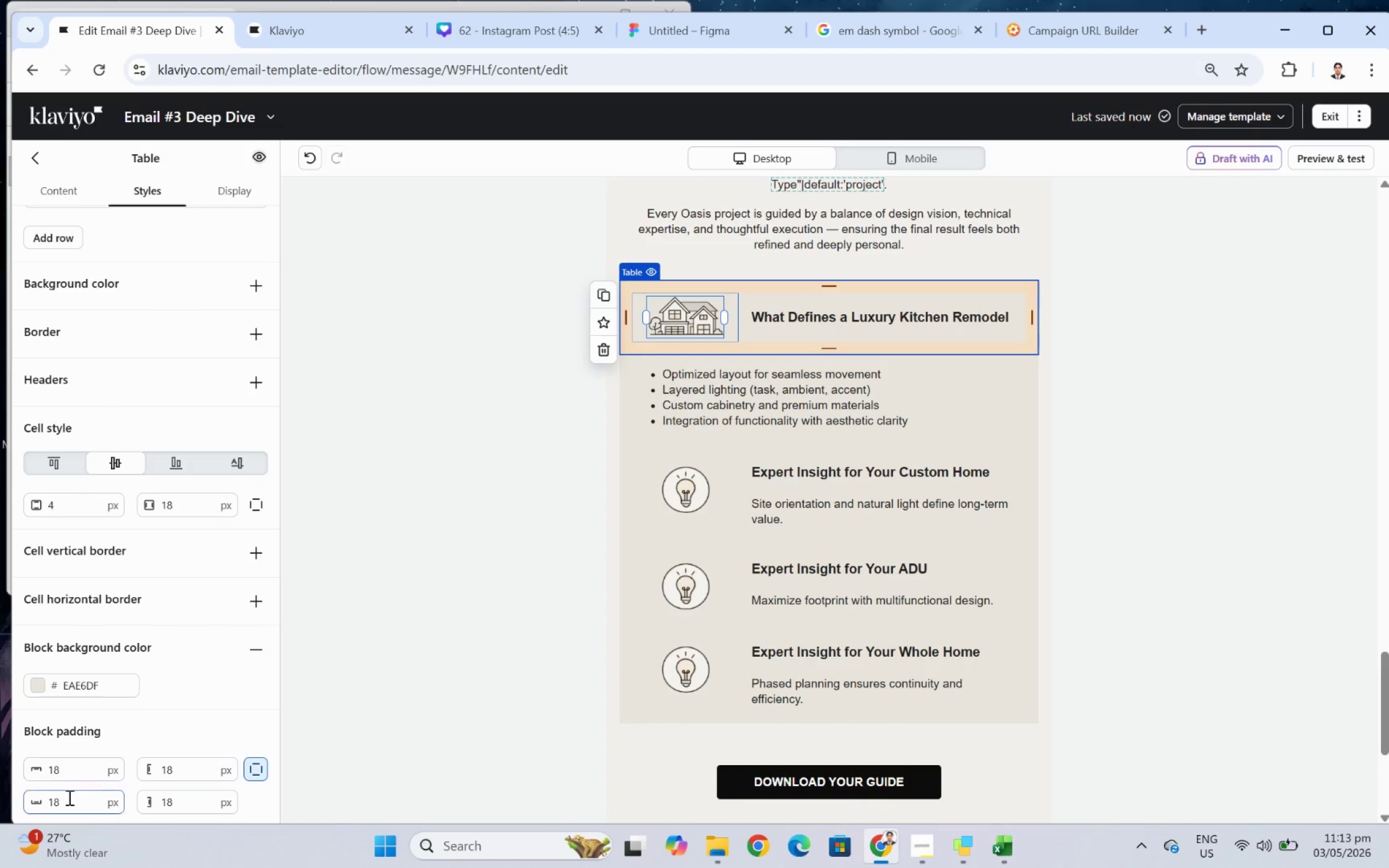 
double_click([68, 797])
 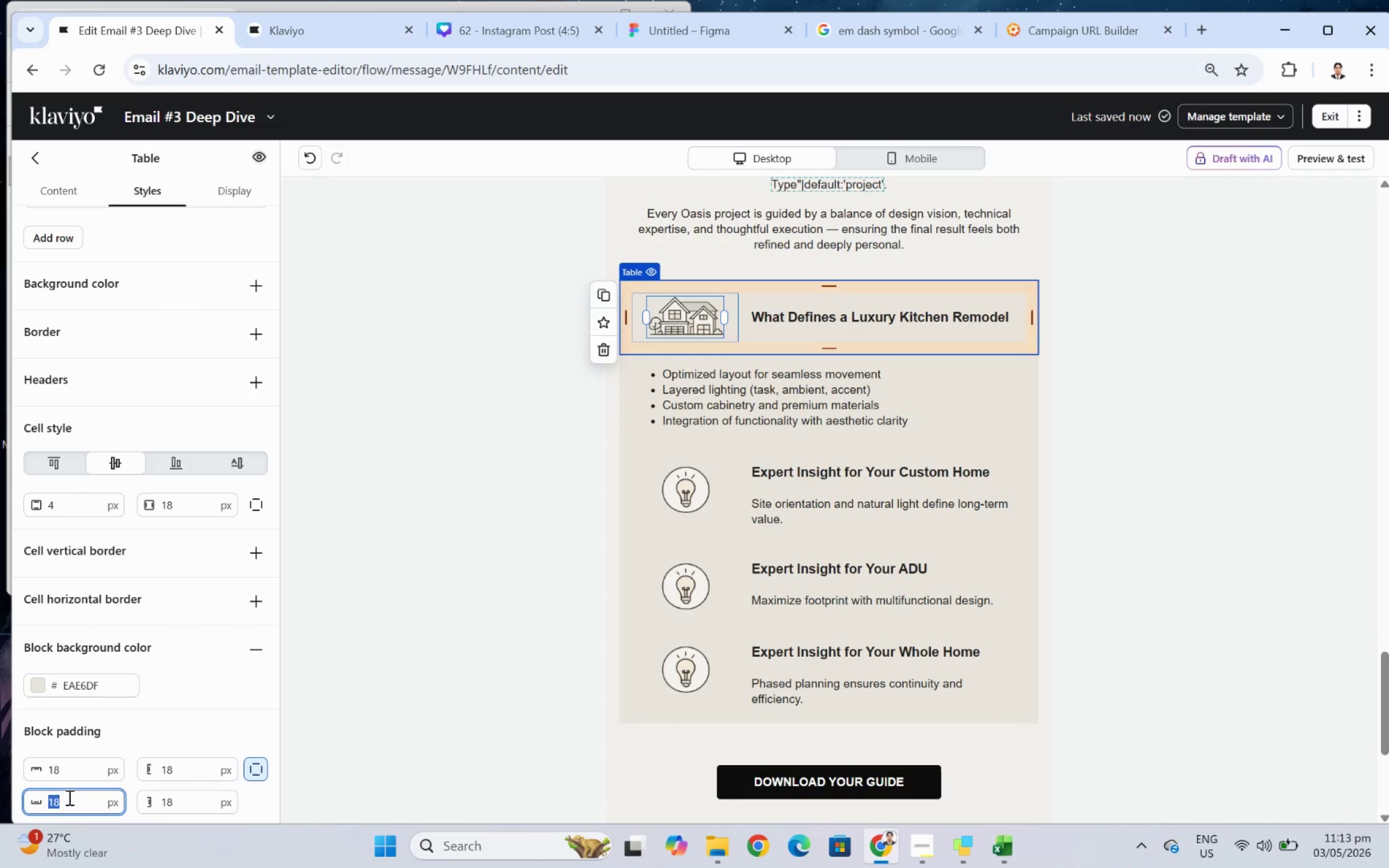 
key(Numpad0)
 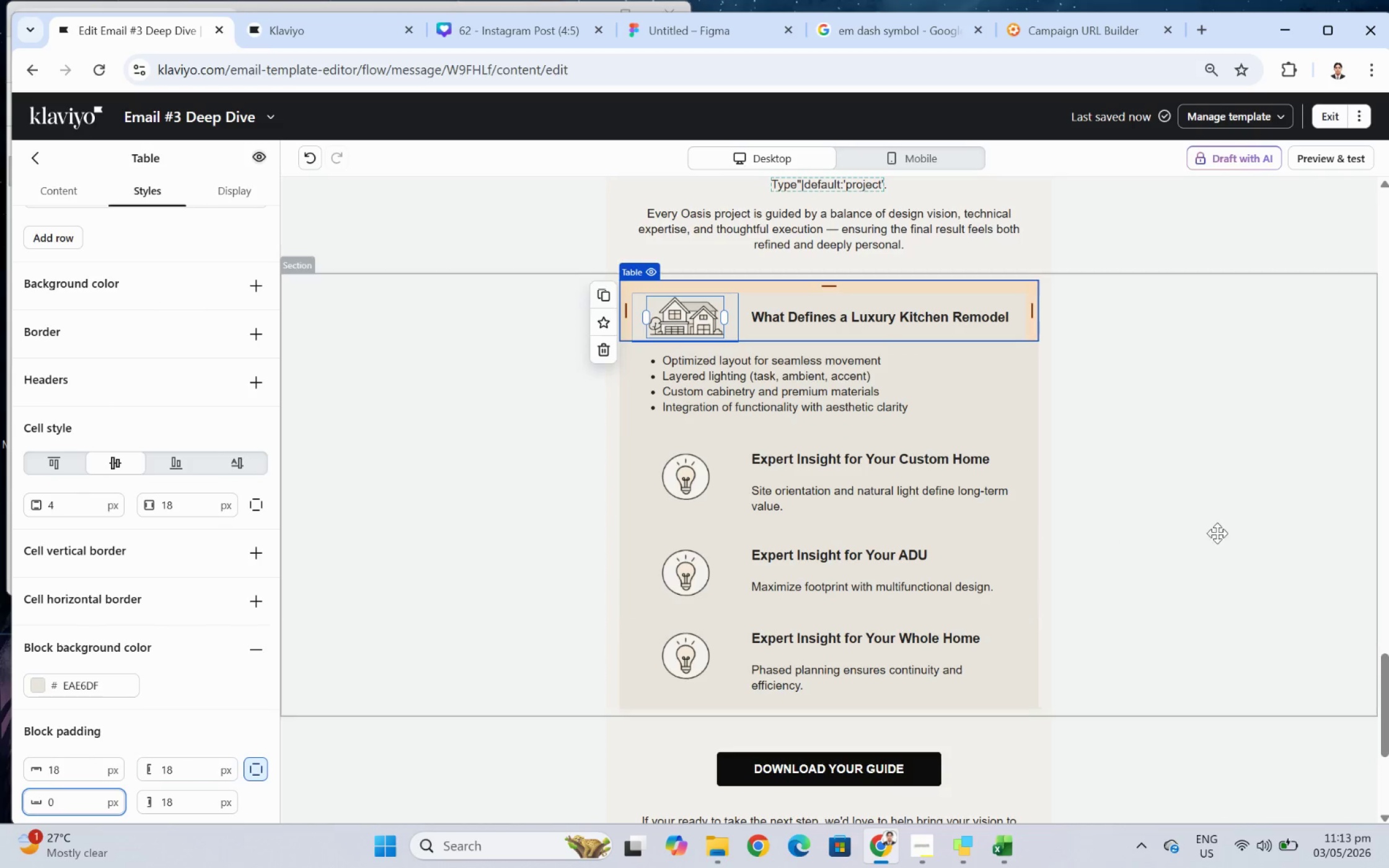 
left_click([1271, 589])
 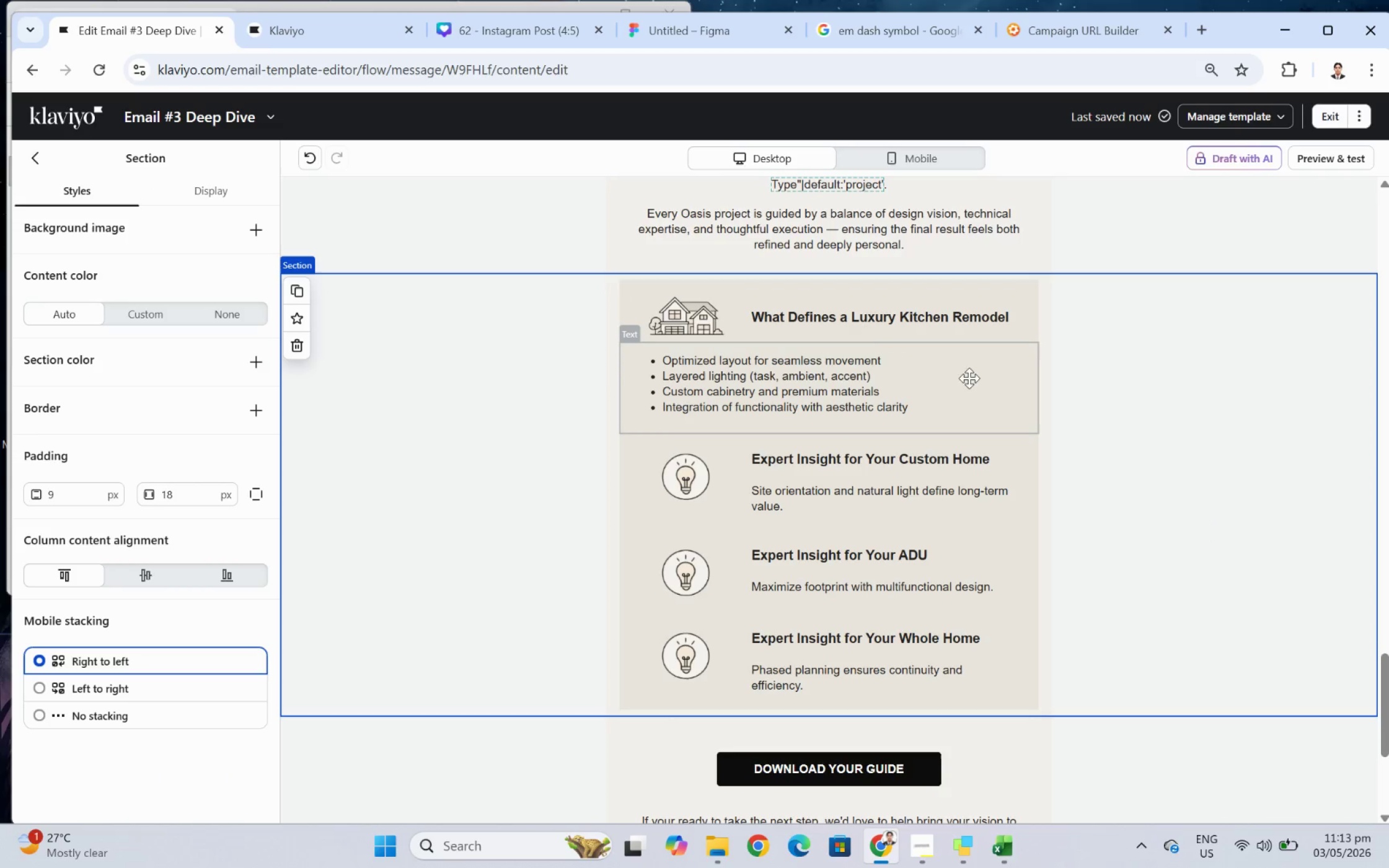 
double_click([886, 358])
 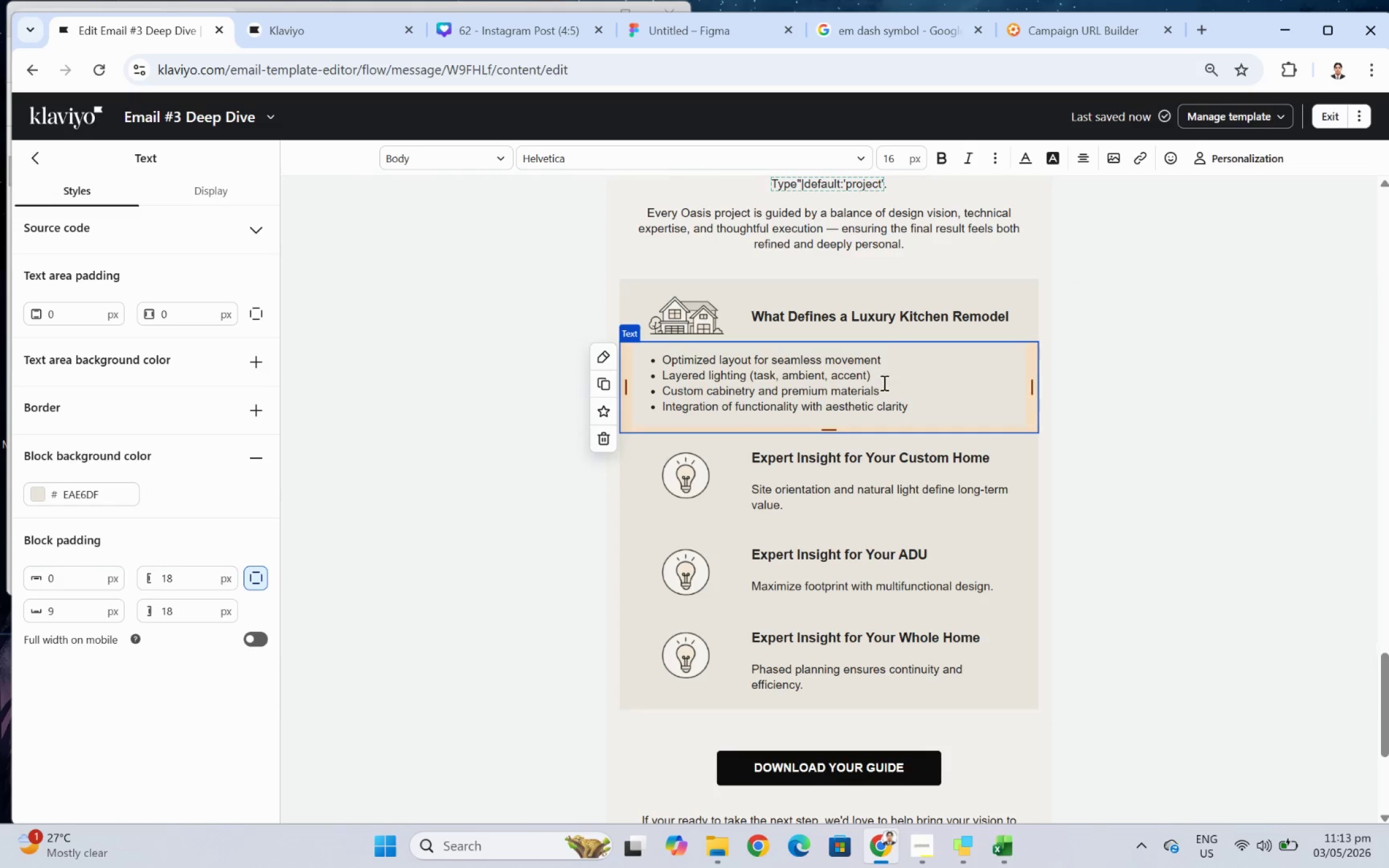 
double_click([917, 372])
 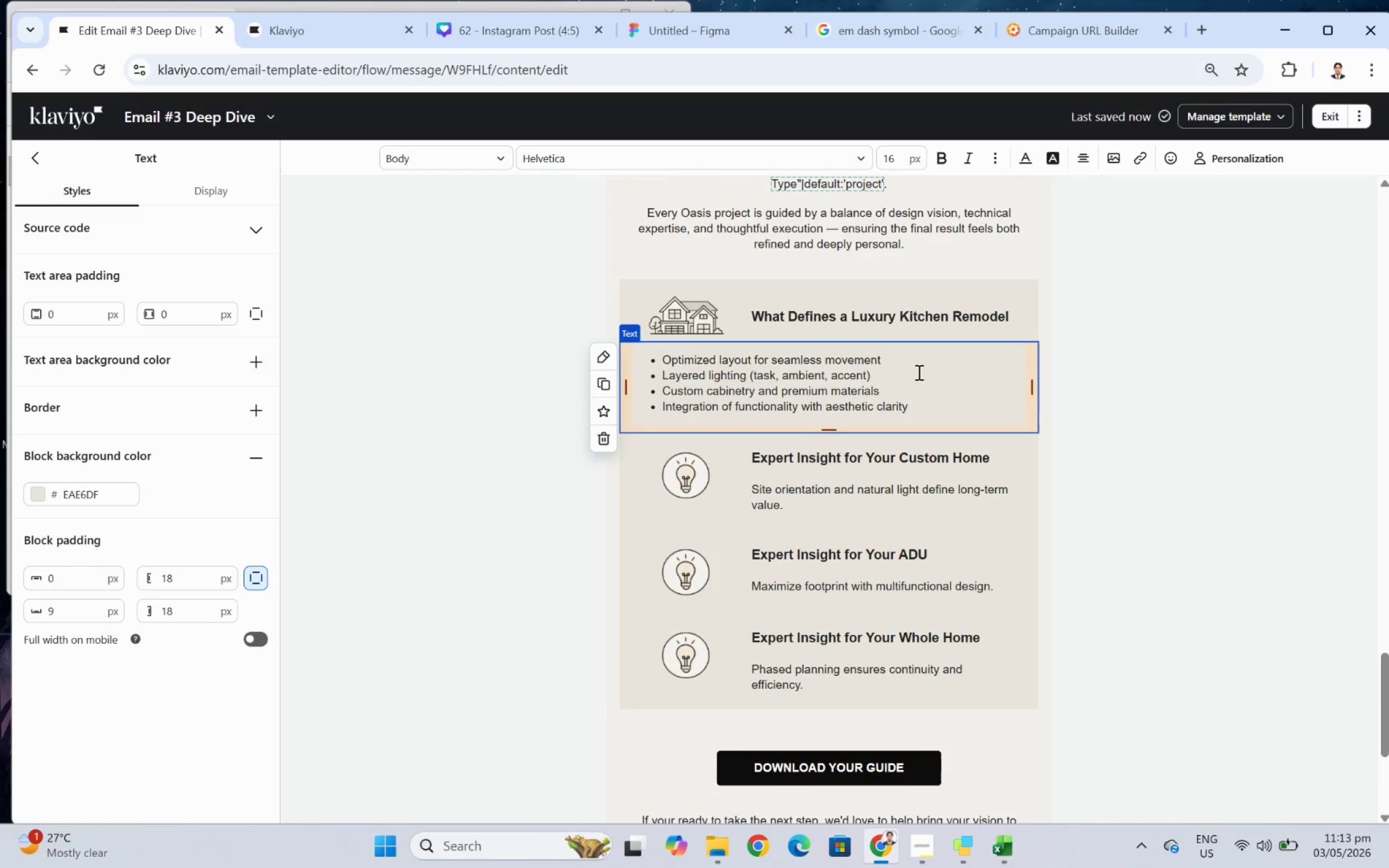 
triple_click([917, 372])
 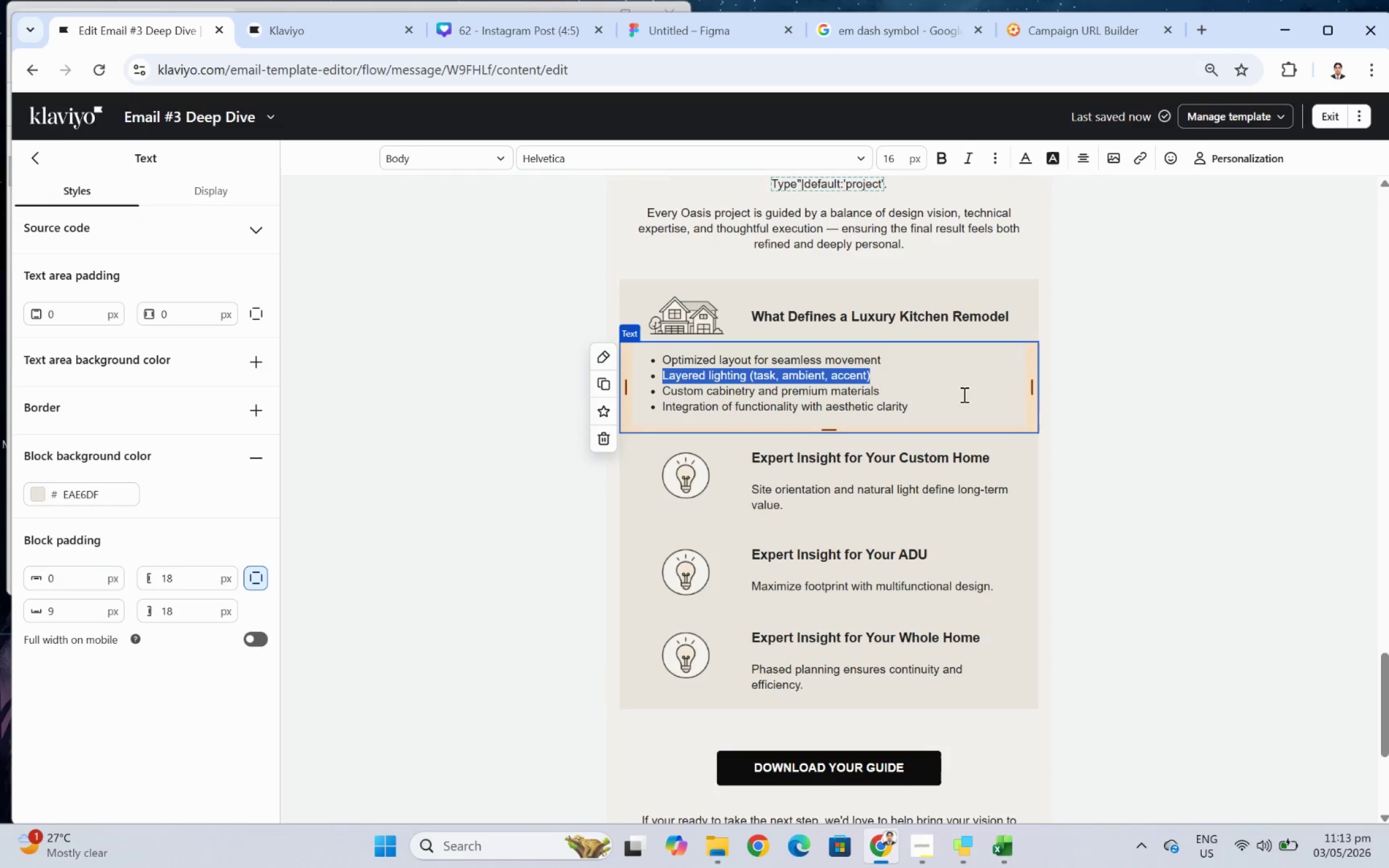 
key(Control+A)
 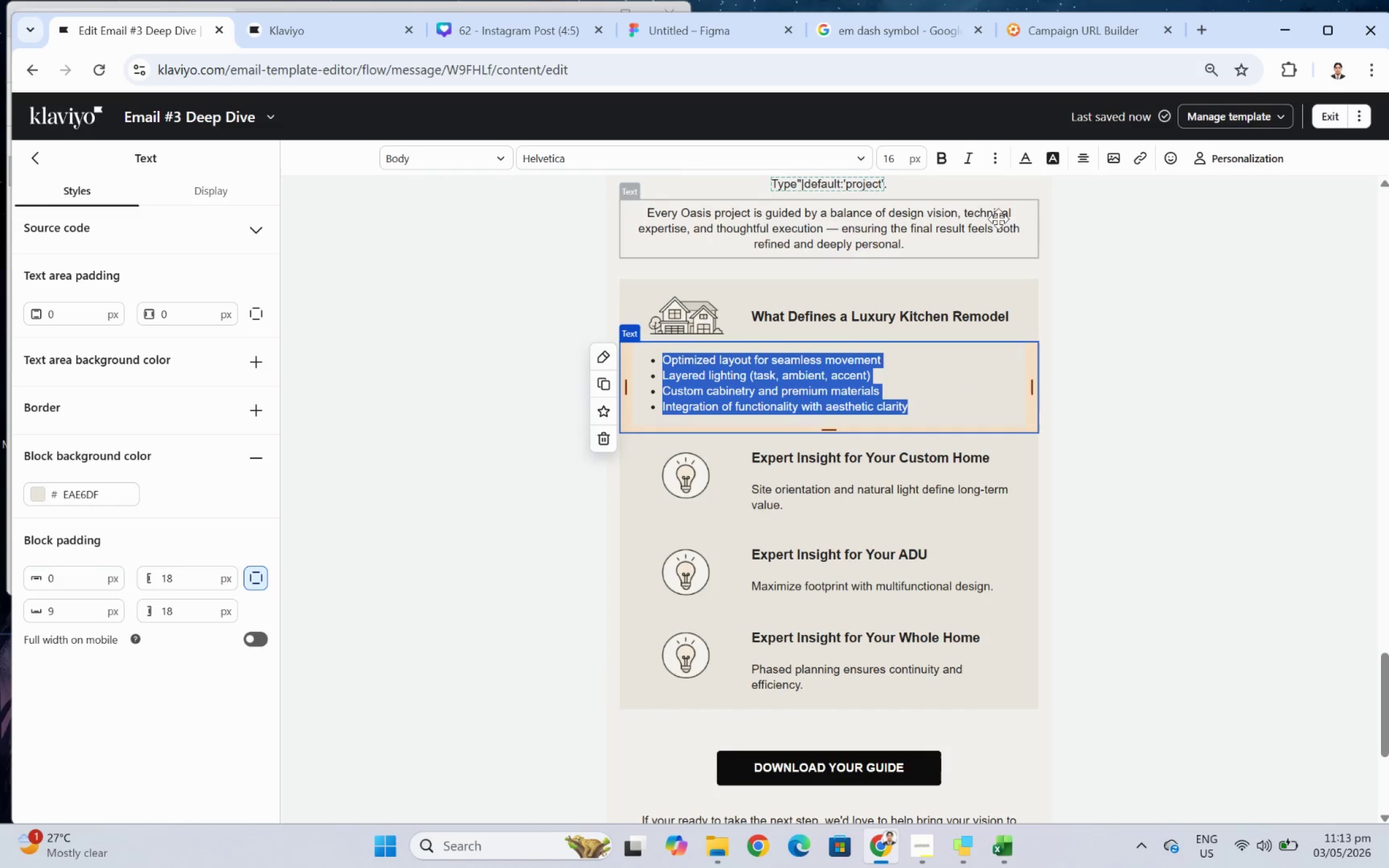 
left_click([1095, 152])
 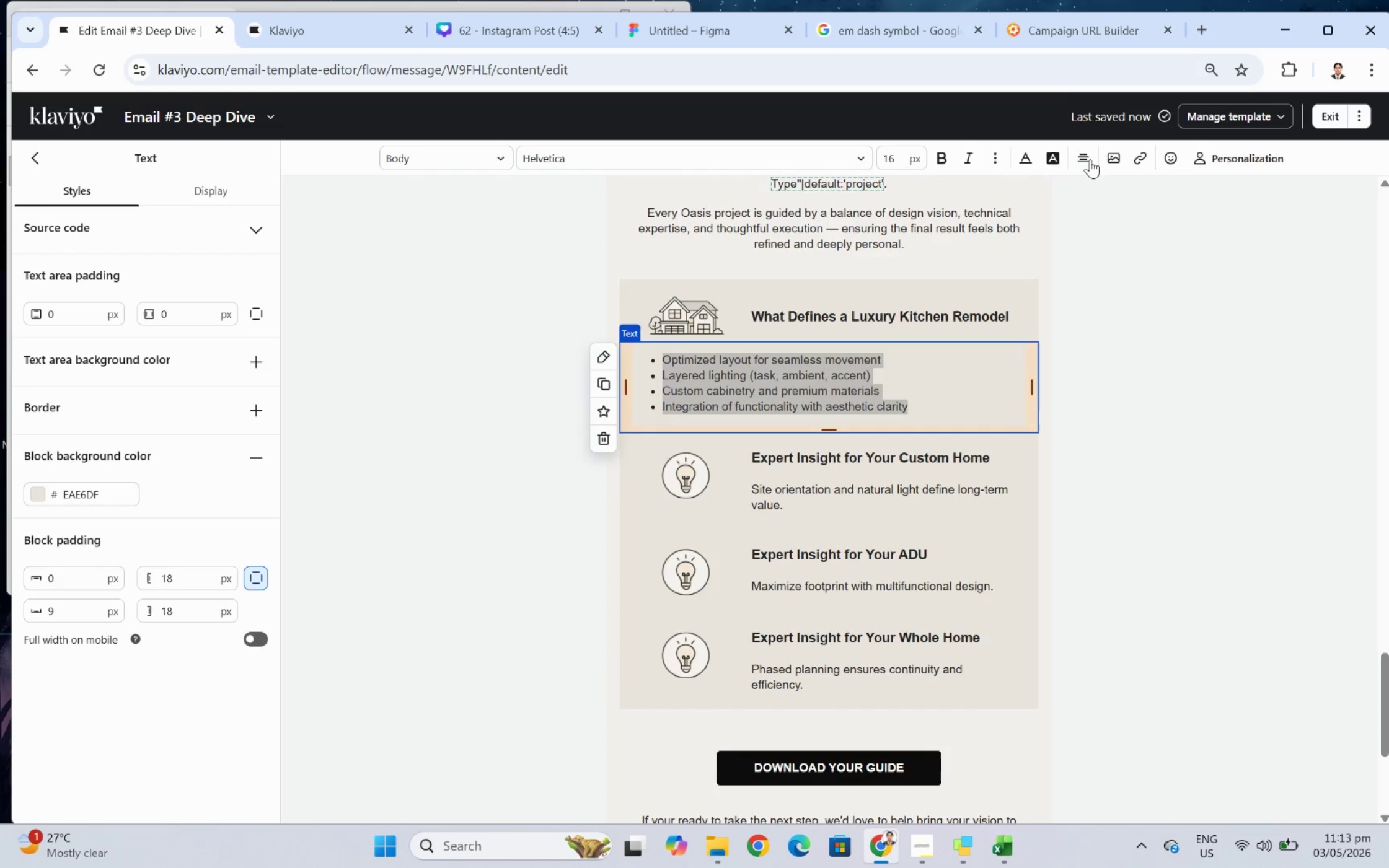 
left_click([1088, 154])
 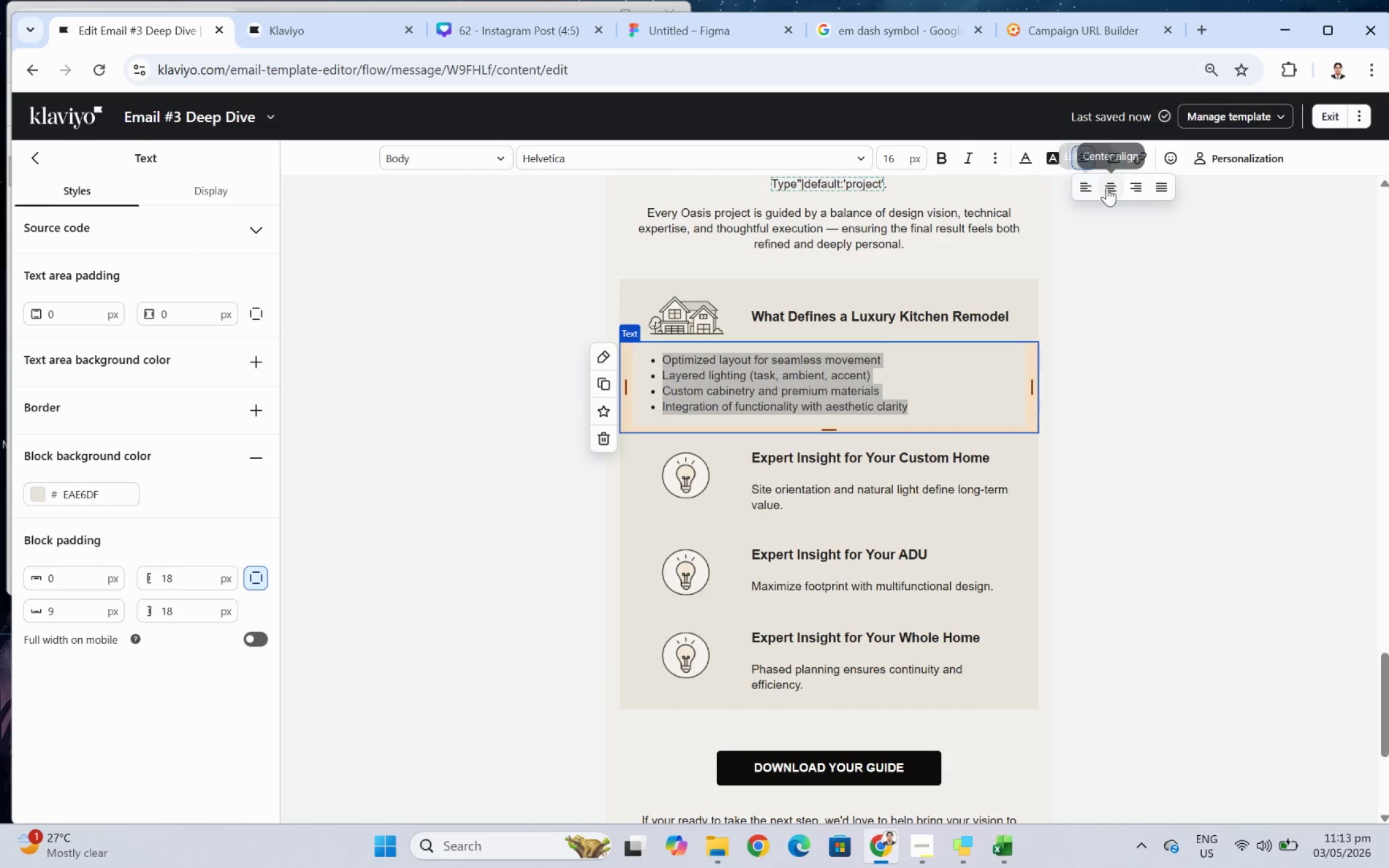 
left_click([1109, 187])
 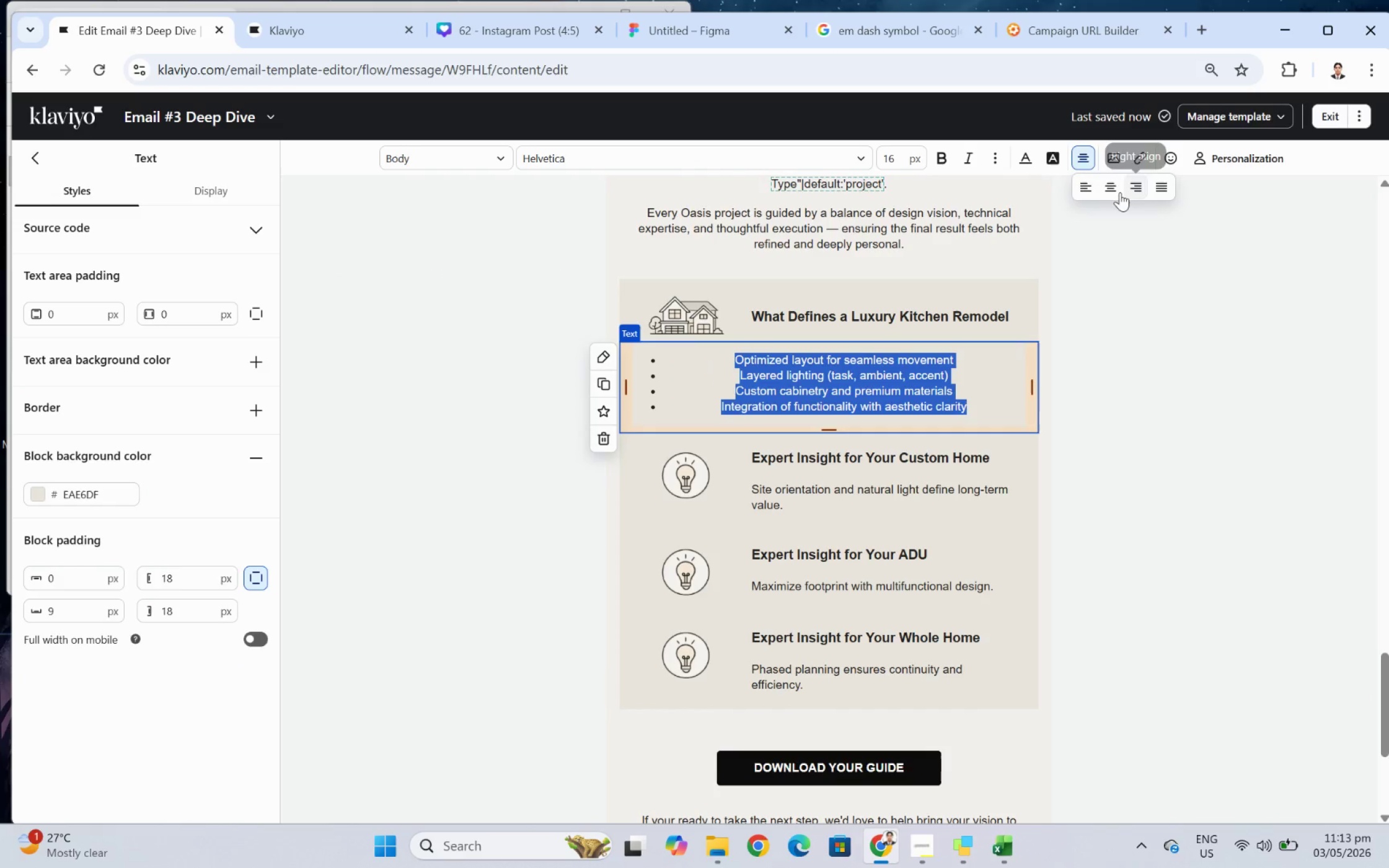 
left_click([1087, 188])
 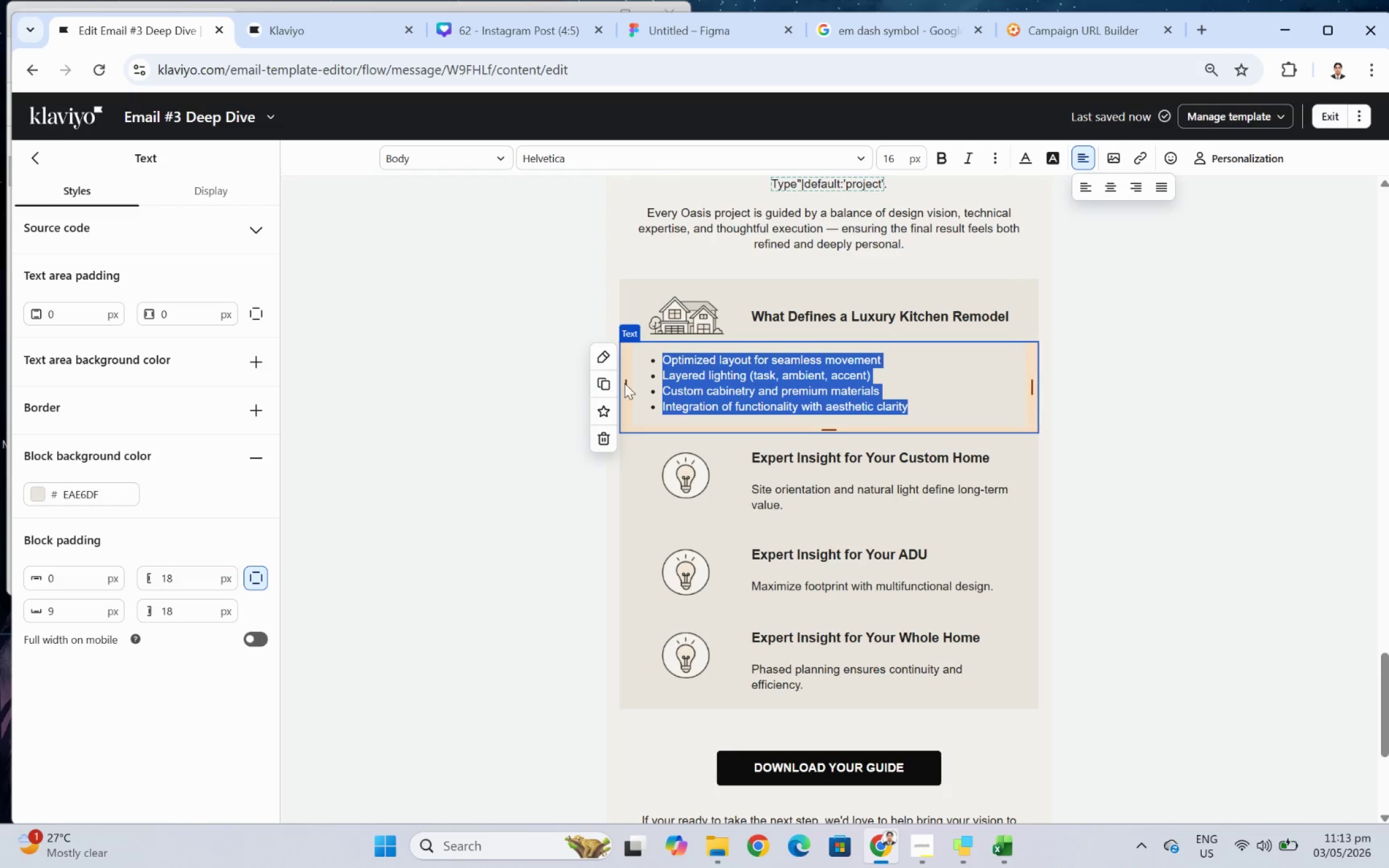 
left_click([770, 498])
 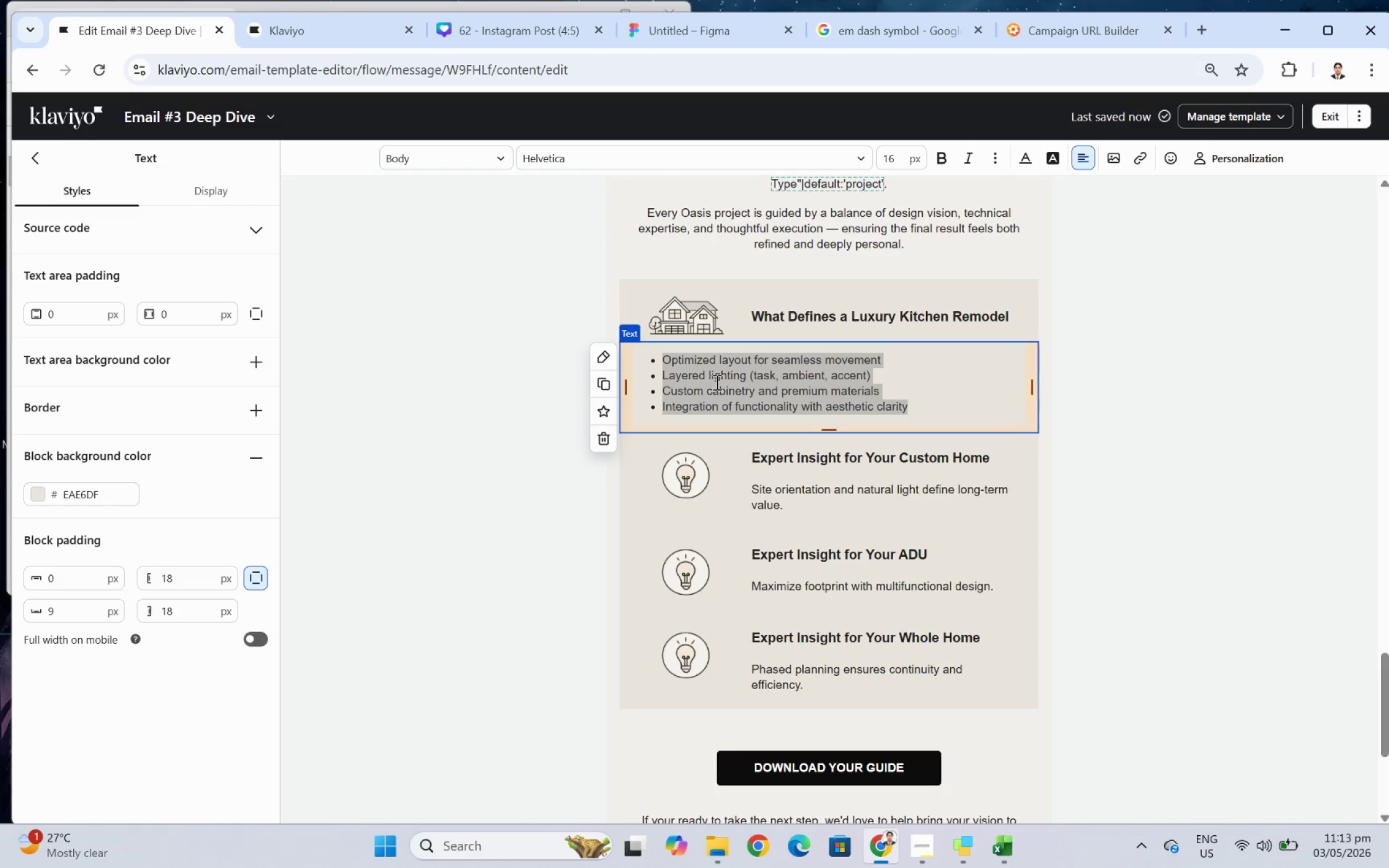 
left_click([718, 380])
 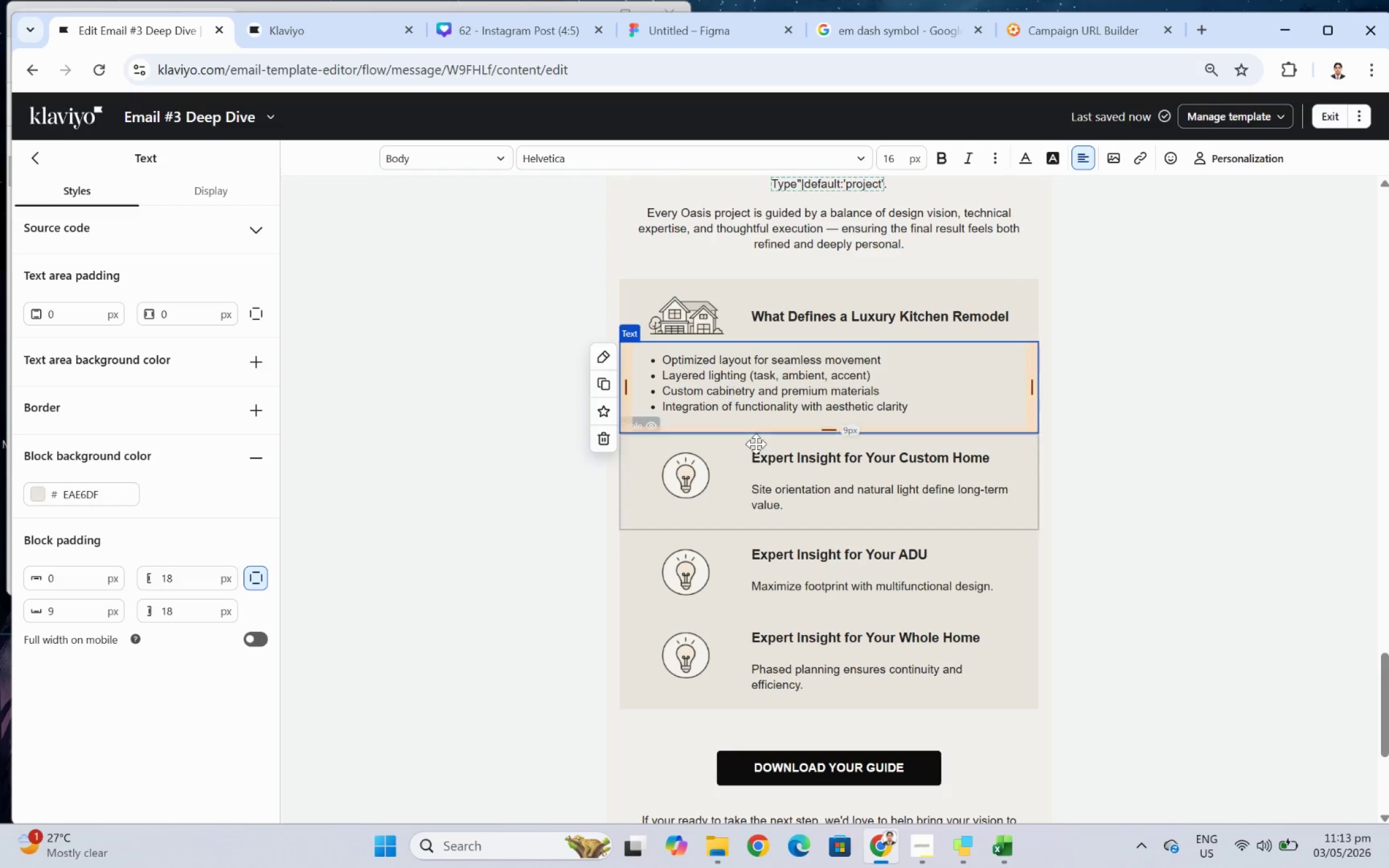 
left_click([816, 494])
 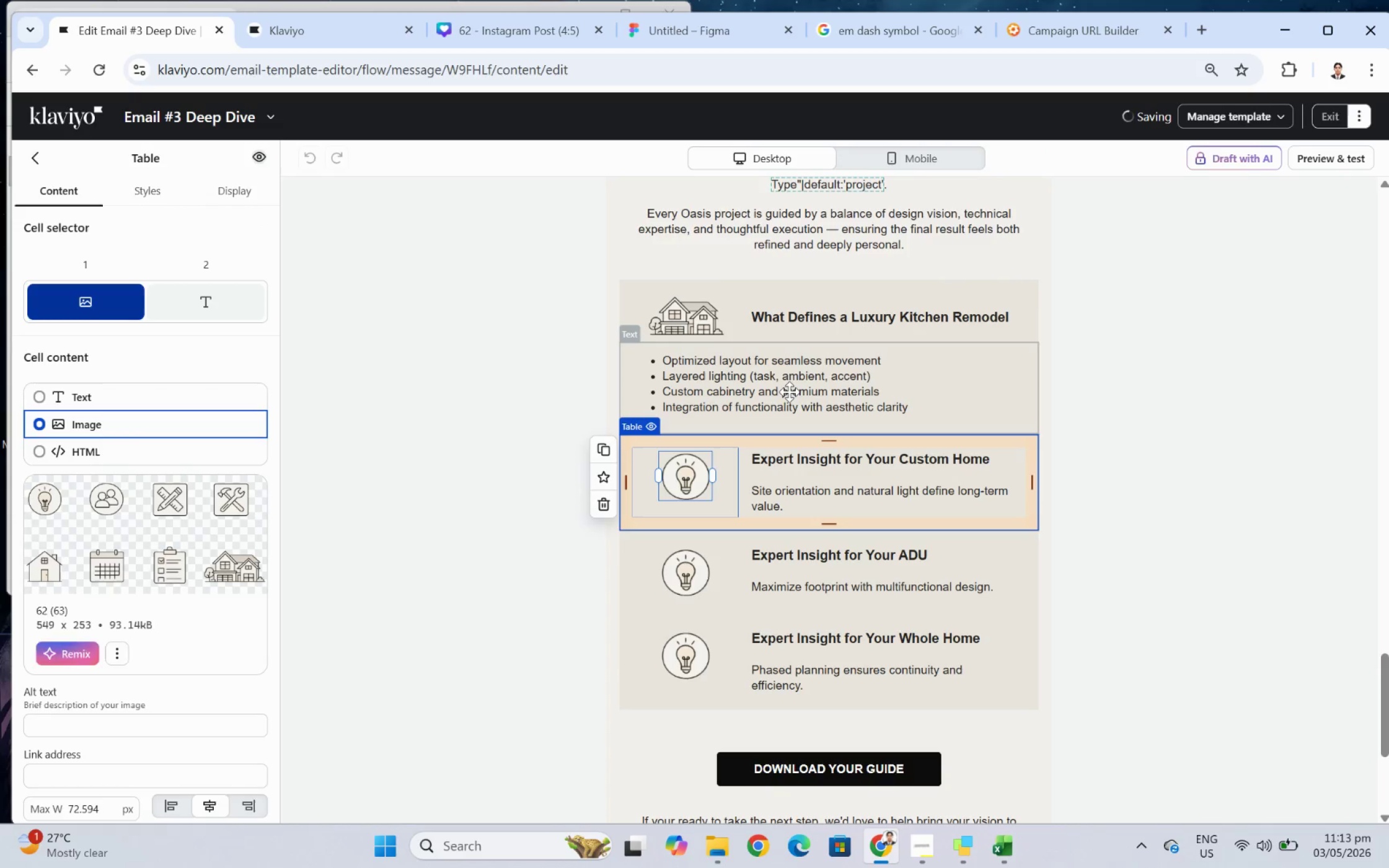 
left_click([789, 391])
 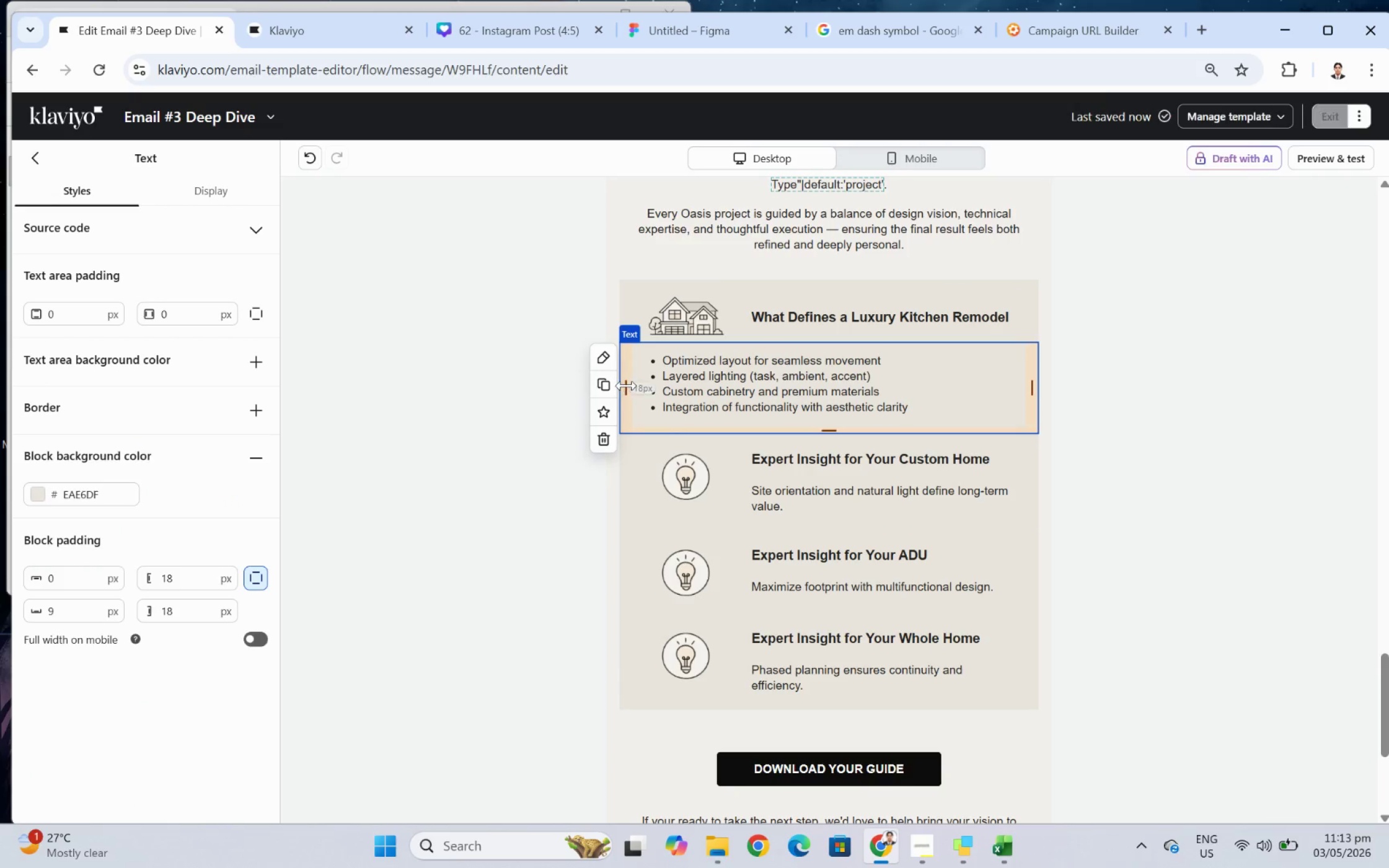 
left_click_drag(start_coordinate=[625, 385], to_coordinate=[720, 386])
 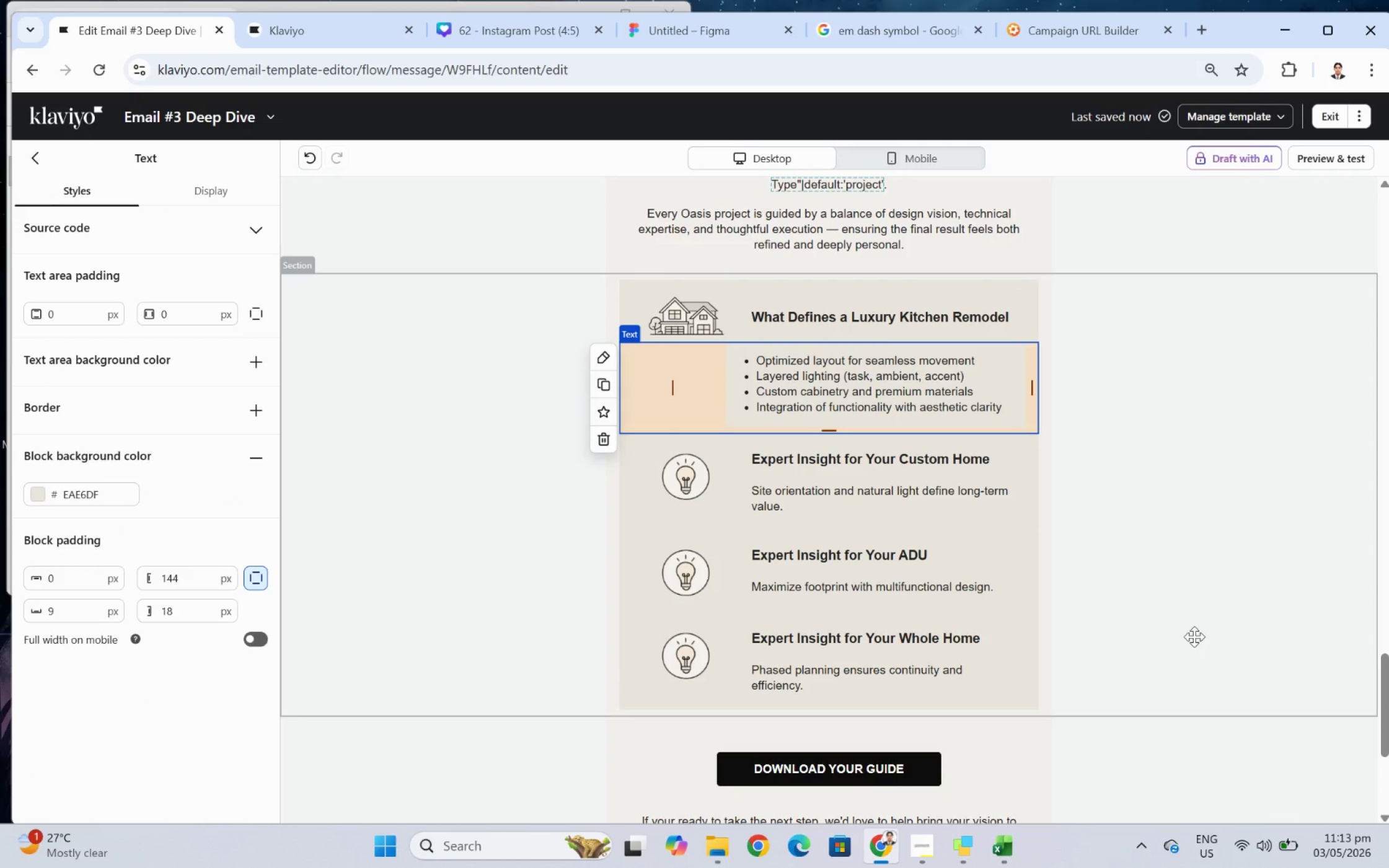 
left_click([1194, 636])
 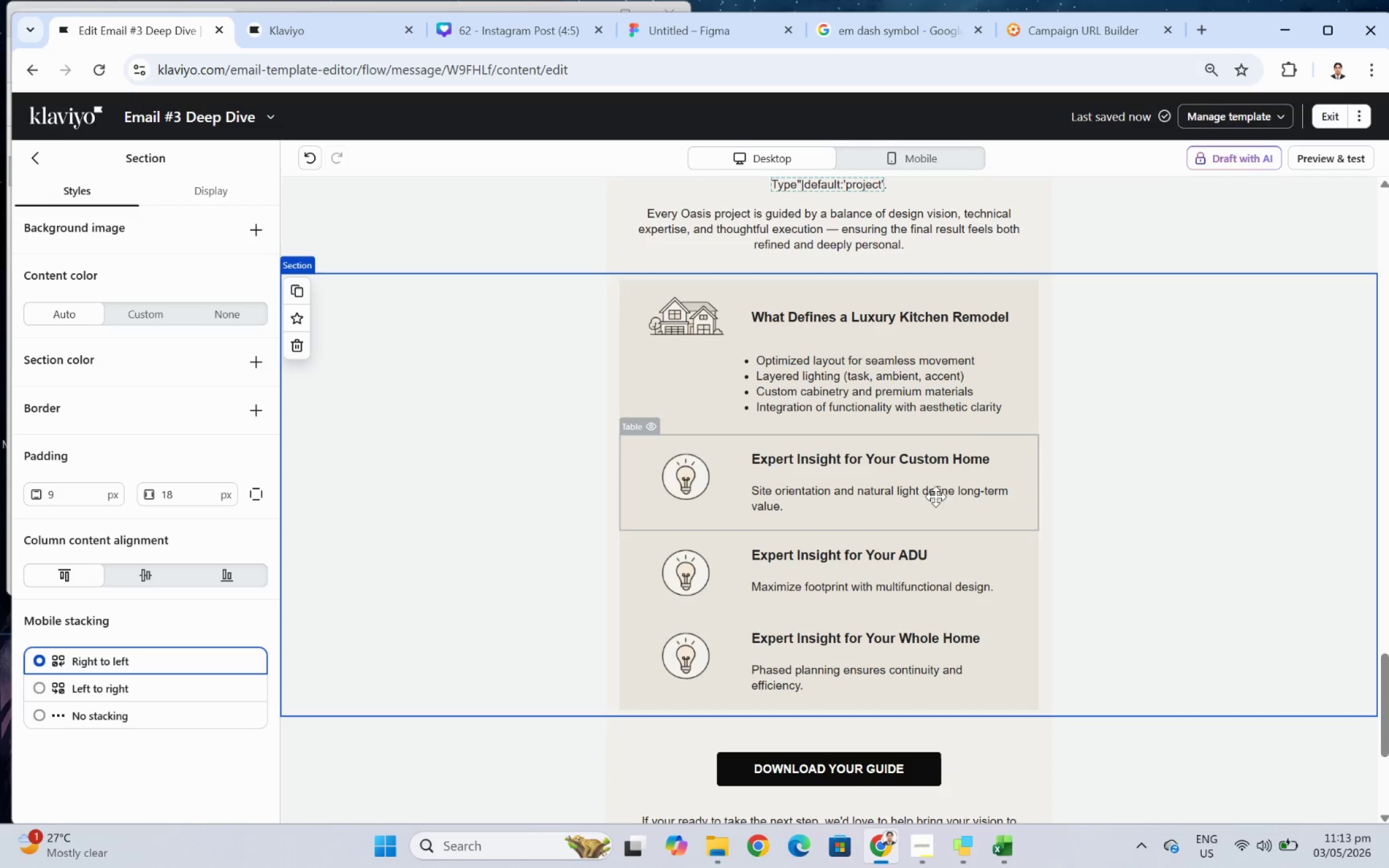 
left_click([981, 149])
 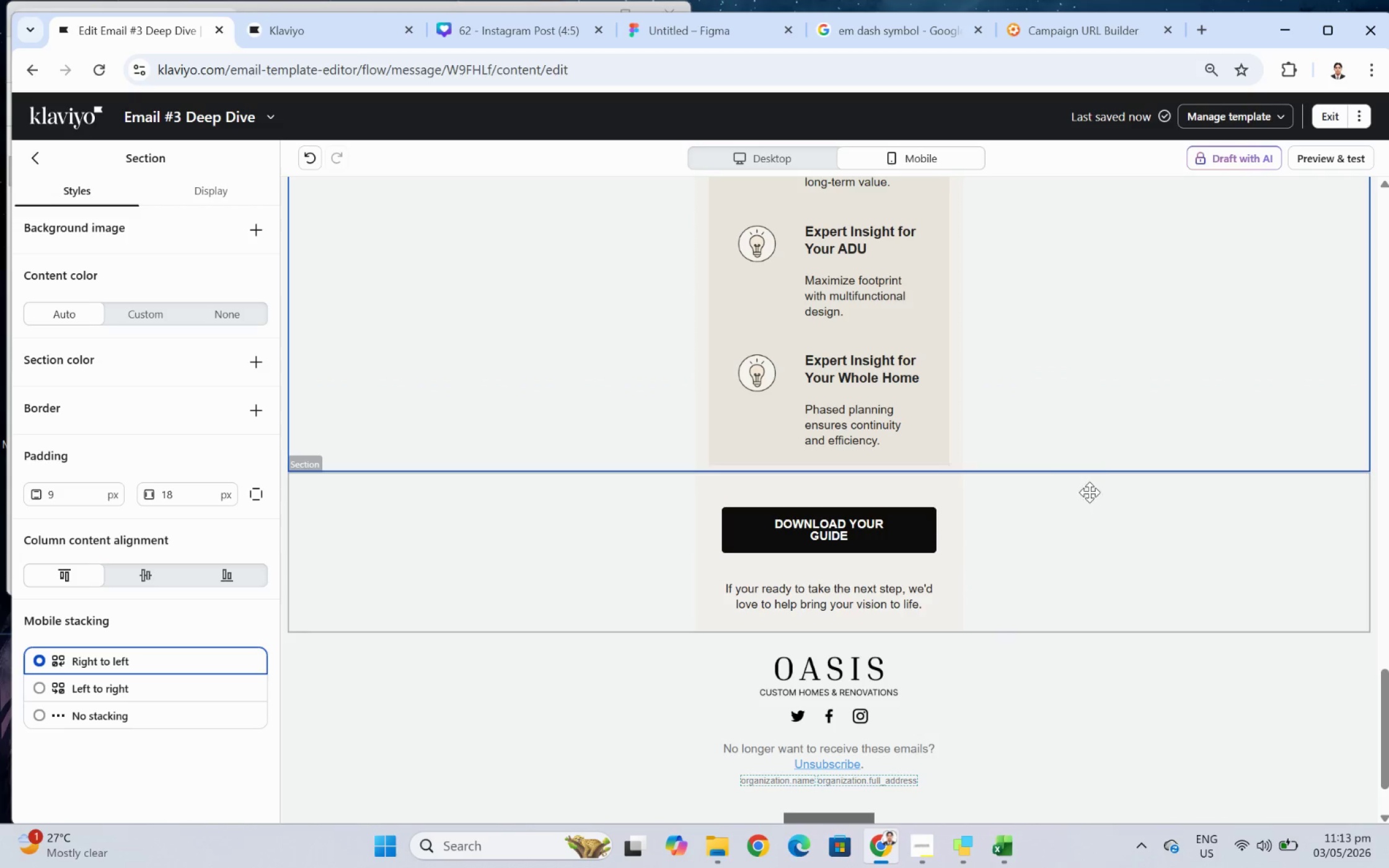 
scroll: coordinate [1098, 467], scroll_direction: up, amount: 5.0
 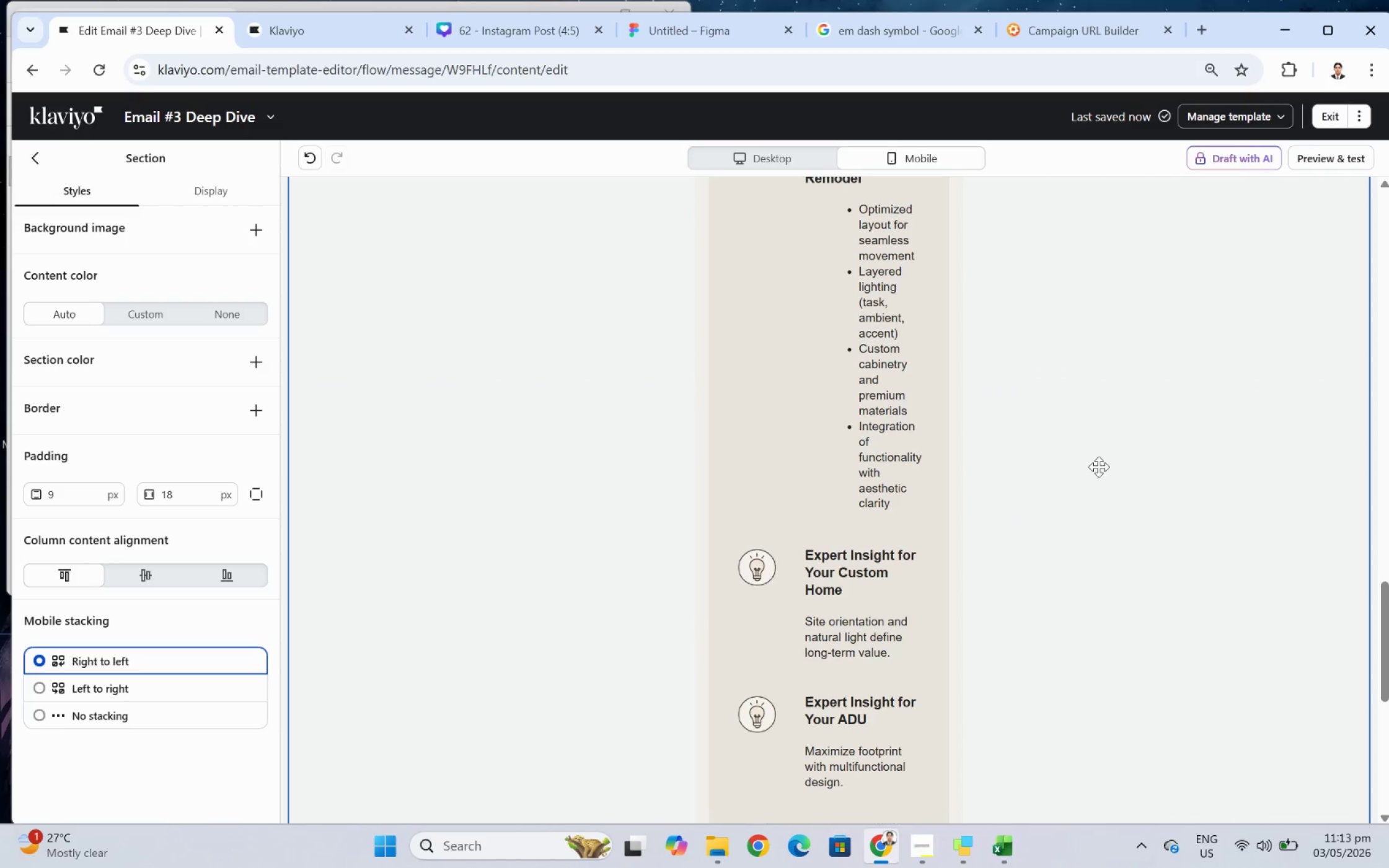 
left_click([908, 462])
 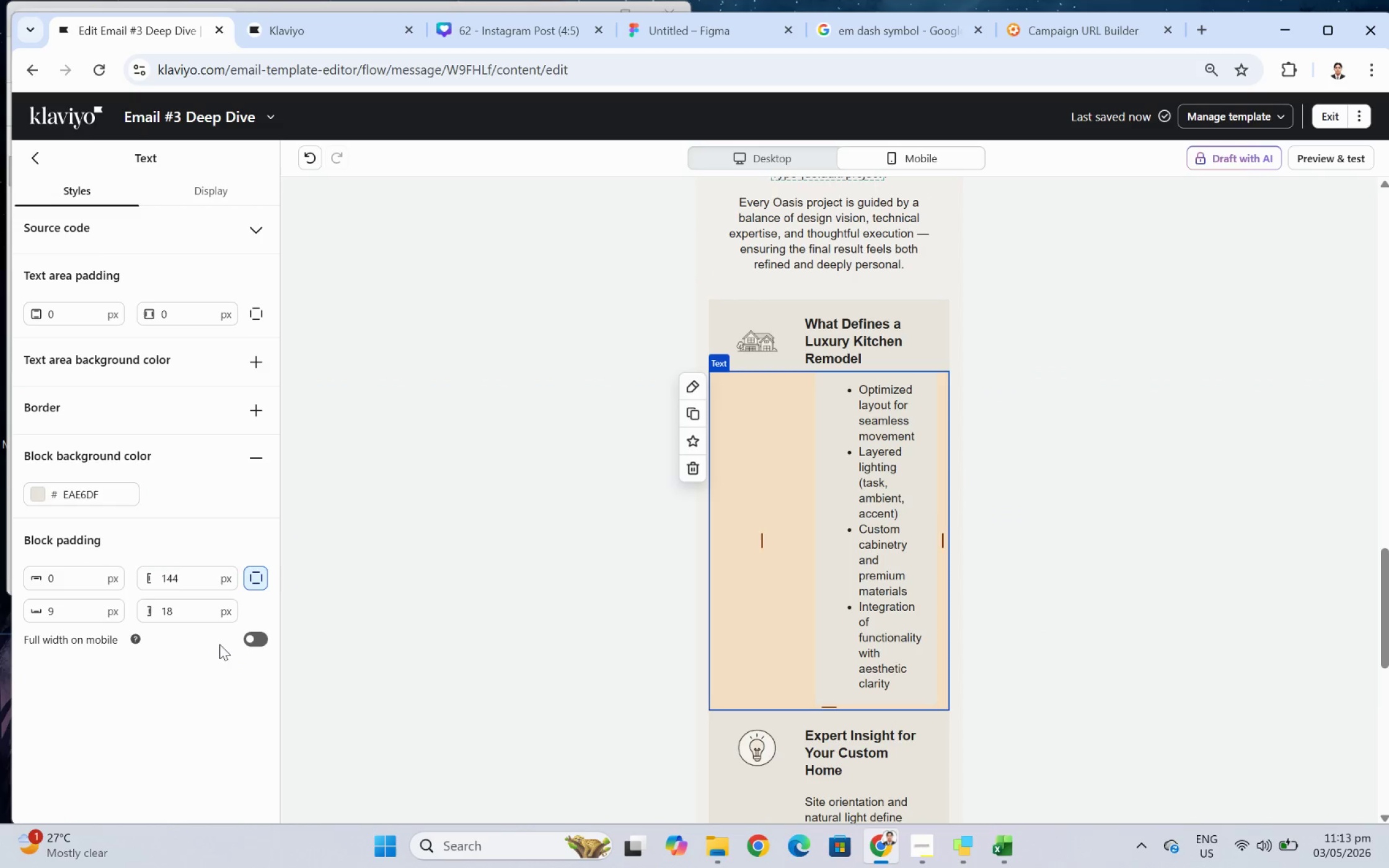 
scroll: coordinate [1098, 467], scroll_direction: up, amount: 2.0
 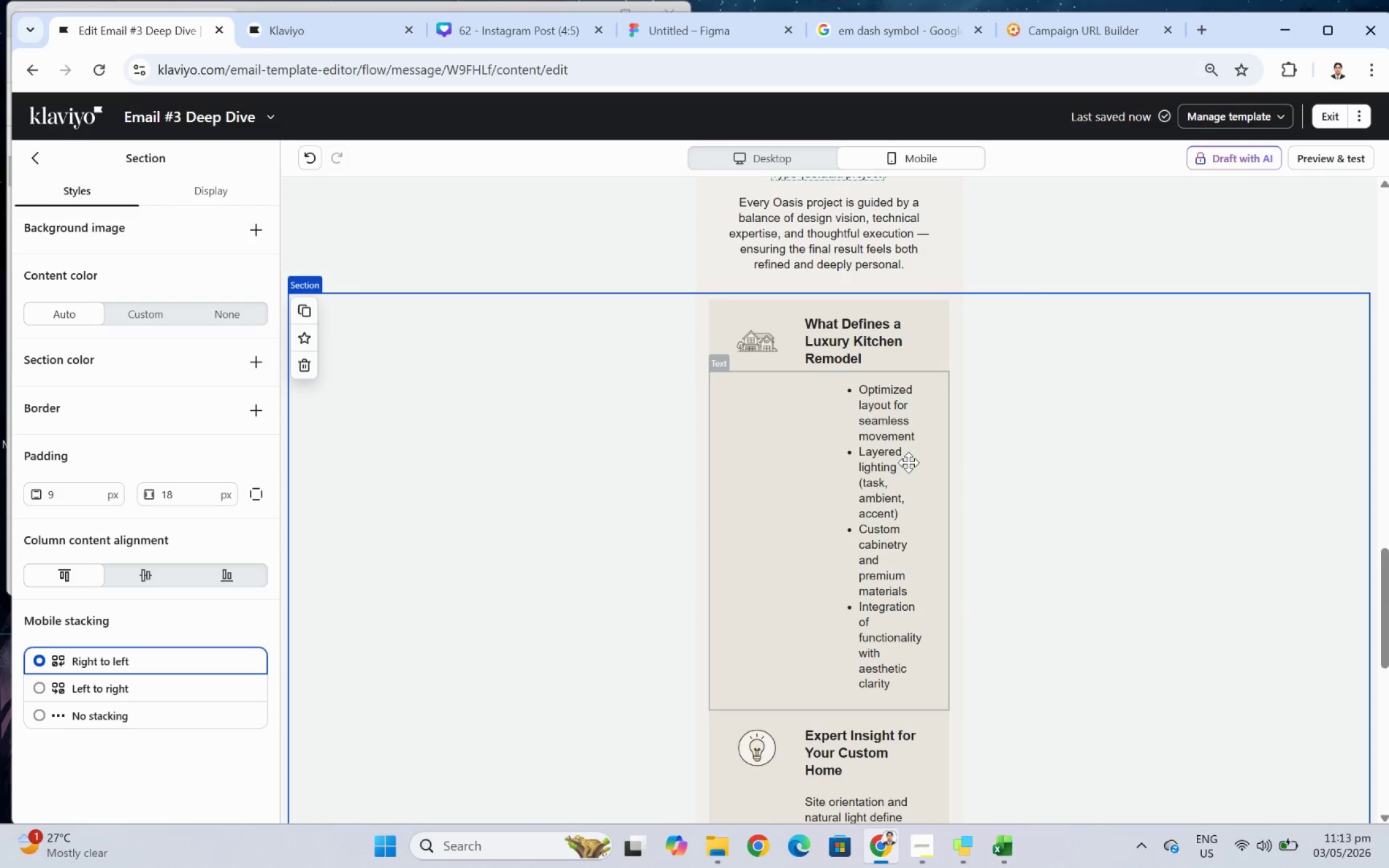 
left_click([256, 642])
 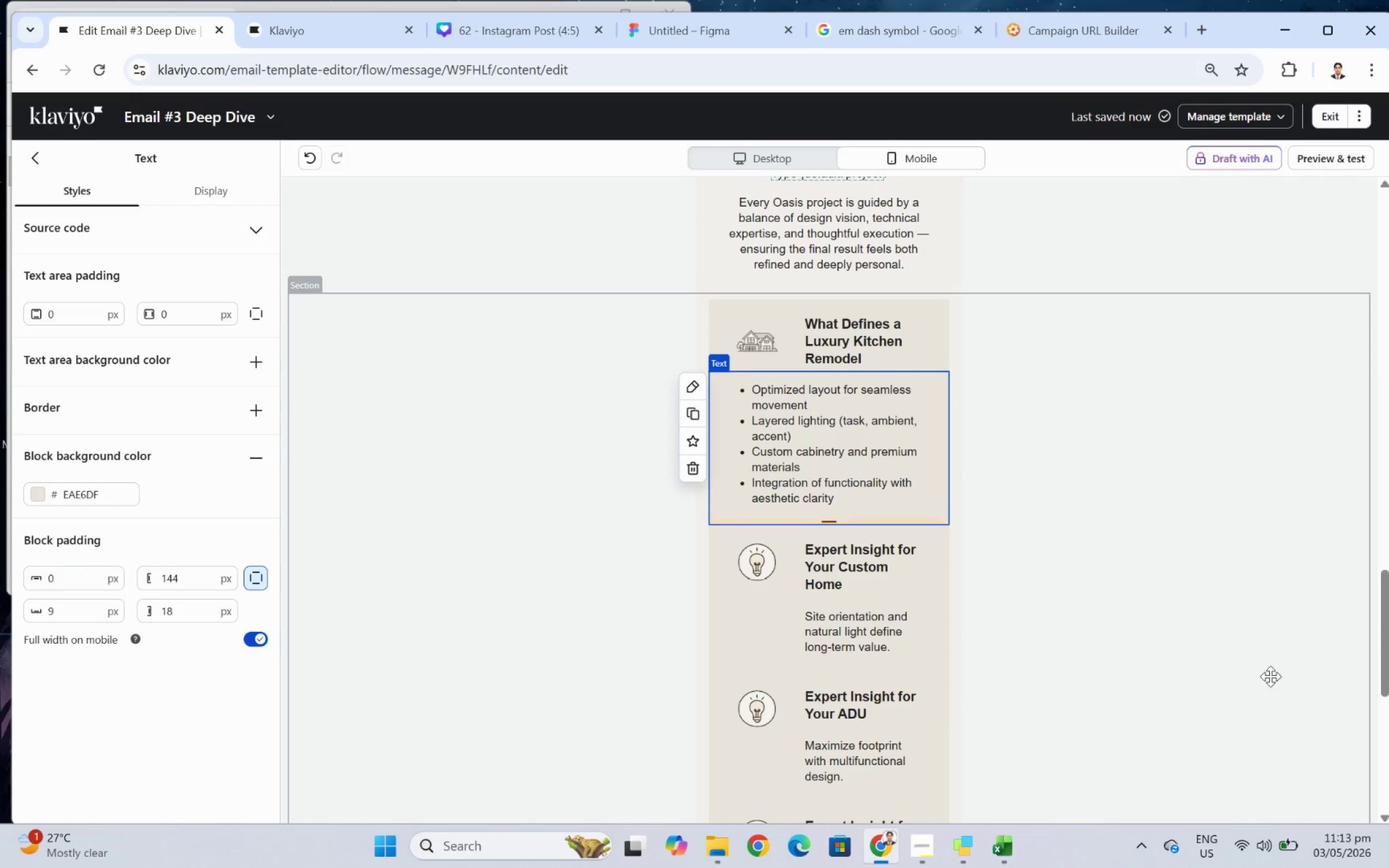 
left_click([1268, 704])
 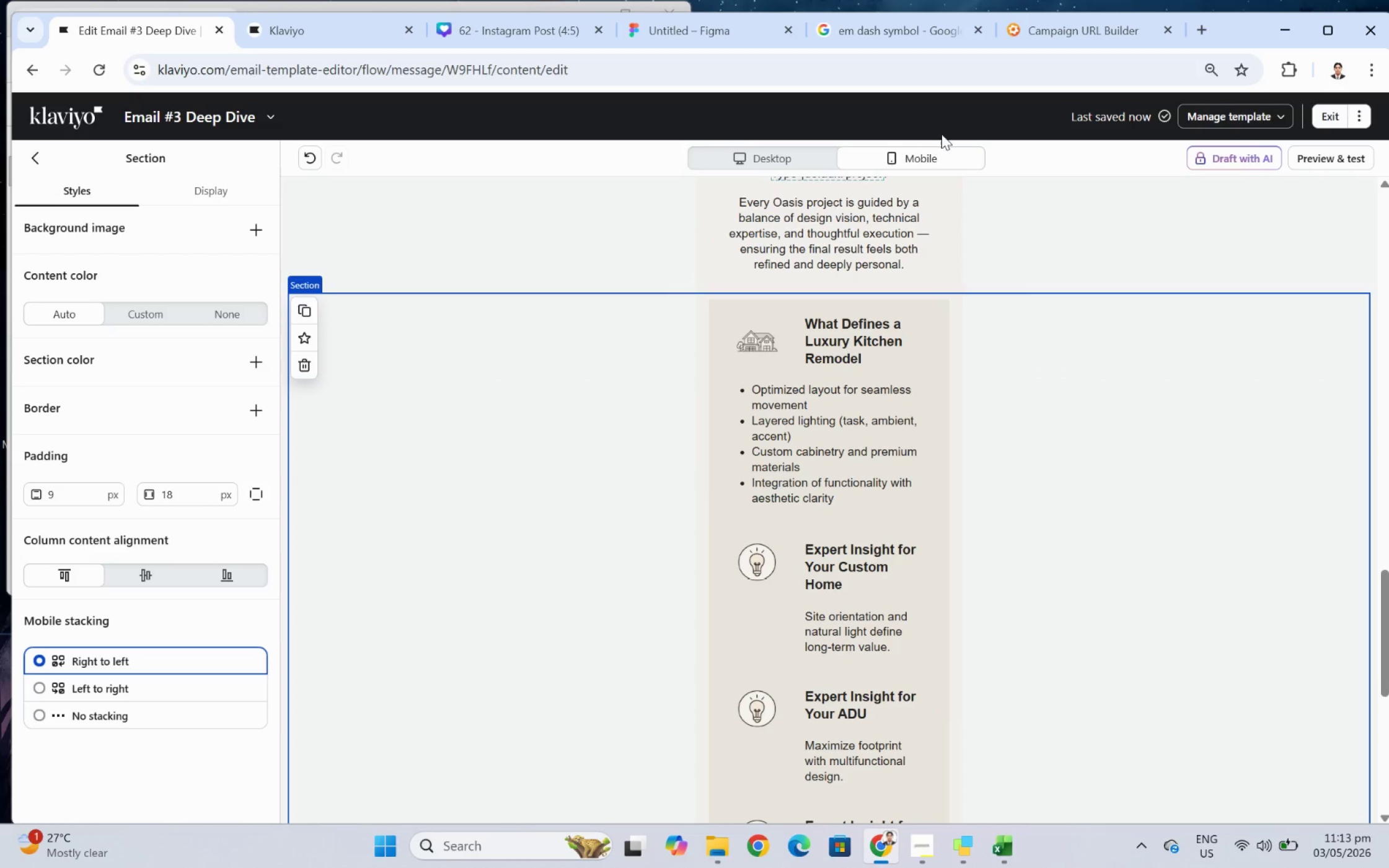 
left_click([803, 155])
 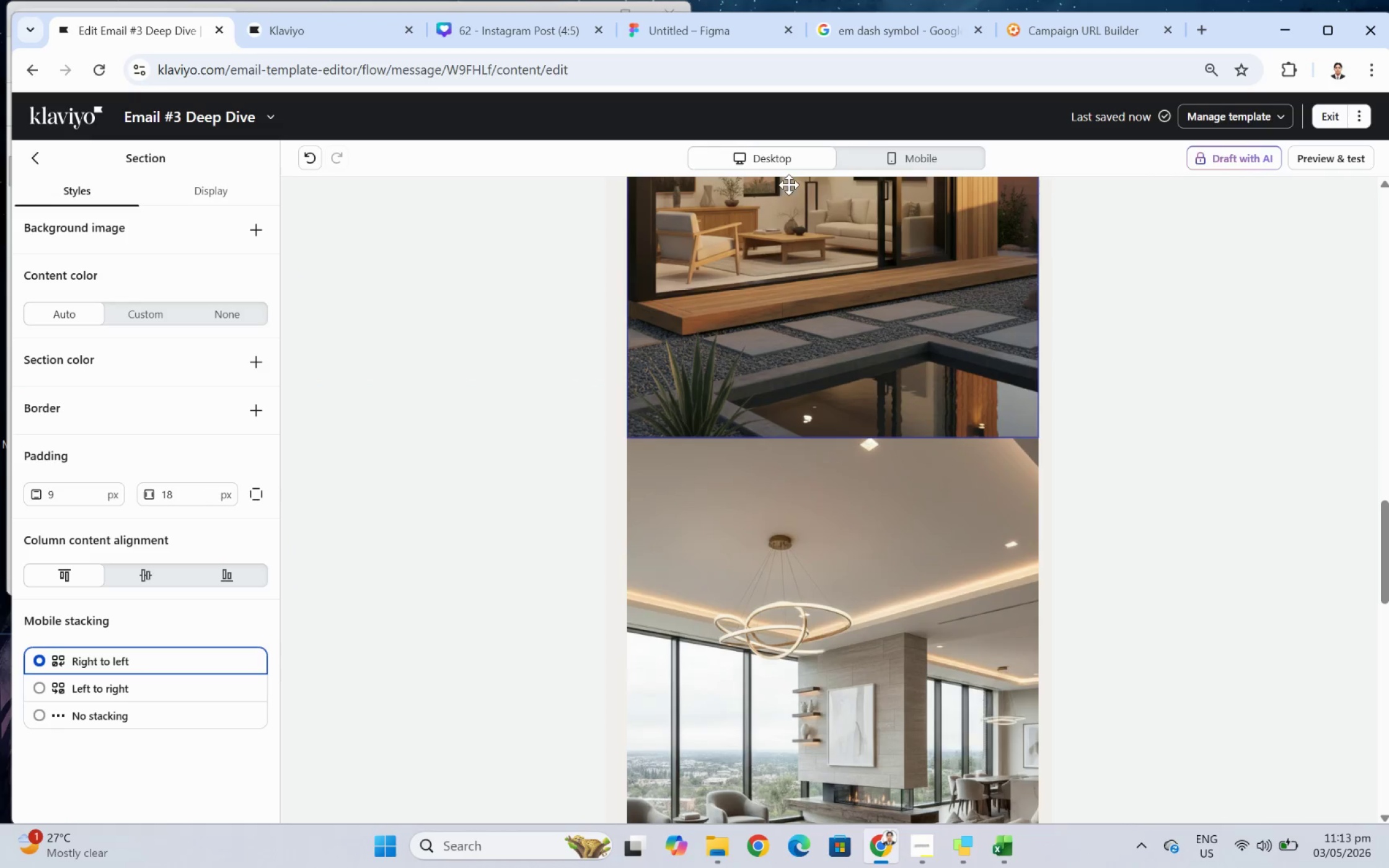 
scroll: coordinate [935, 623], scroll_direction: down, amount: 11.0
 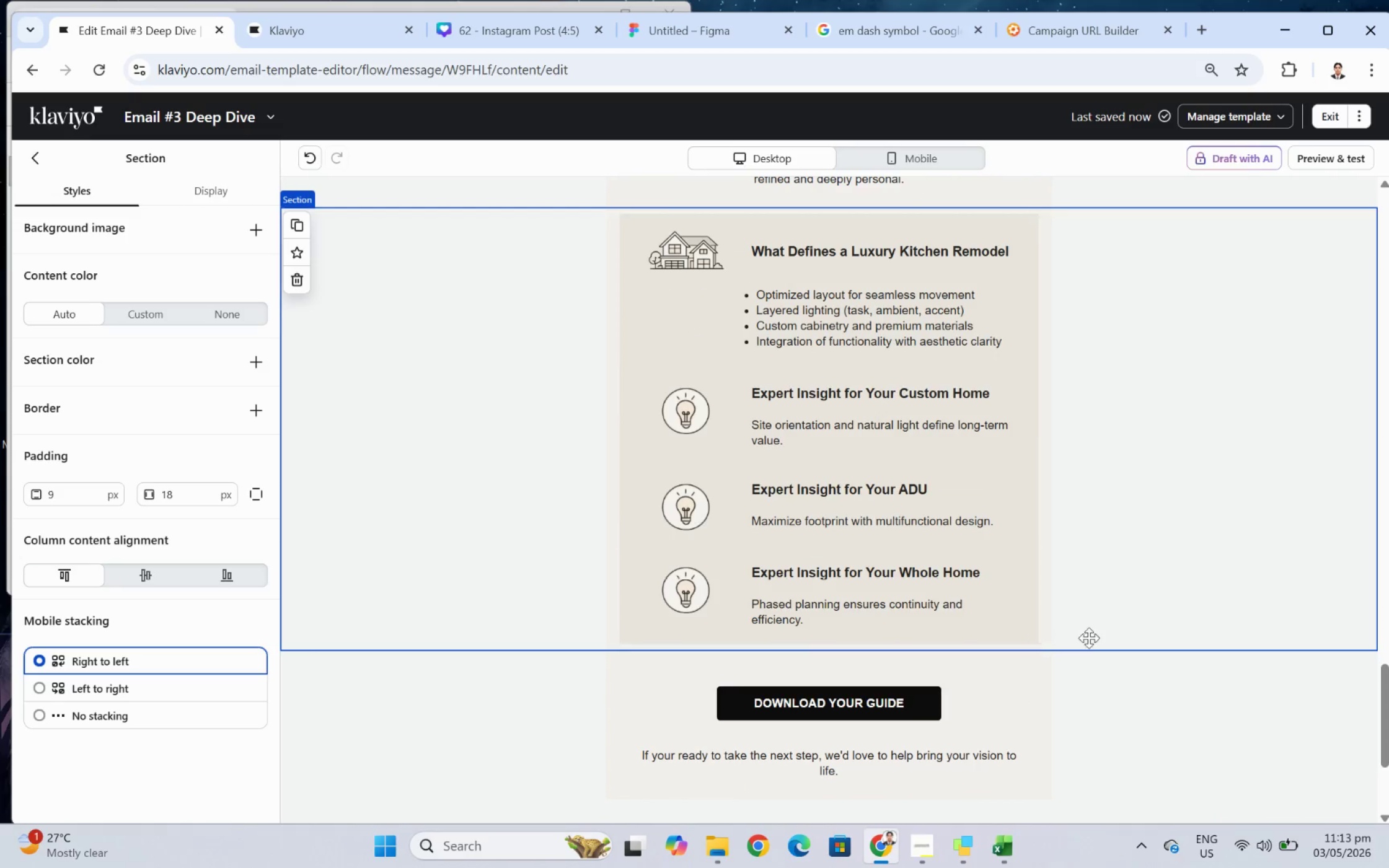 
scroll: coordinate [1133, 641], scroll_direction: up, amount: 2.0
 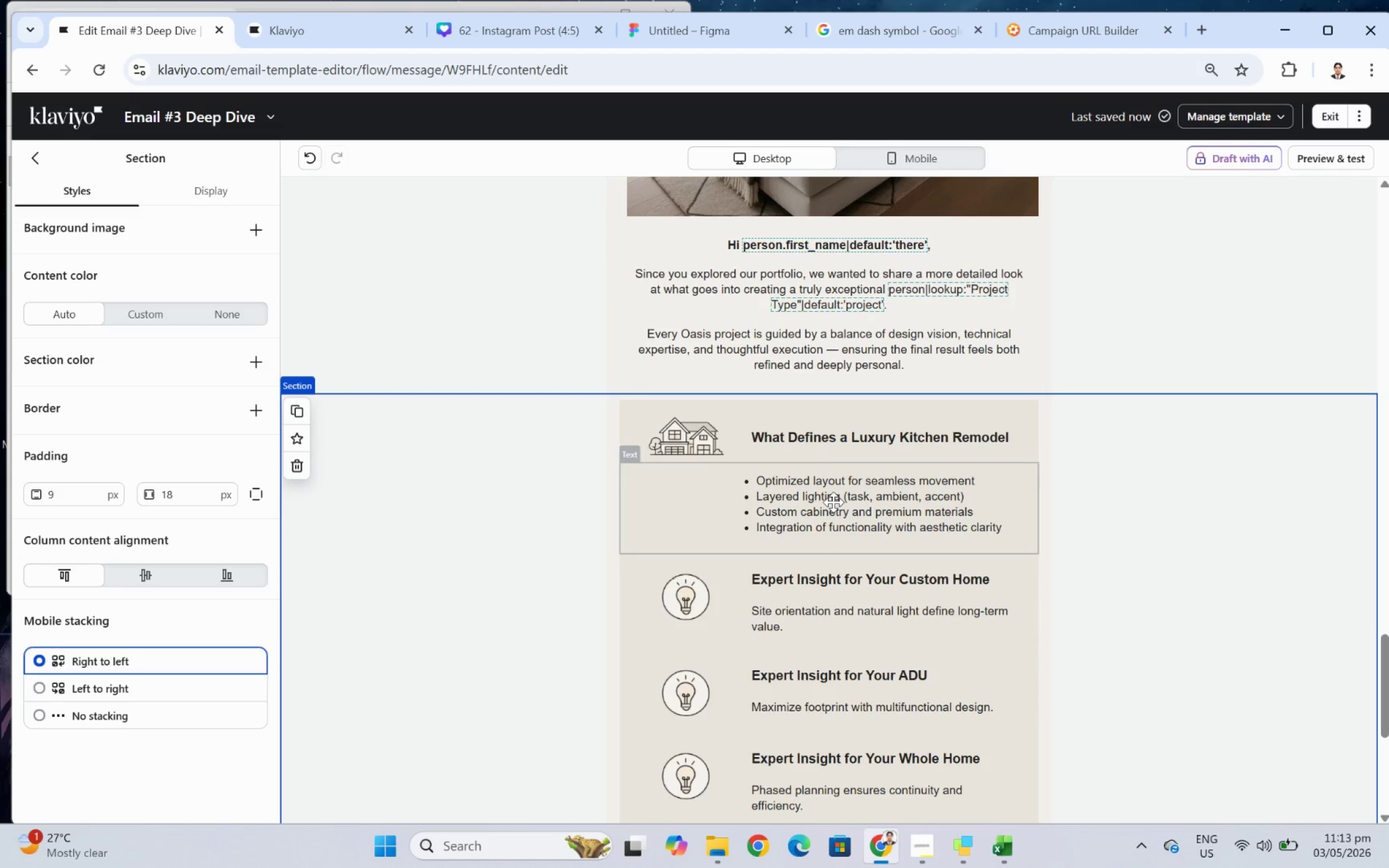 
left_click([833, 502])
 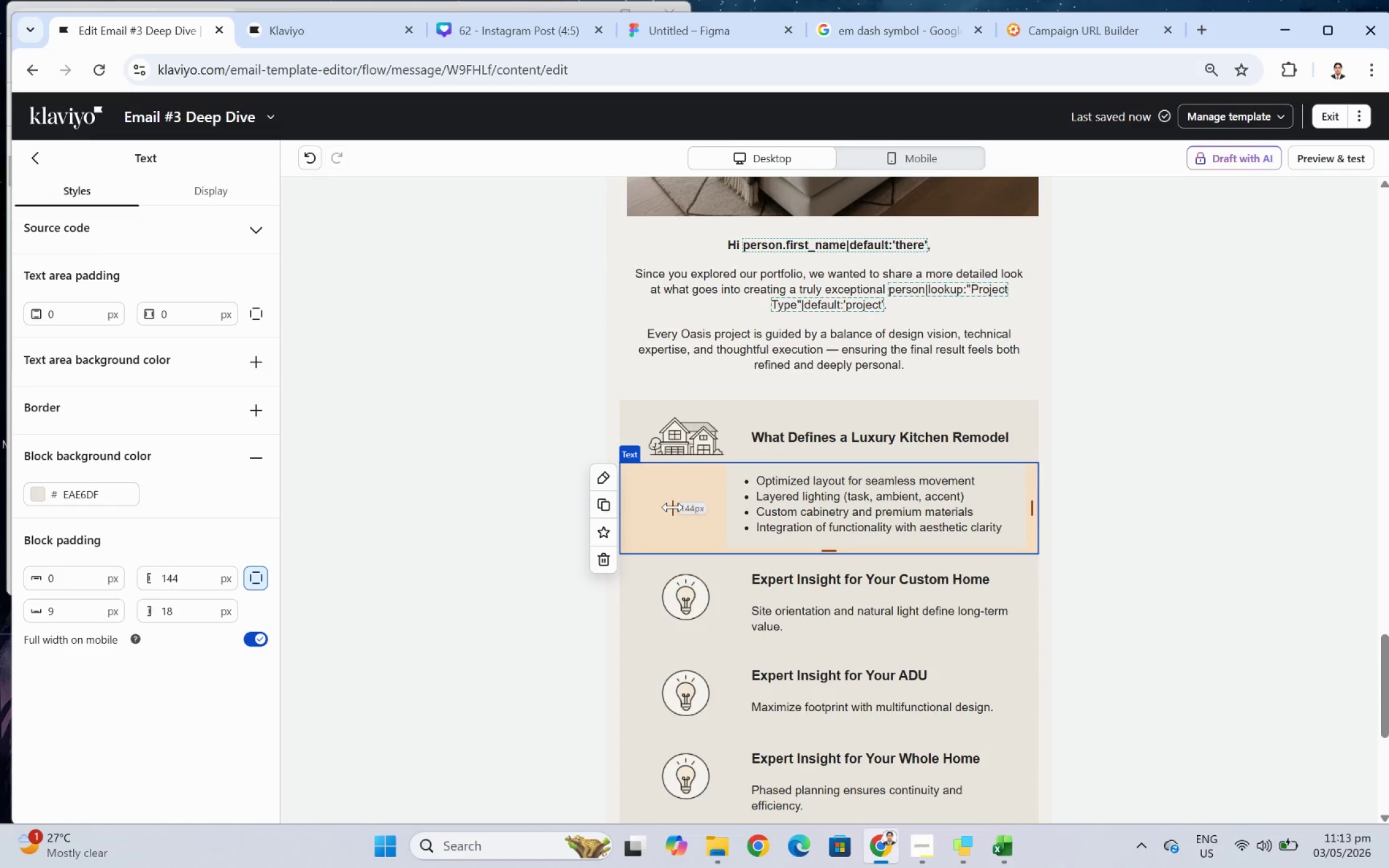 
left_click_drag(start_coordinate=[672, 507], to_coordinate=[619, 507])
 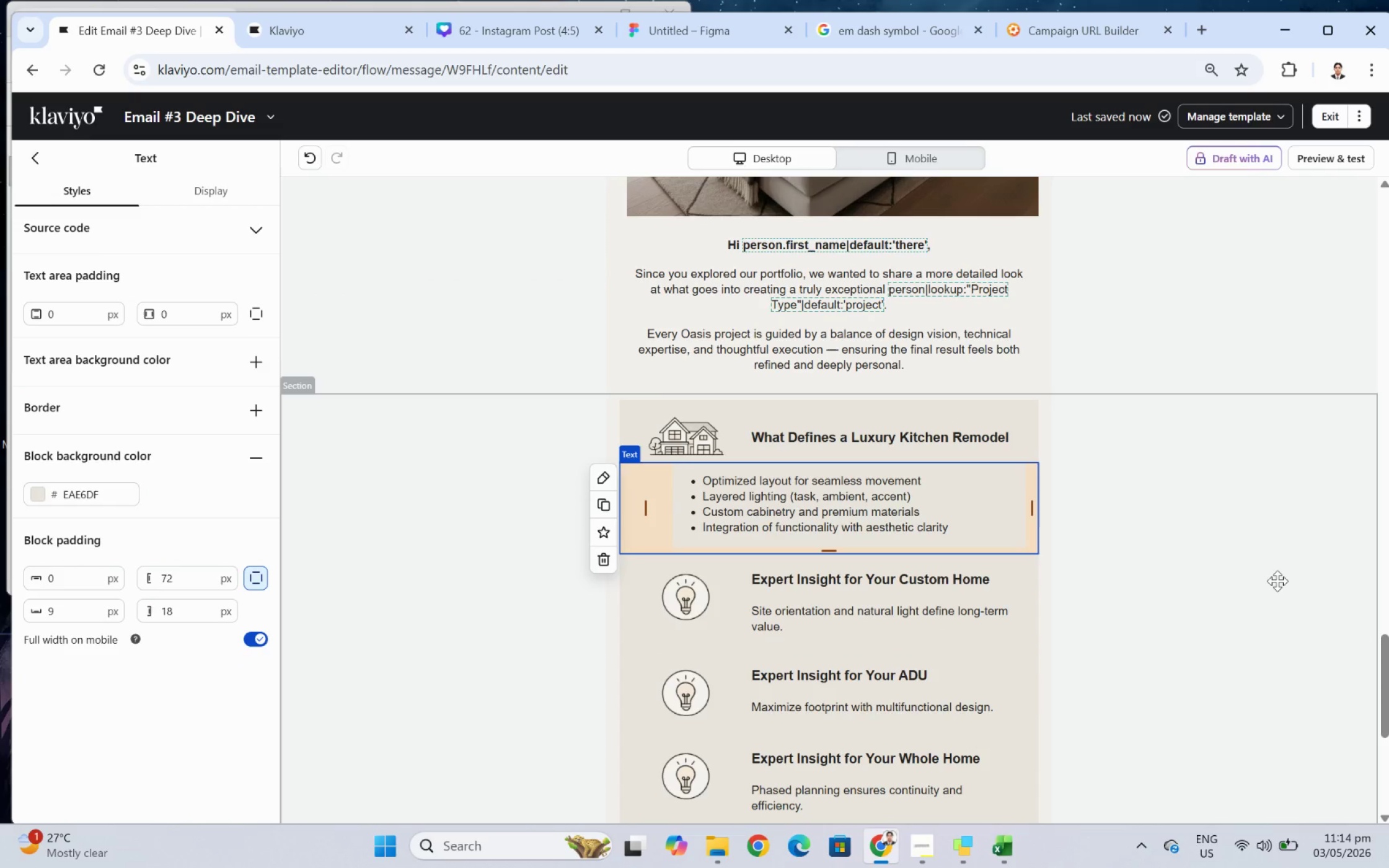 
left_click([1277, 581])
 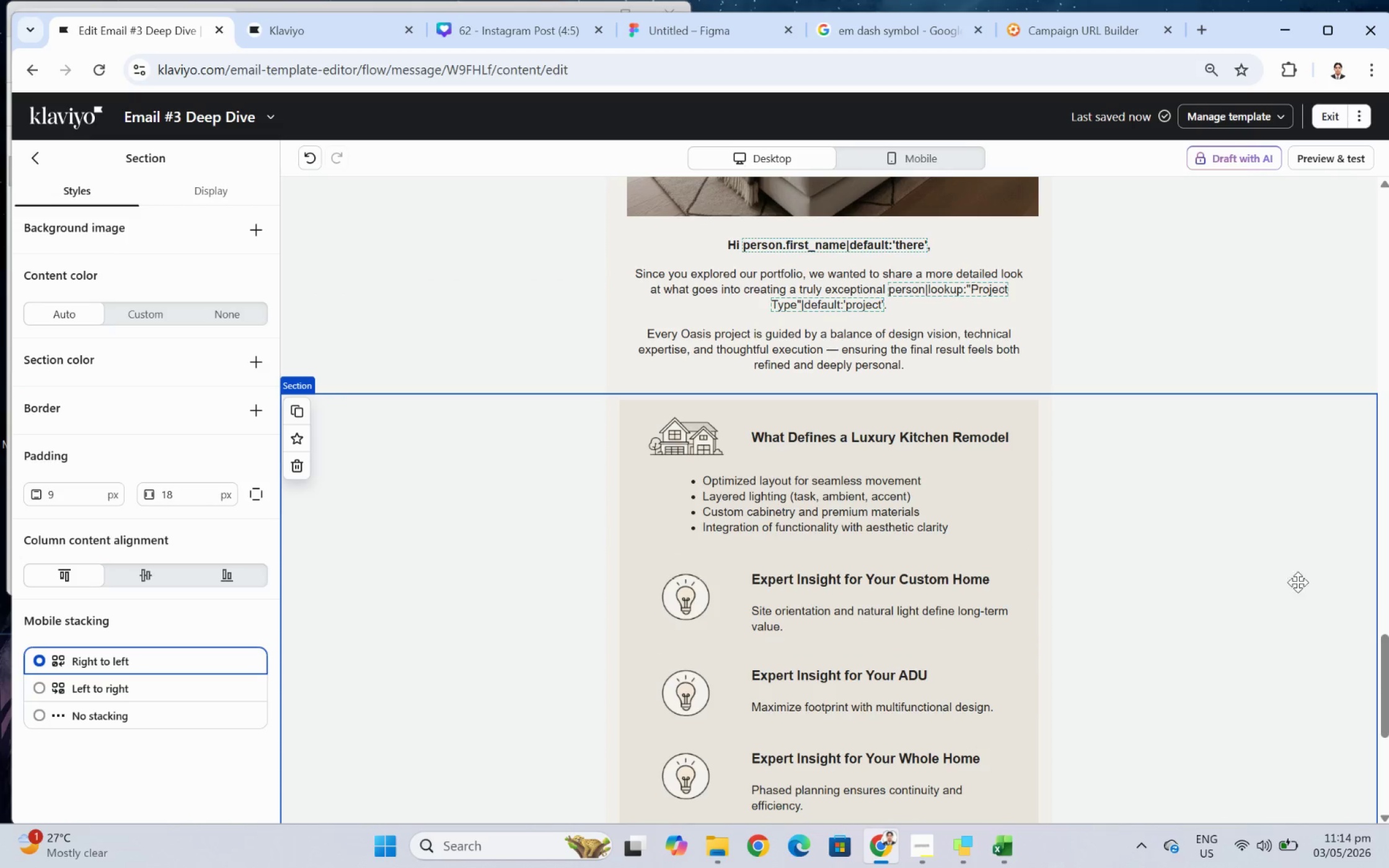 
key(Control+Z)
 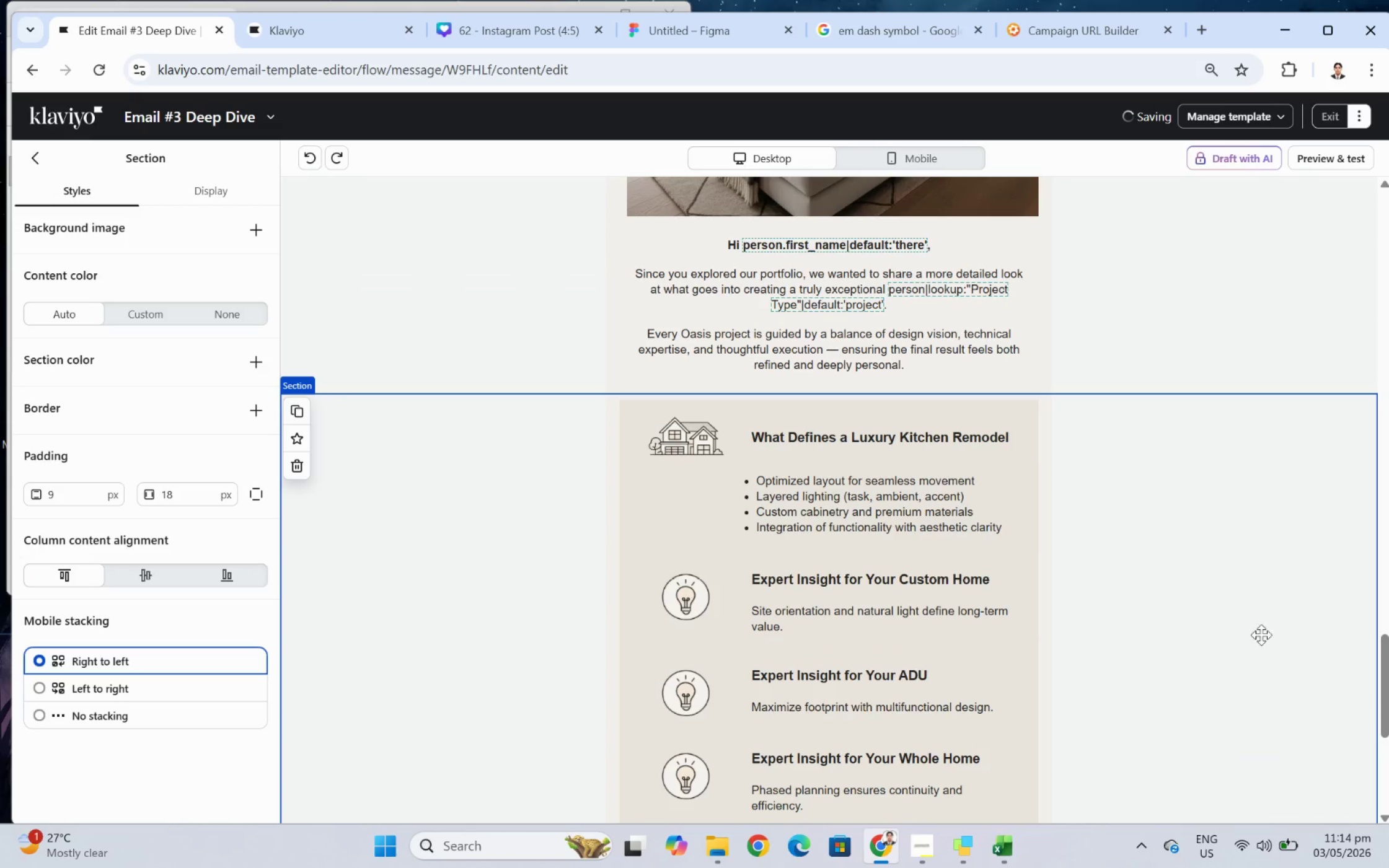 
left_click([1246, 638])
 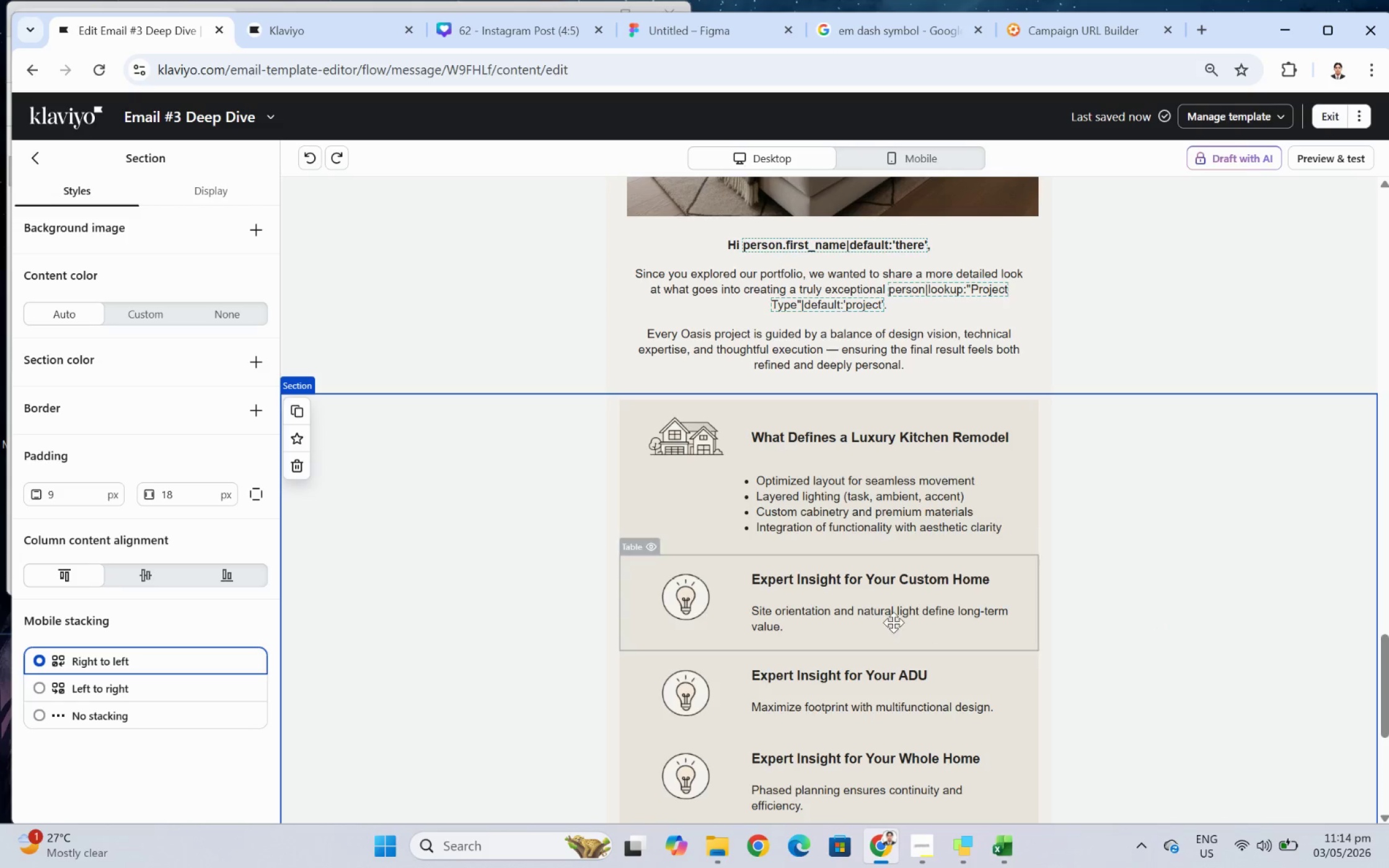 
left_click([889, 615])
 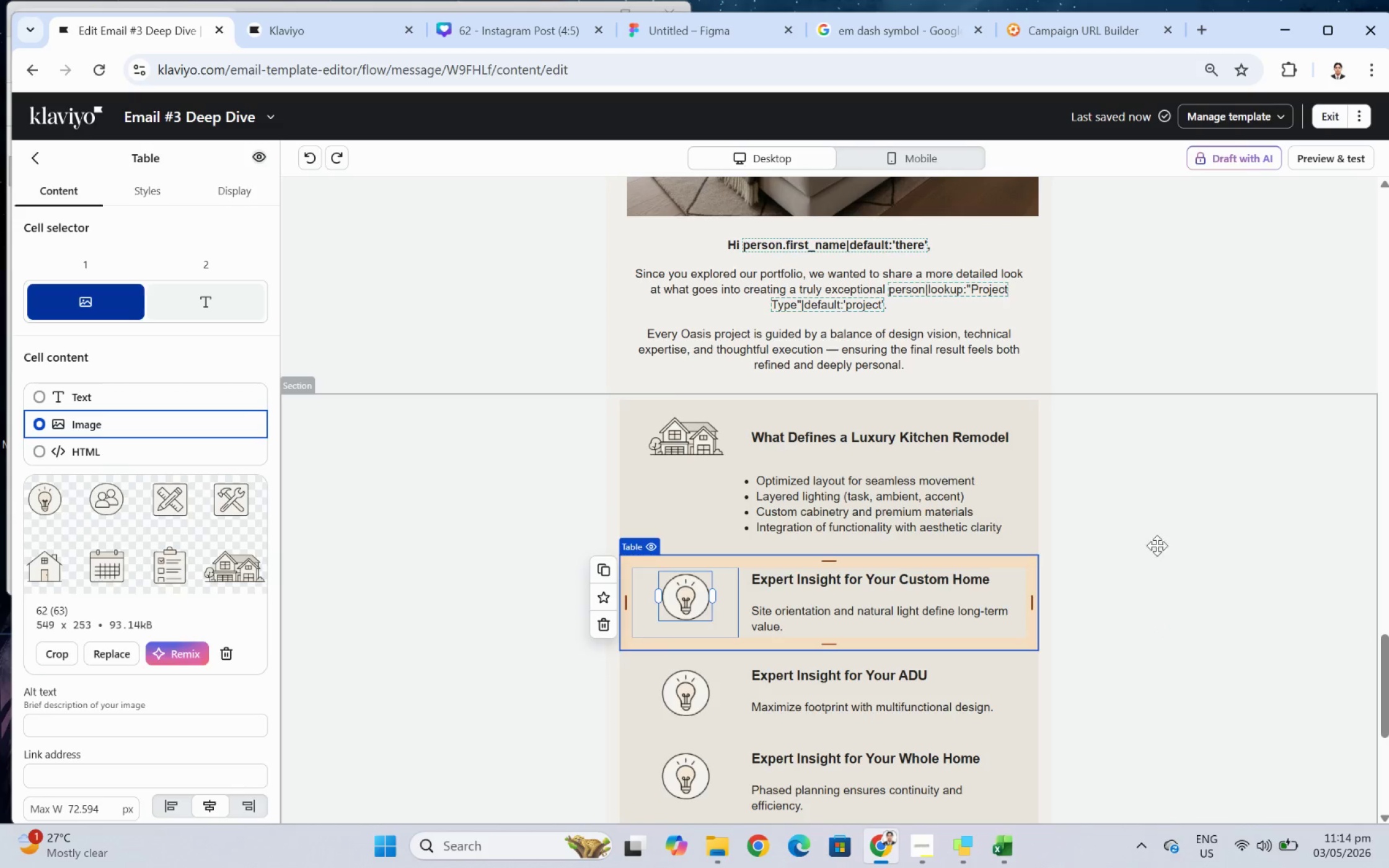 
left_click([1171, 545])
 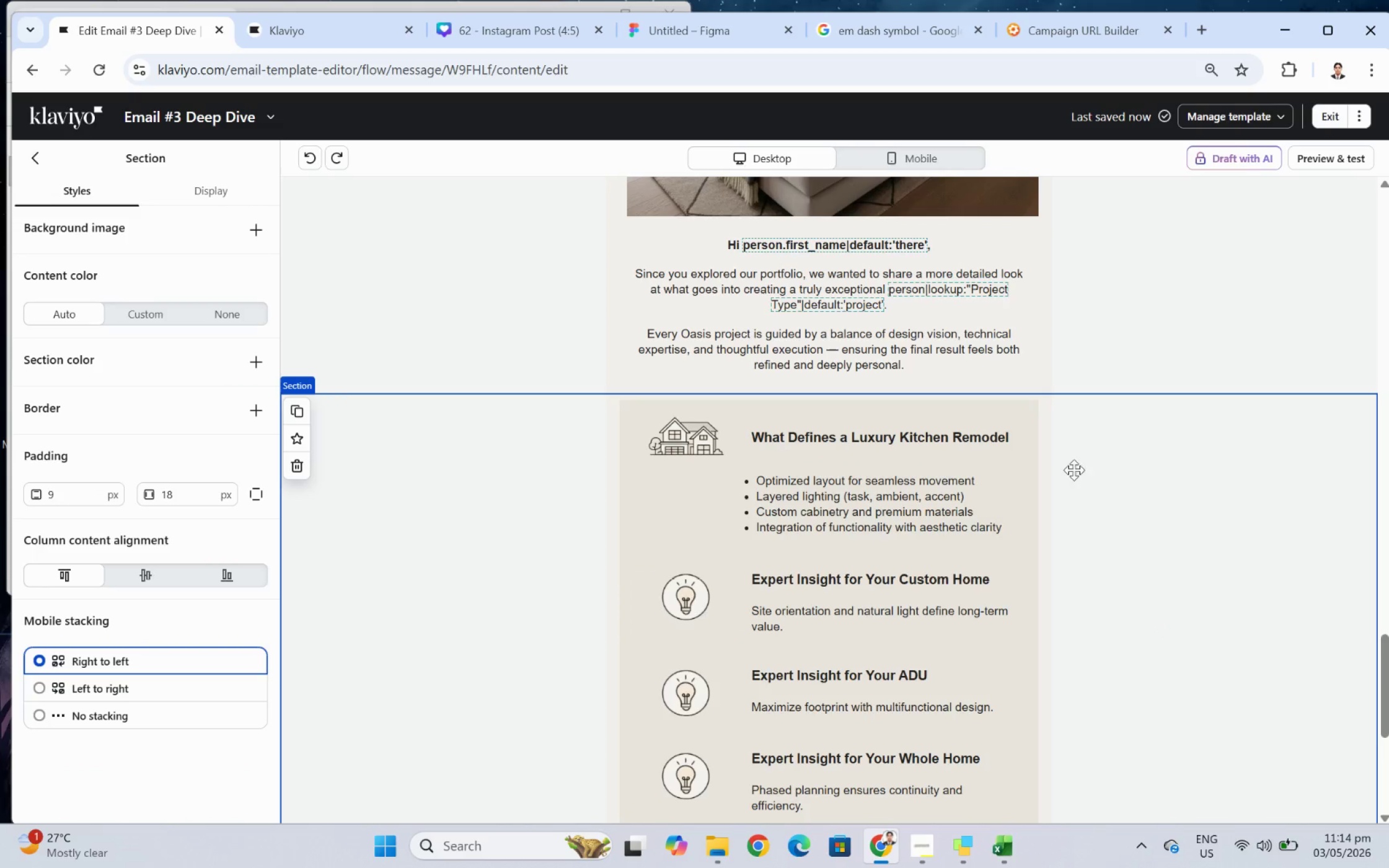 
wait(5.11)
 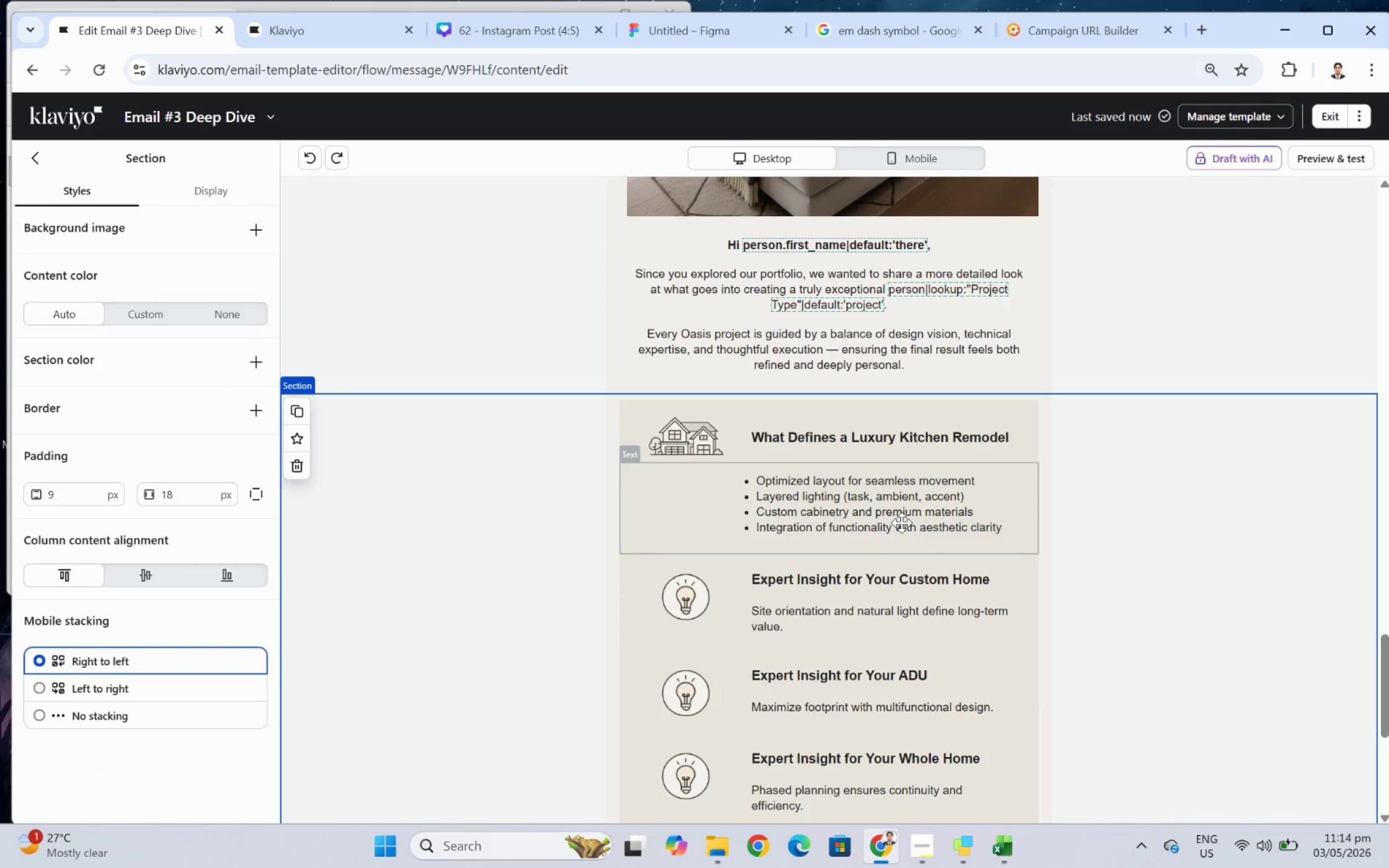 
left_click([883, 534])
 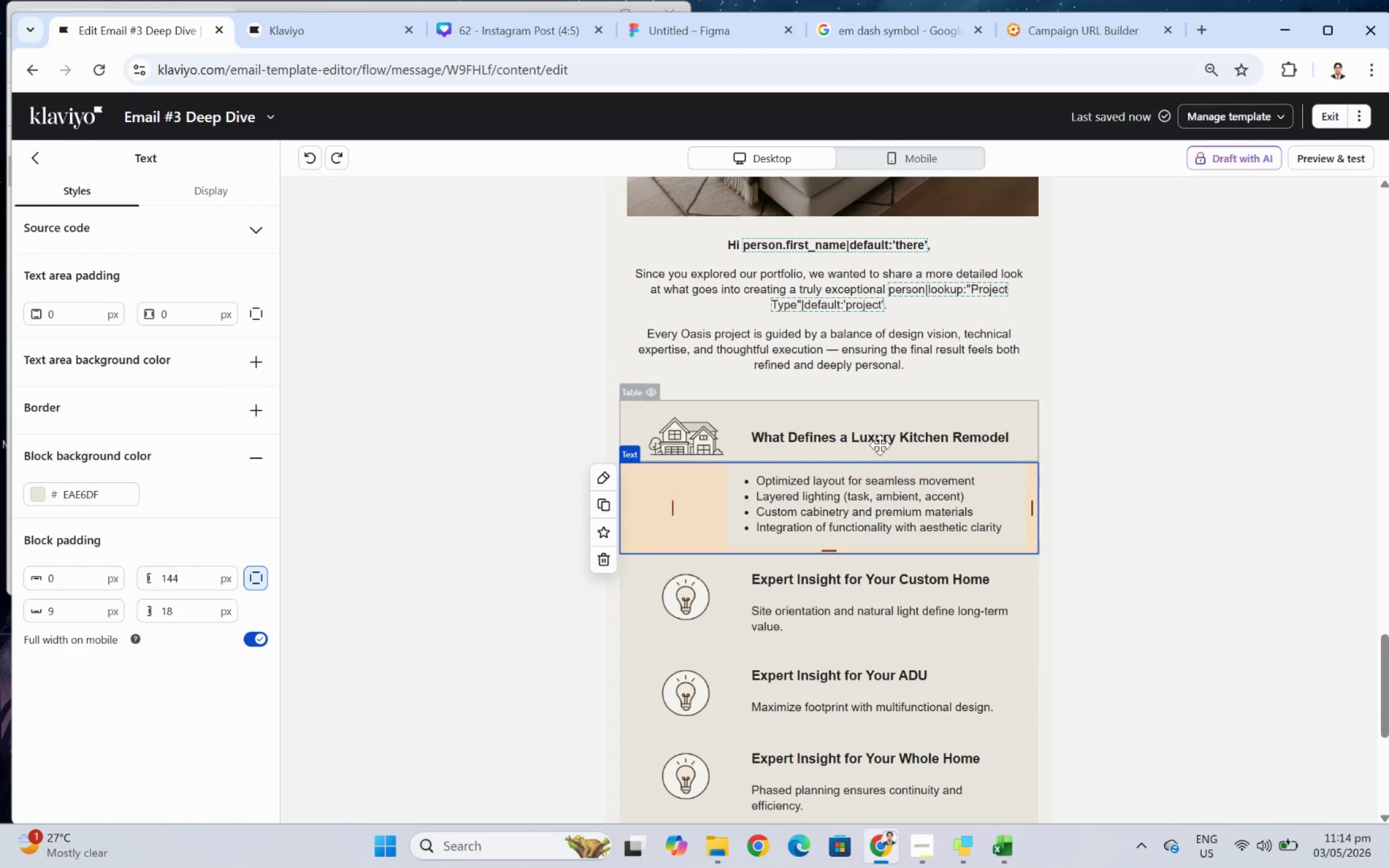 
left_click([862, 434])
 